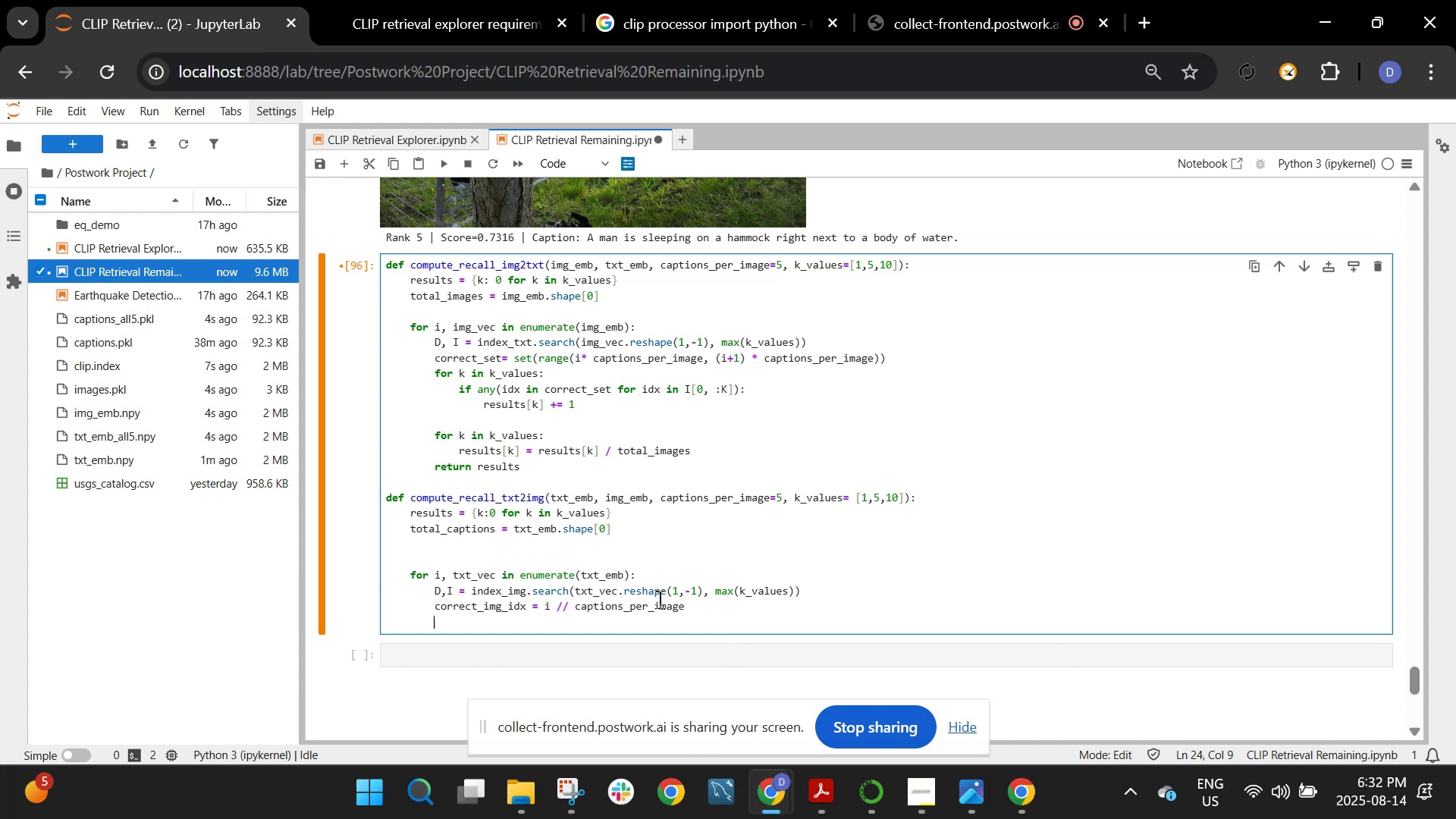 
type(for k in k valye)
key(Backspace)
key(Backspace)
type(ye)
key(Backspace)
key(Backspace)
type(ye)
key(Backspace)
key(Backspace)
type(ues:)
 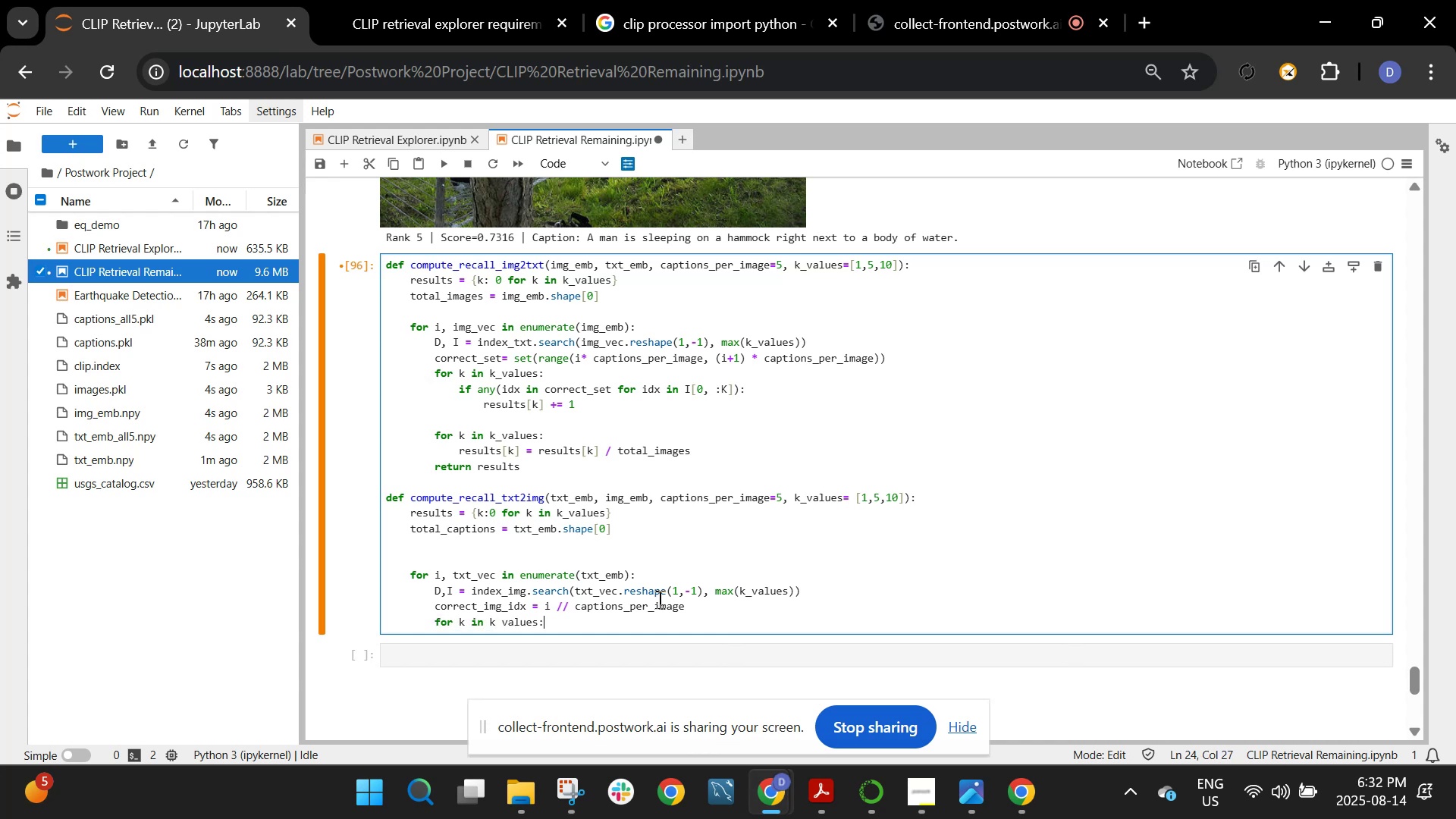 
key(Enter)
 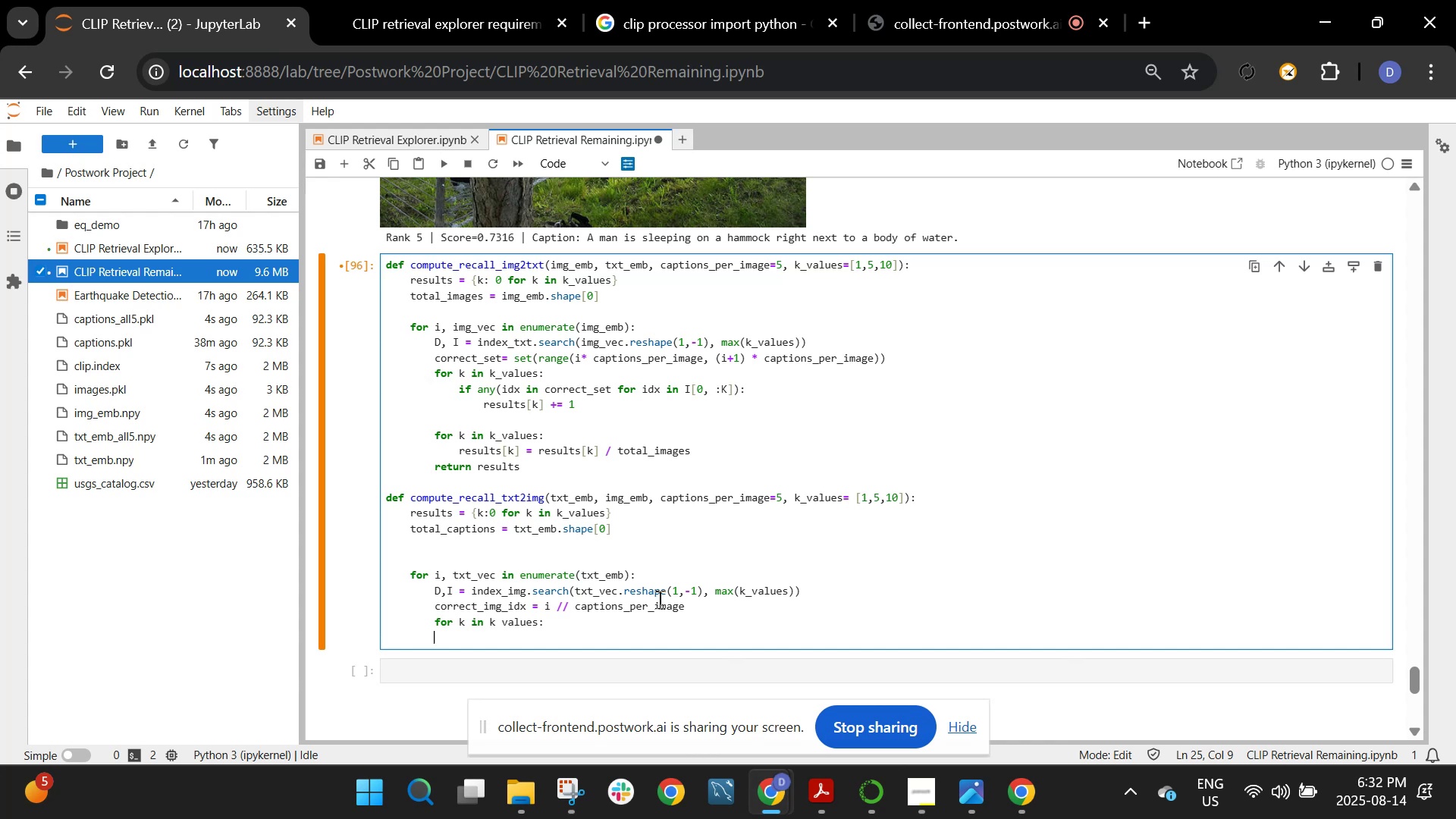 
type(if correct_img_idx in I[0, :k]:)
 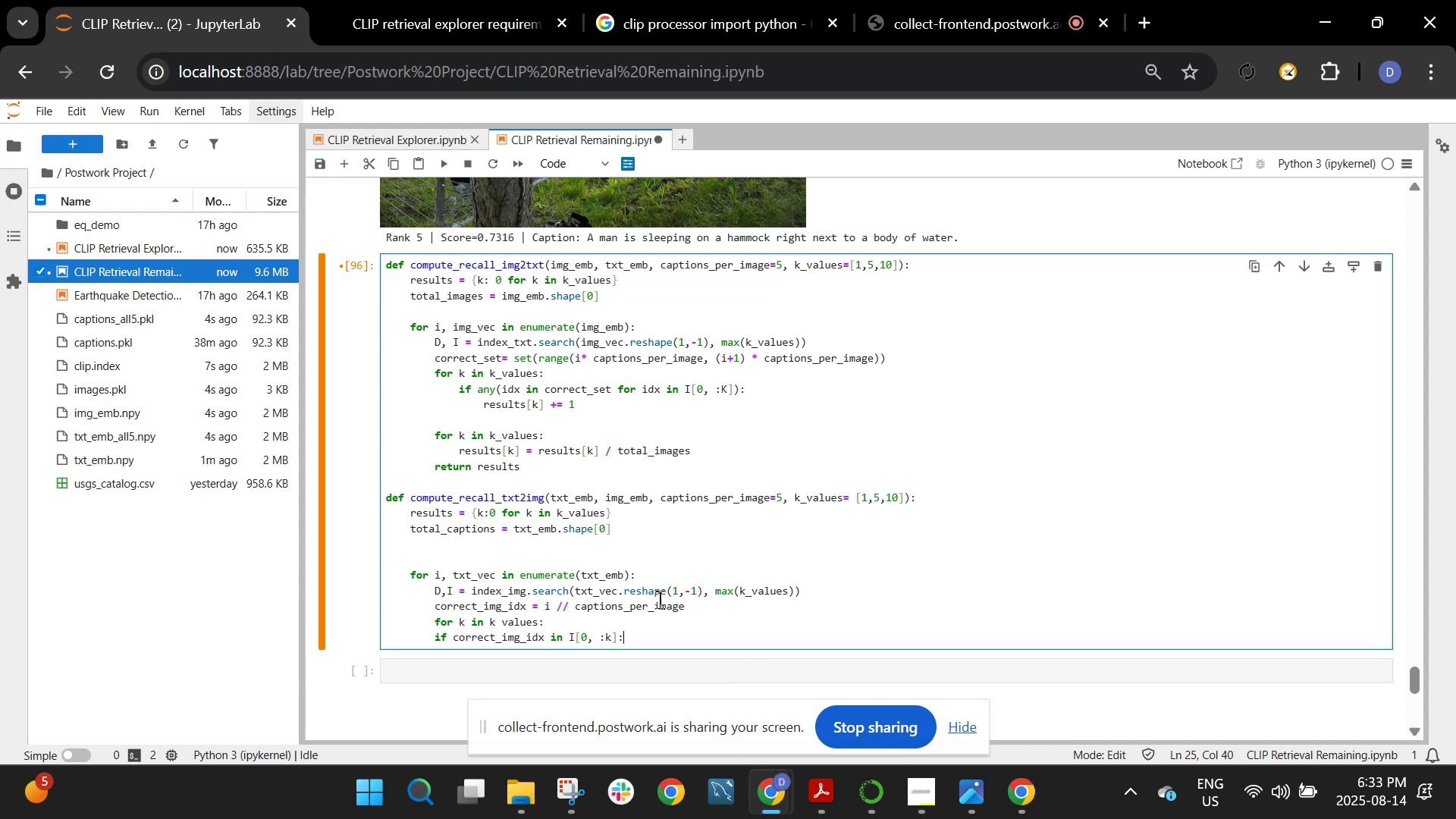 
 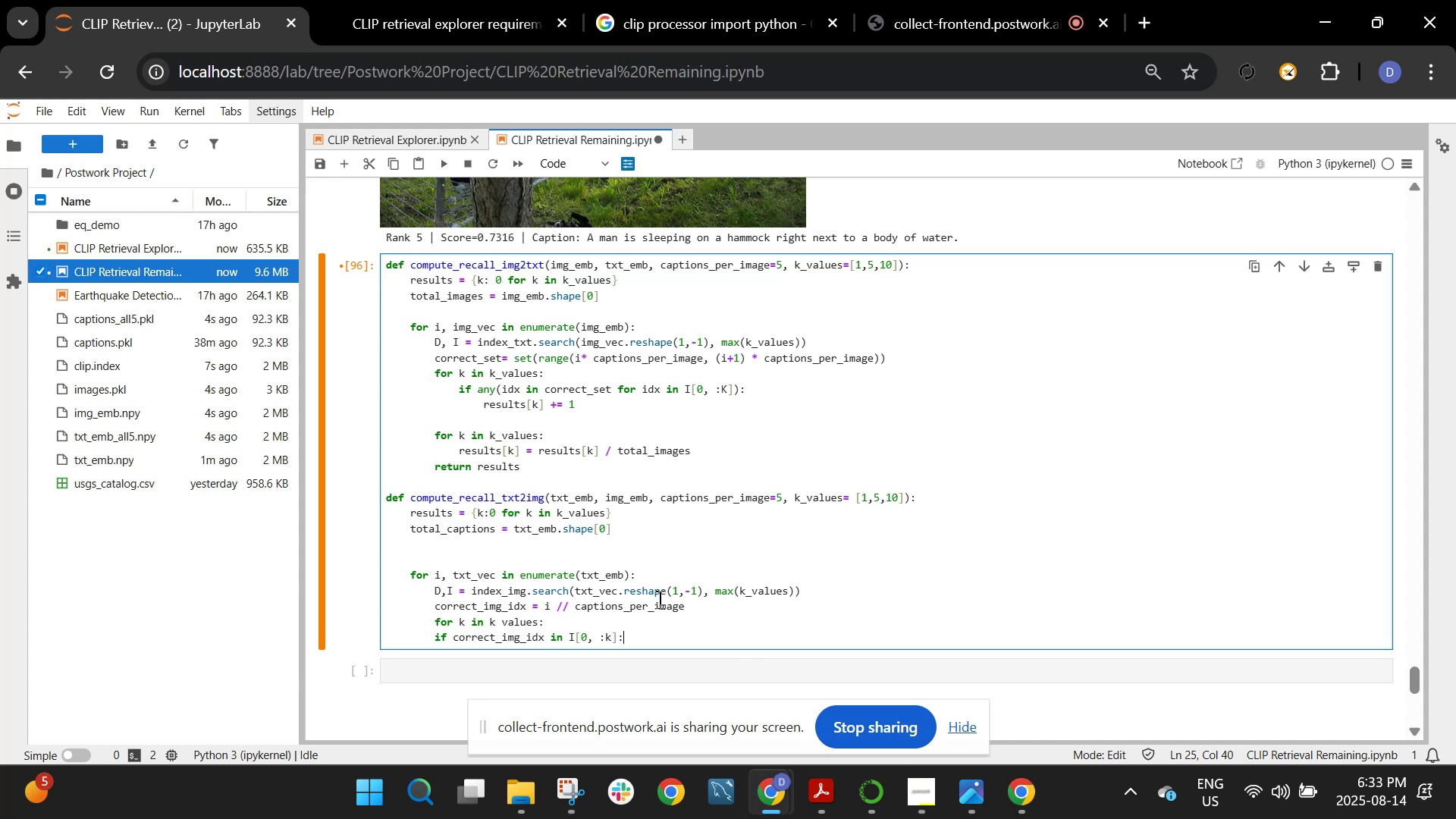 
key(Enter)
 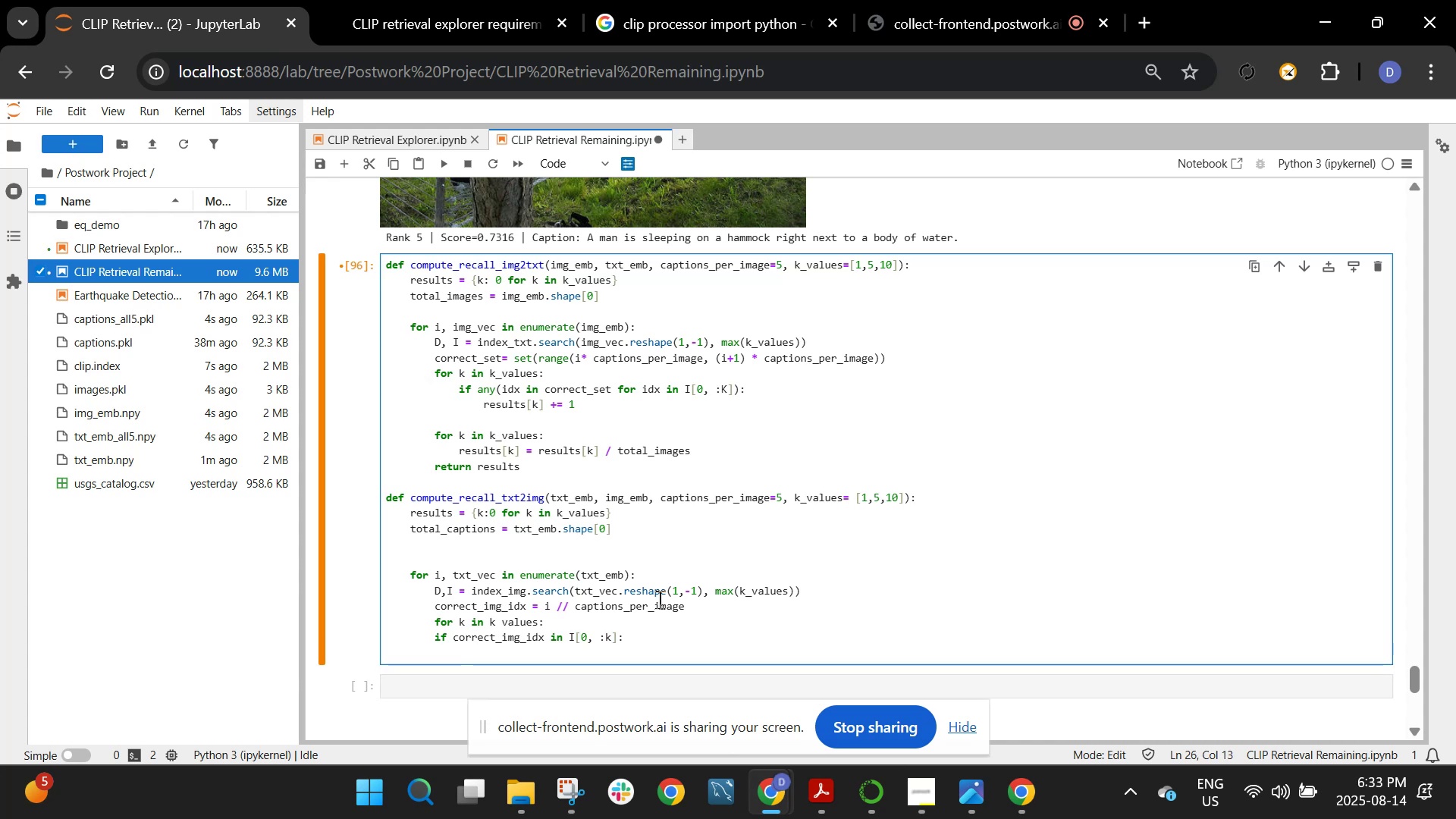 
type(results[k] += 1)
 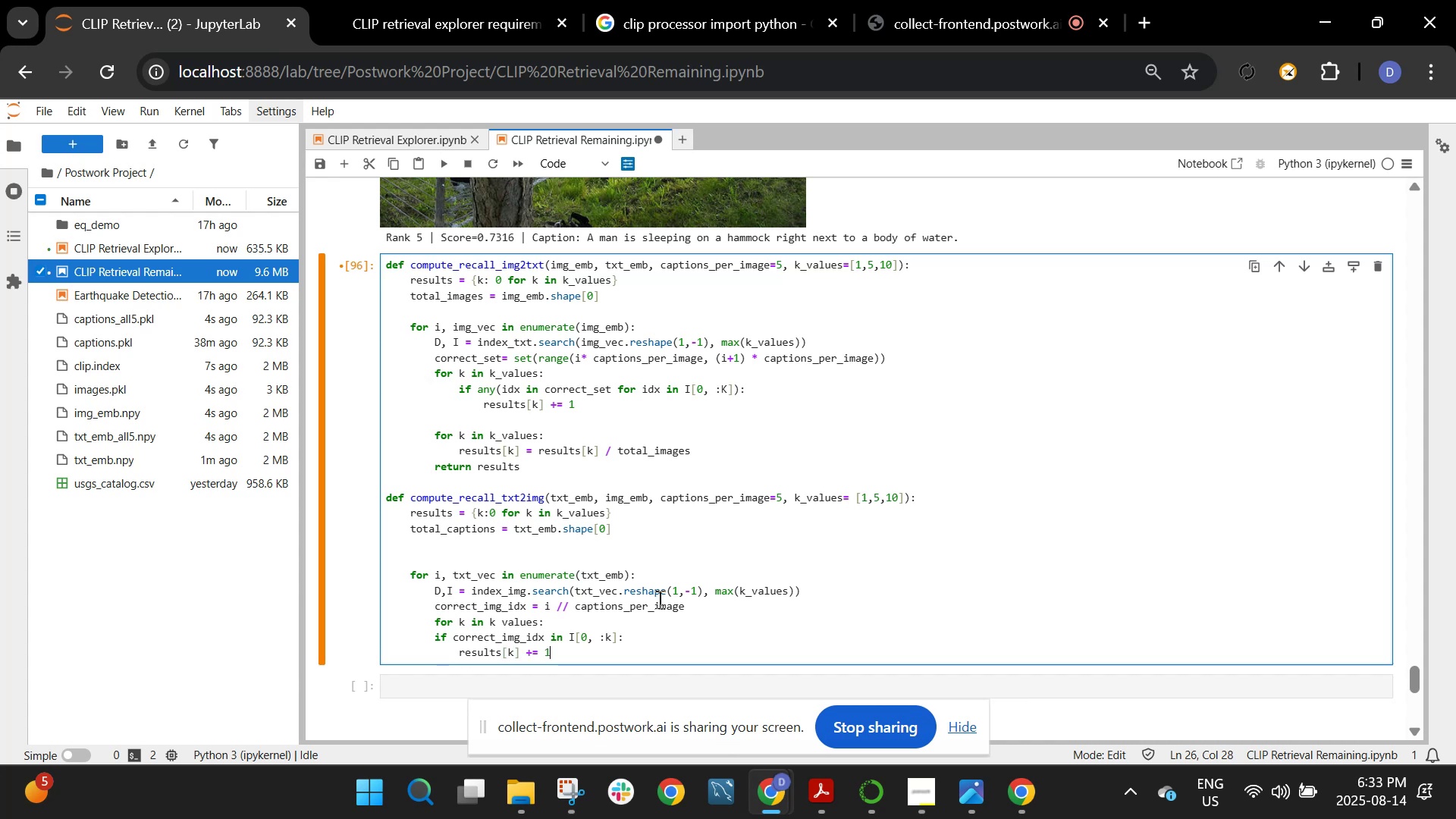 
key(Enter)
 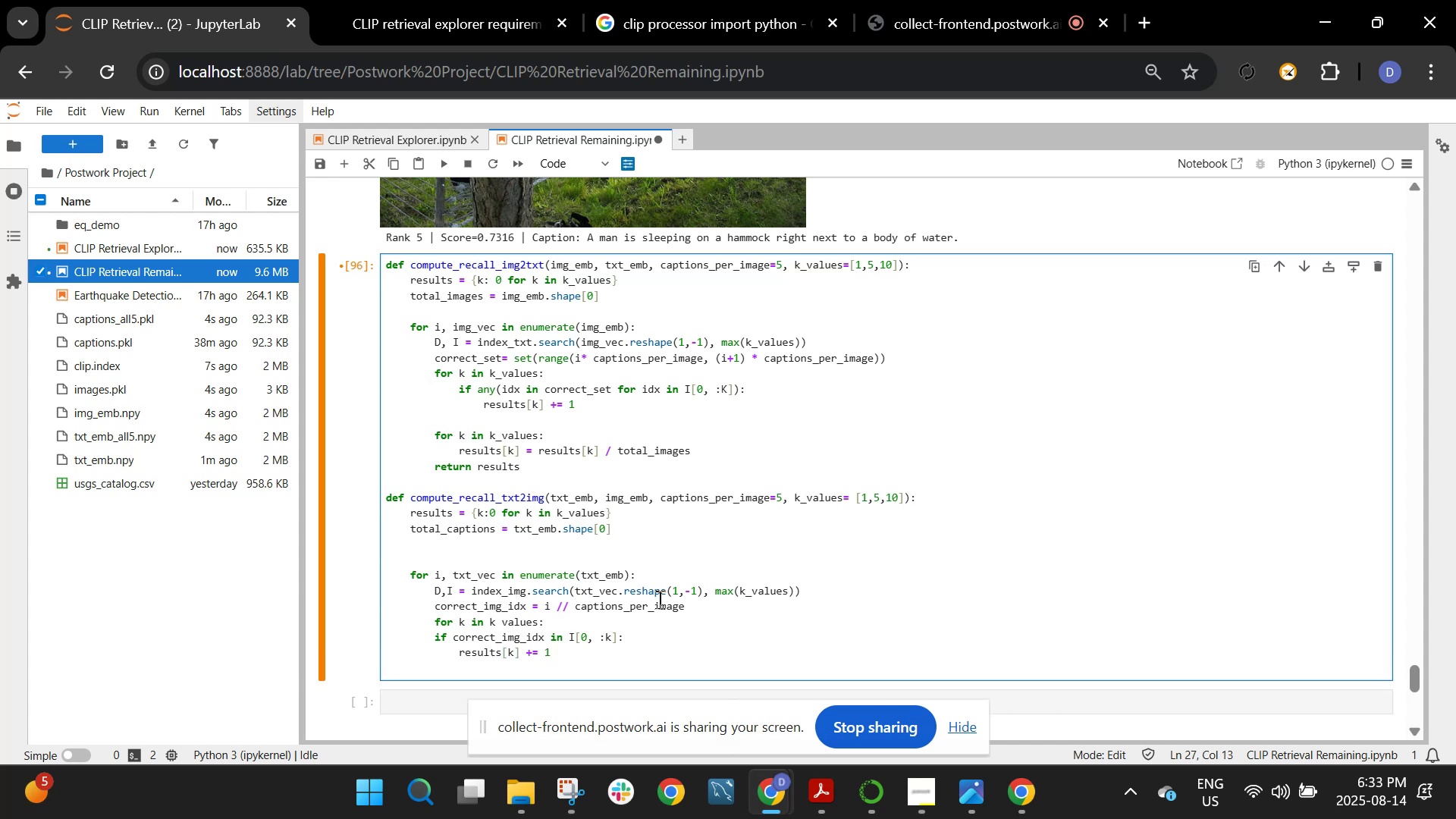 
key(Enter)
 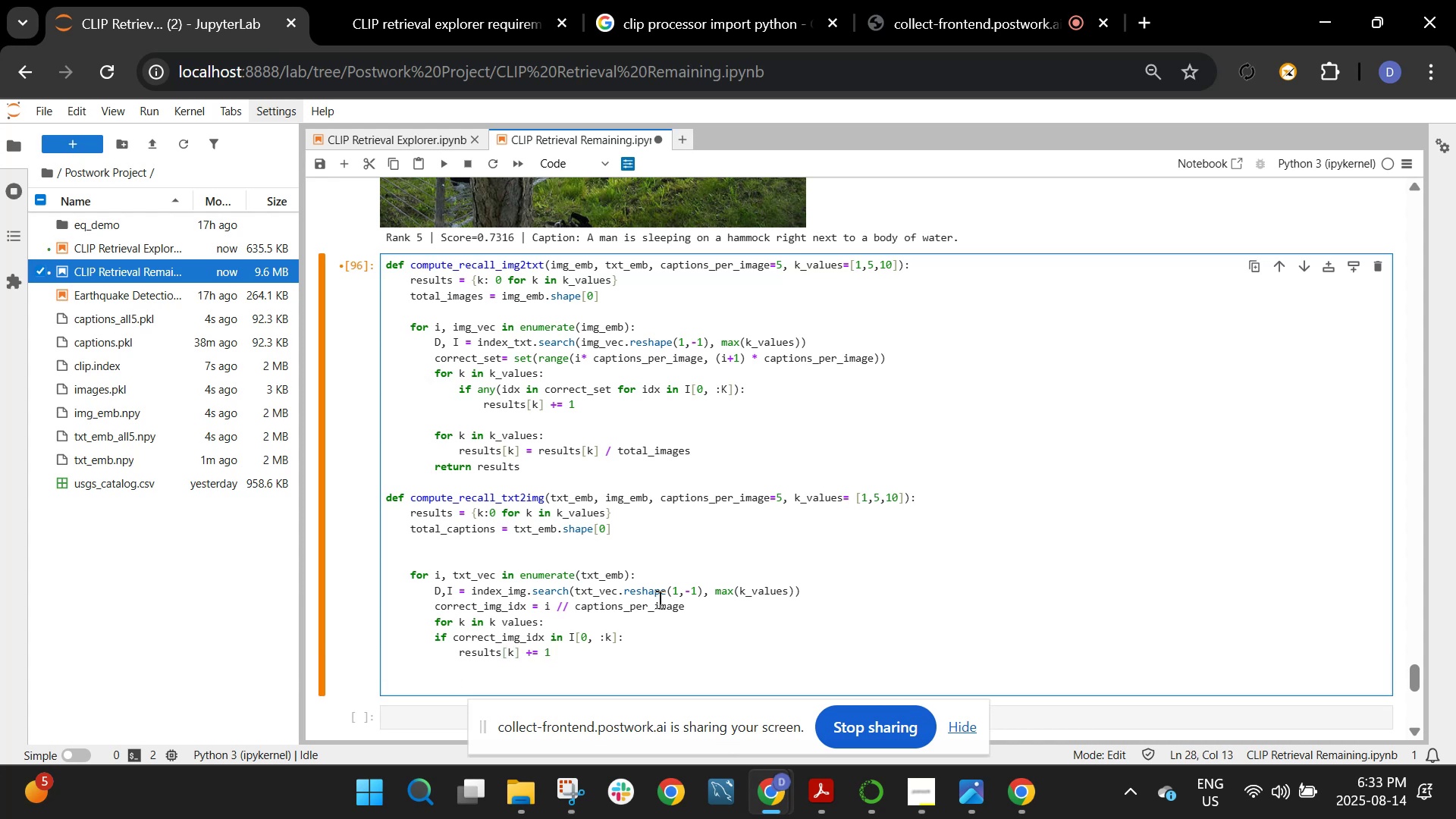 
key(Backspace)
key(Backspace)
type(for k in k_values:)
 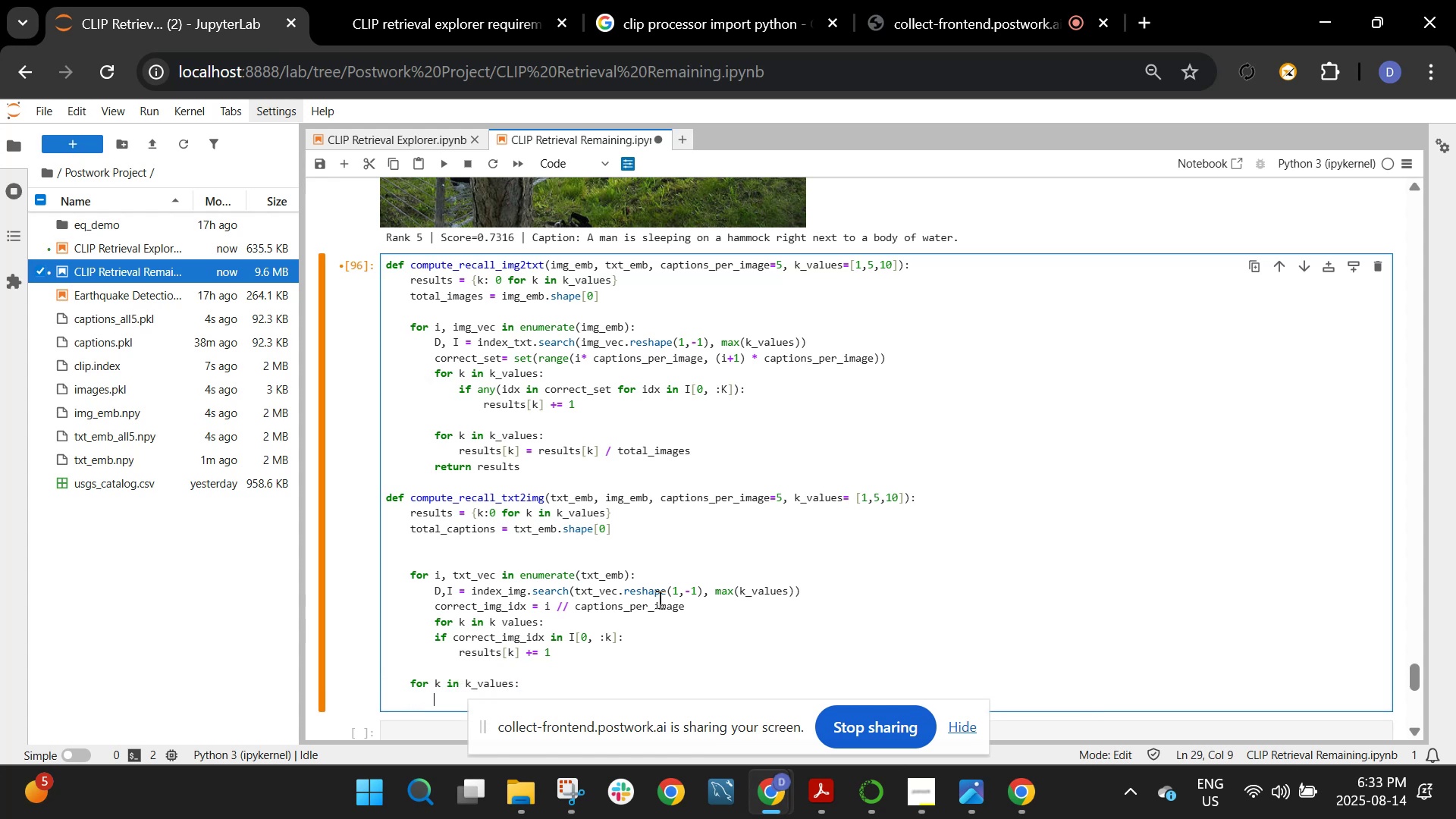 
 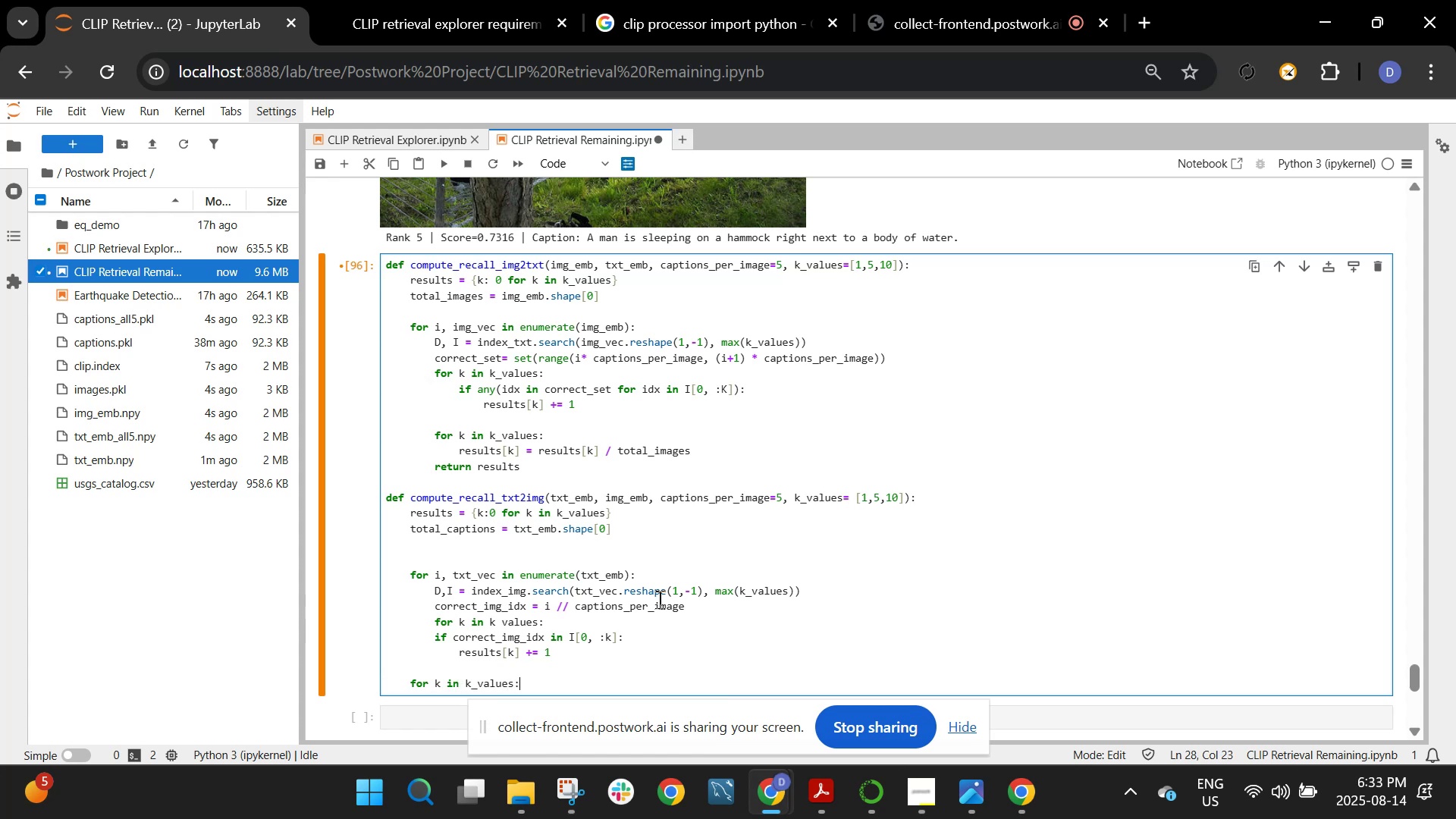 
key(Enter)
 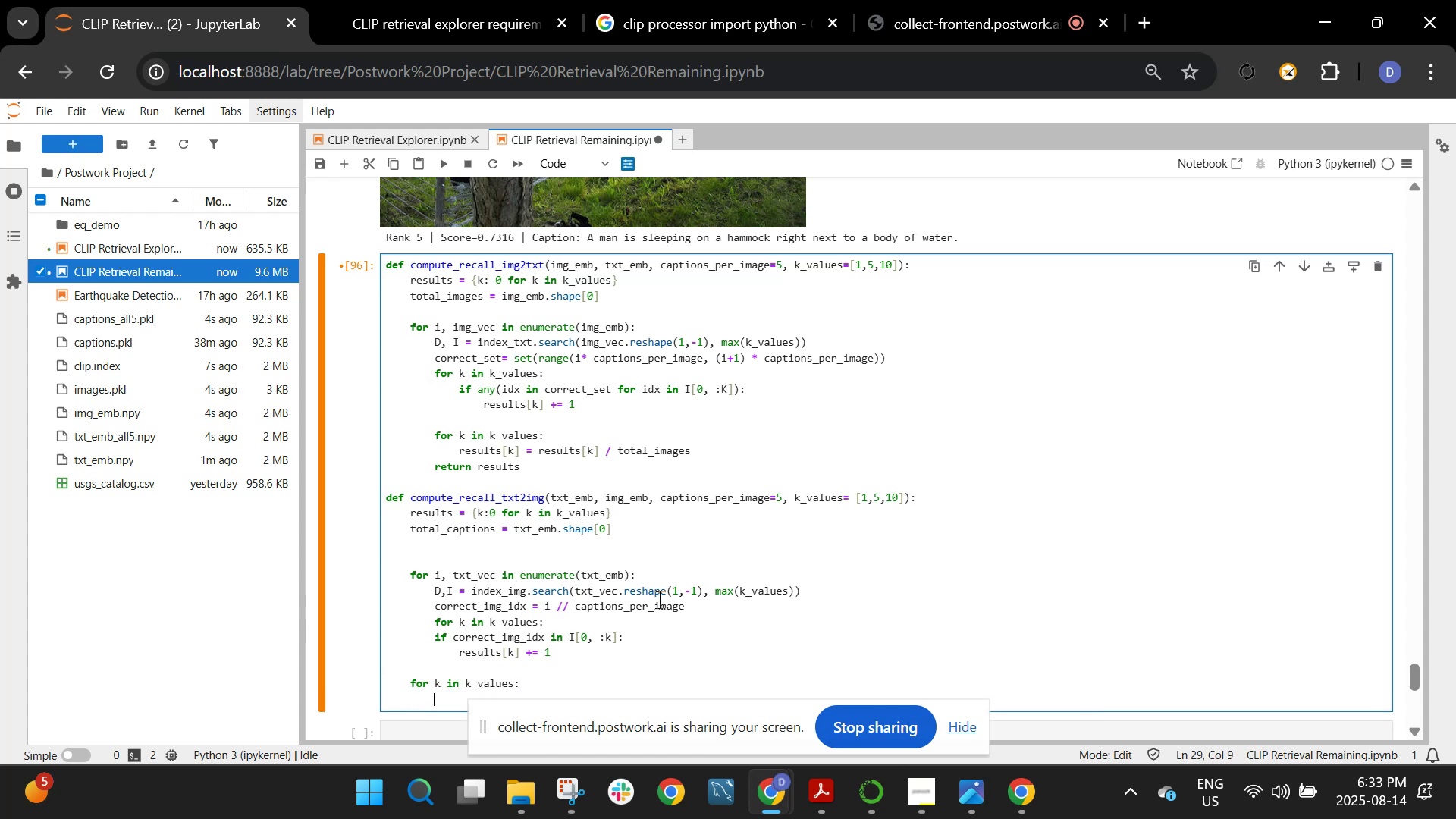 
type(results[k])
 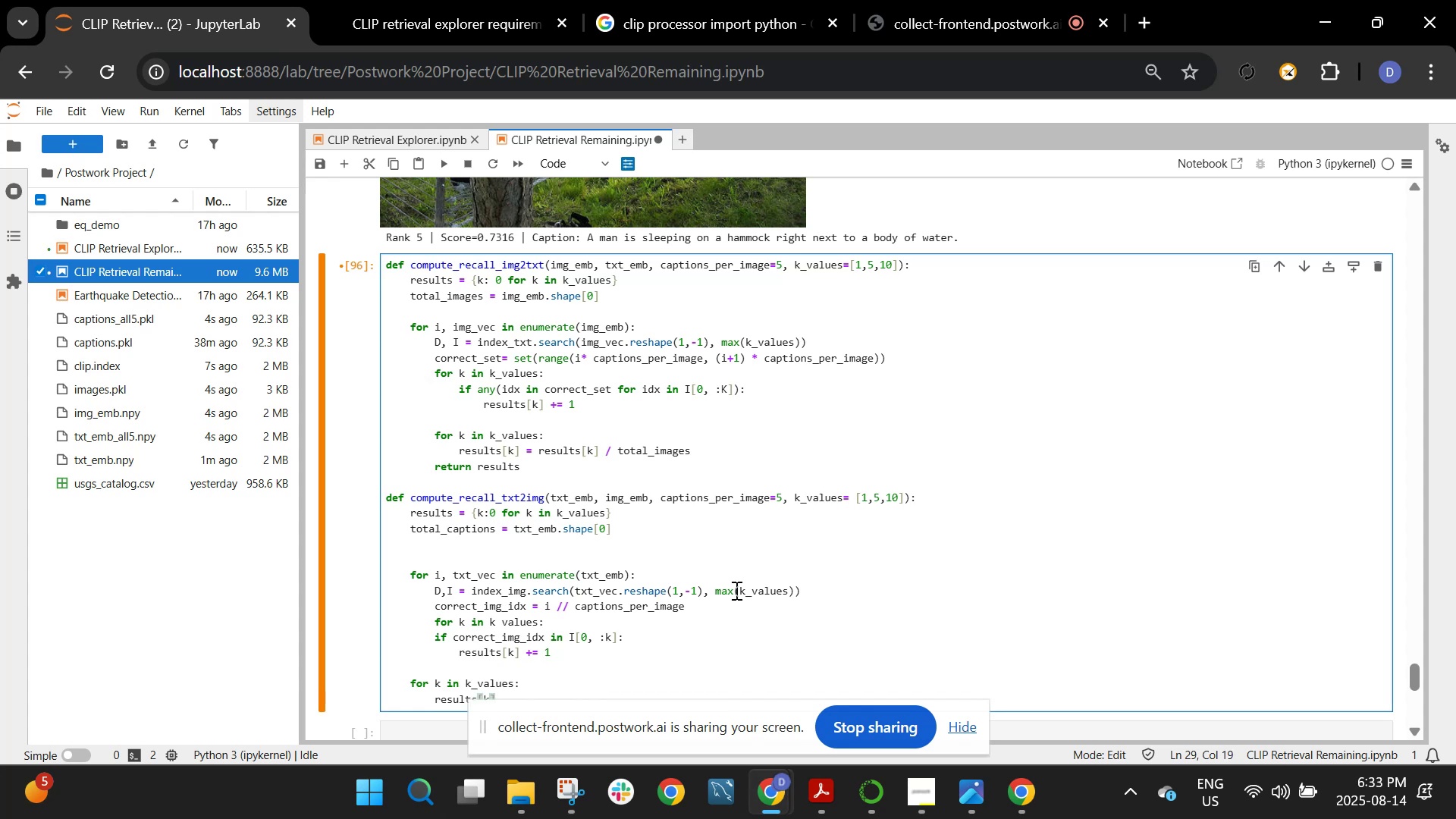 
scroll: coordinate [761, 568], scroll_direction: down, amount: 3.0
 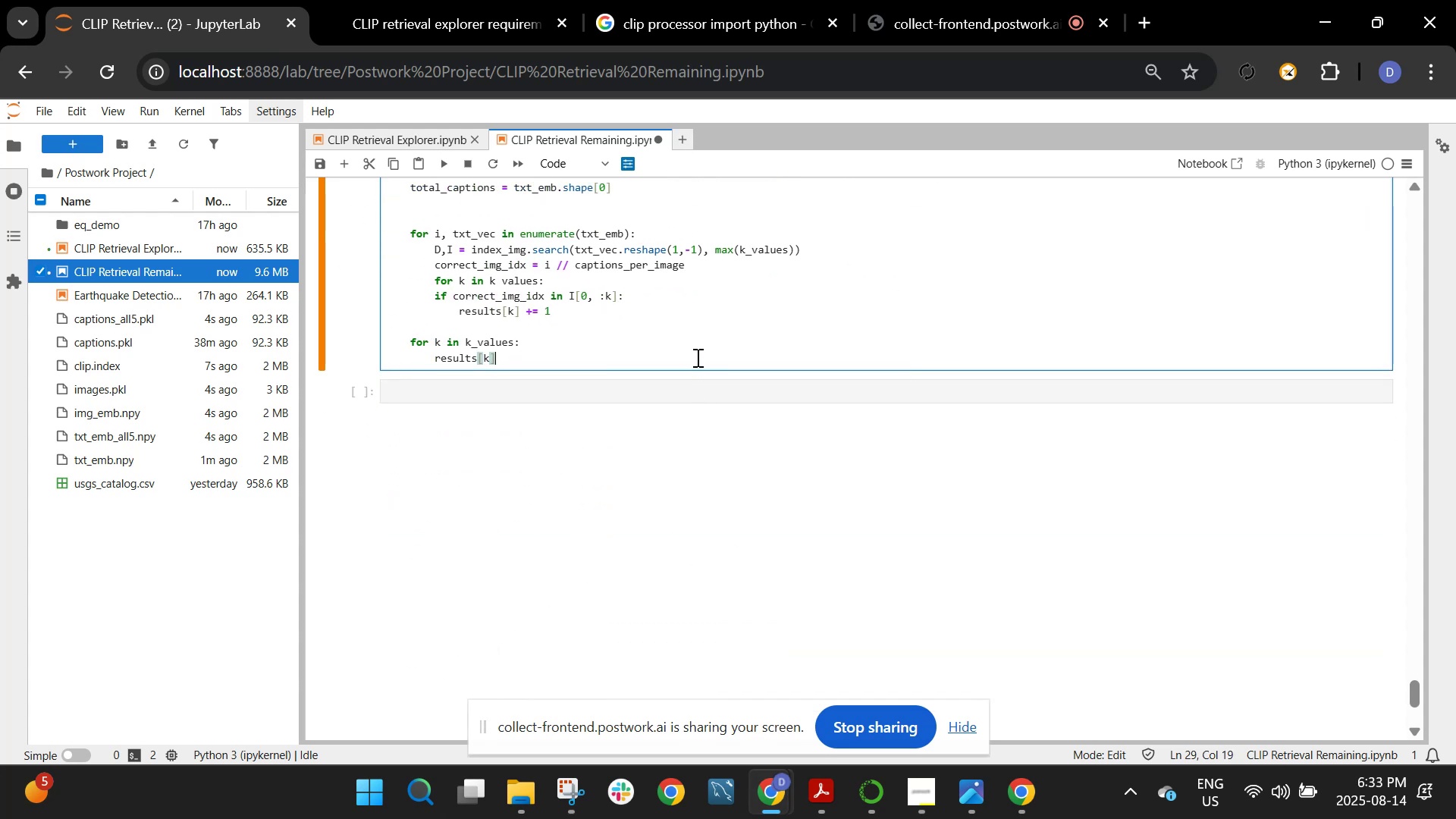 
left_click([696, 357])
 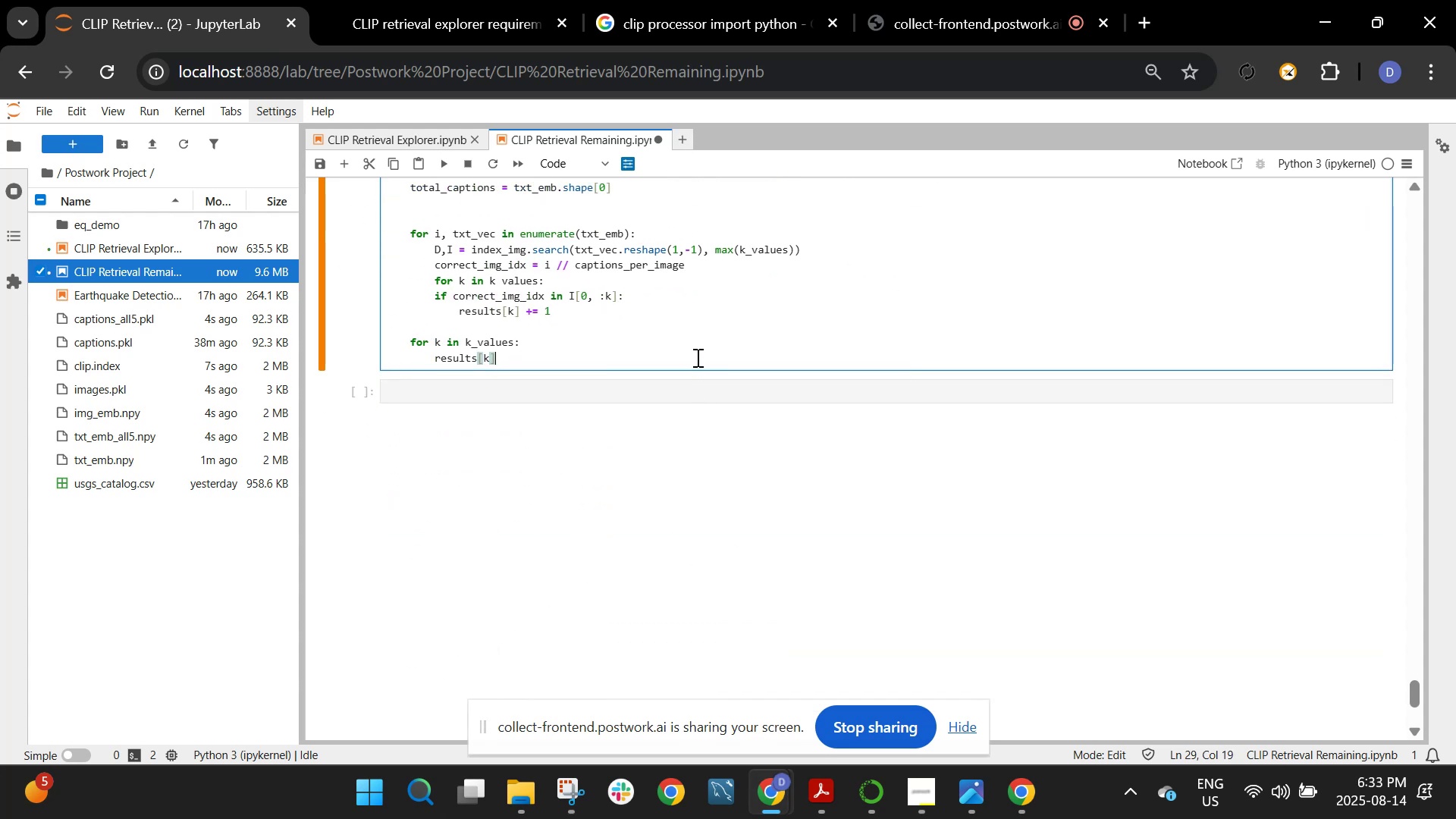 
type( = results[k] / totak)
key(Backspace)
type(l_captions)
 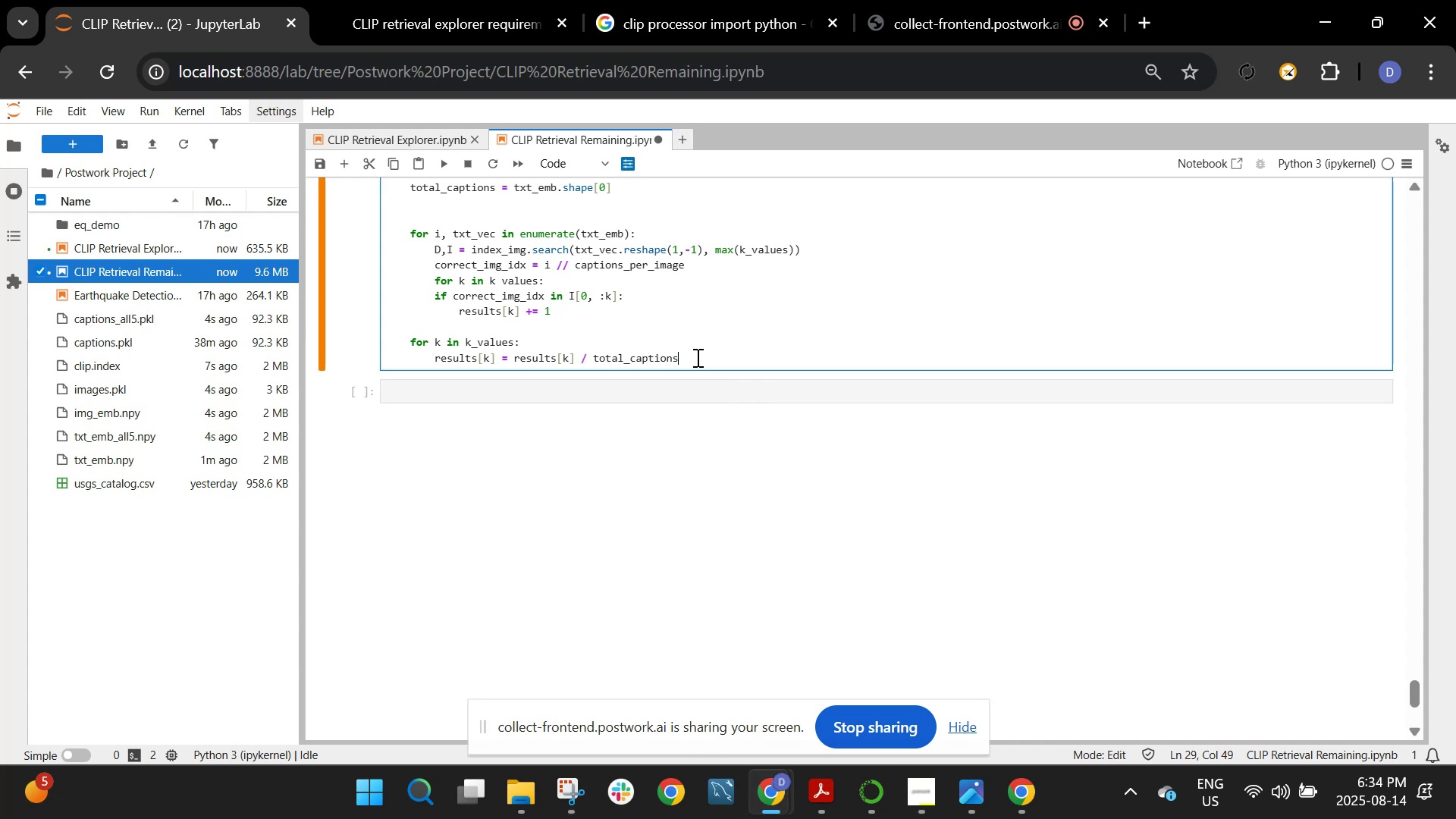 
 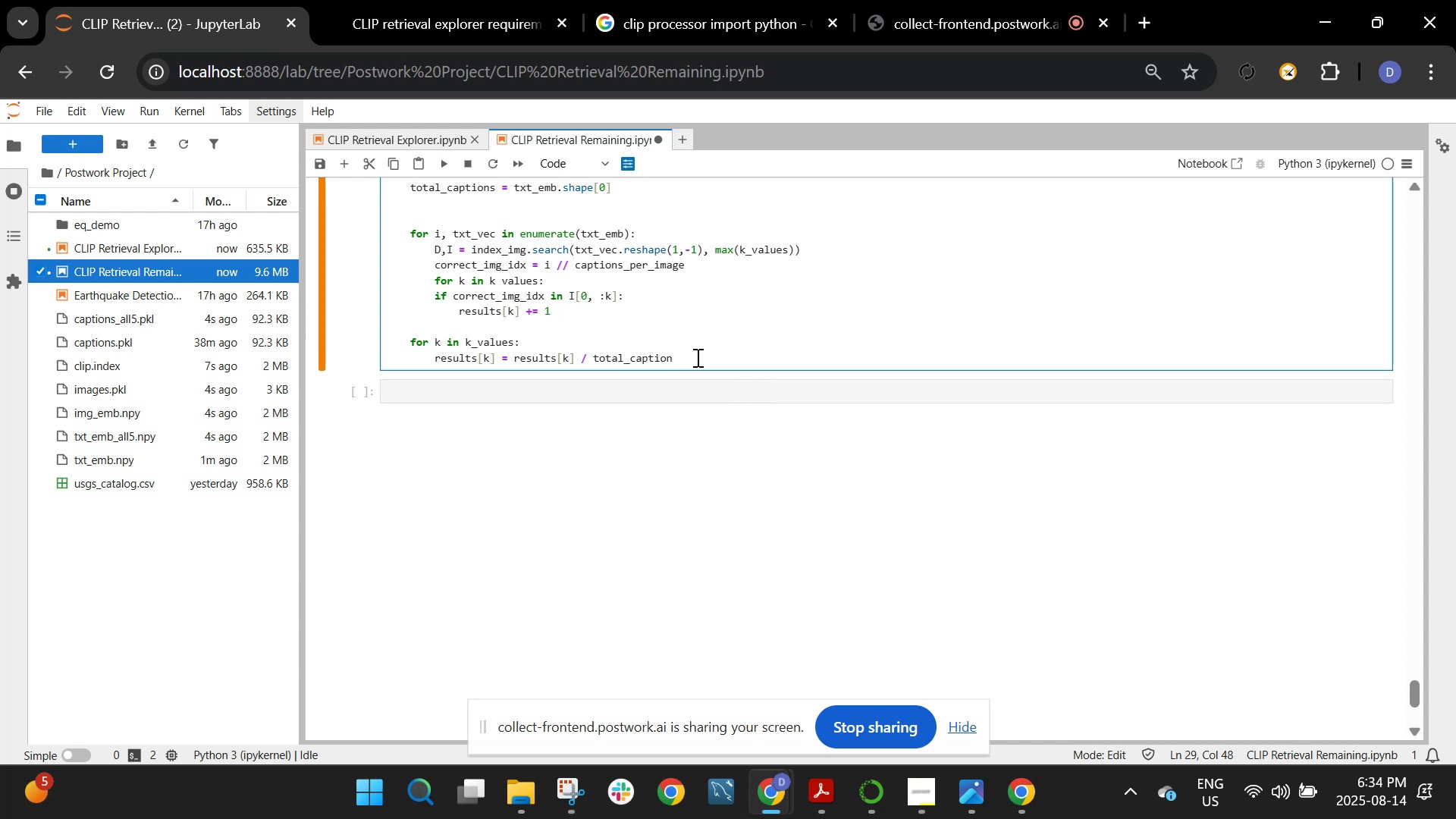 
key(Enter)
 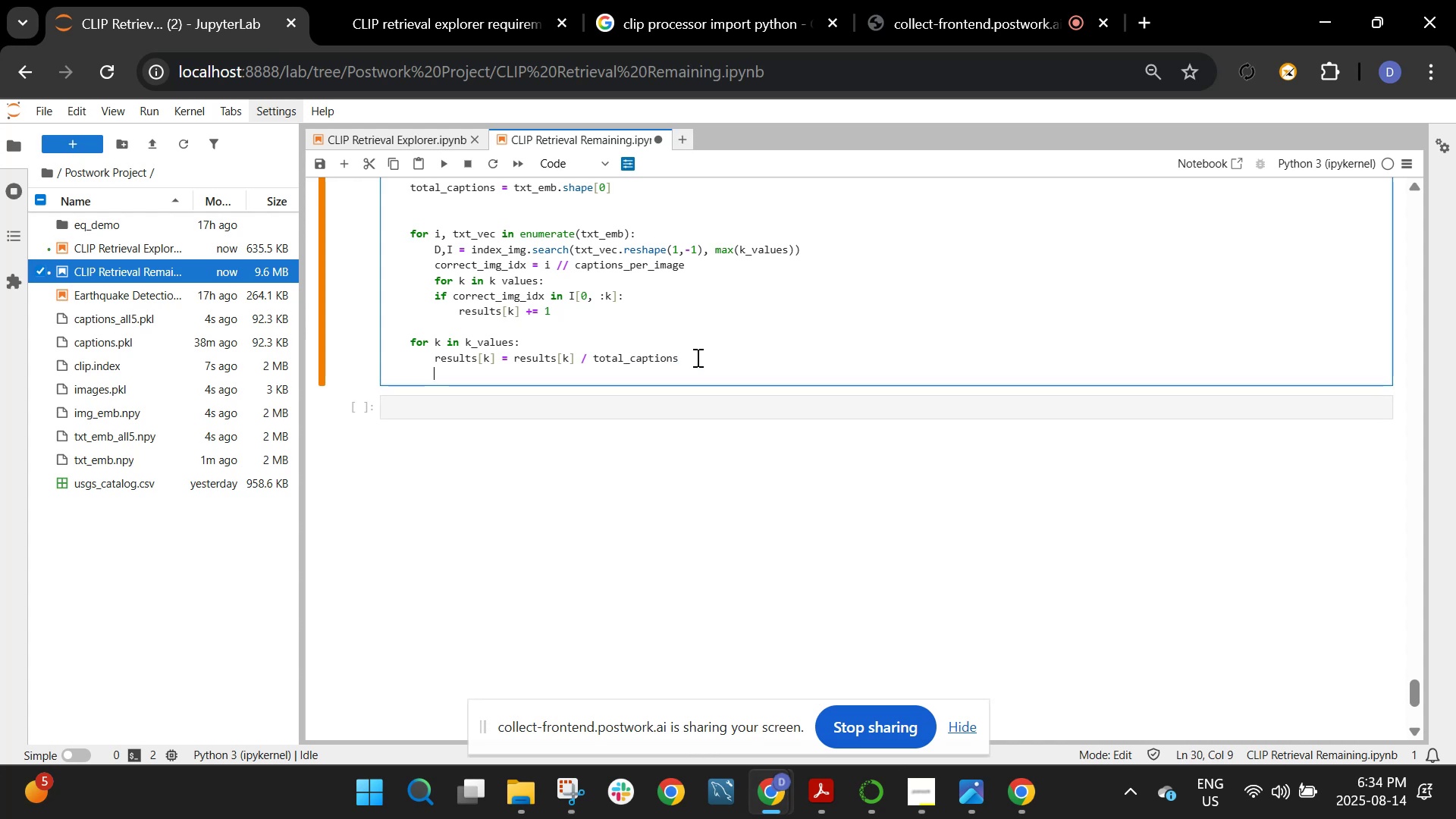 
key(Backspace)
type(return results)
 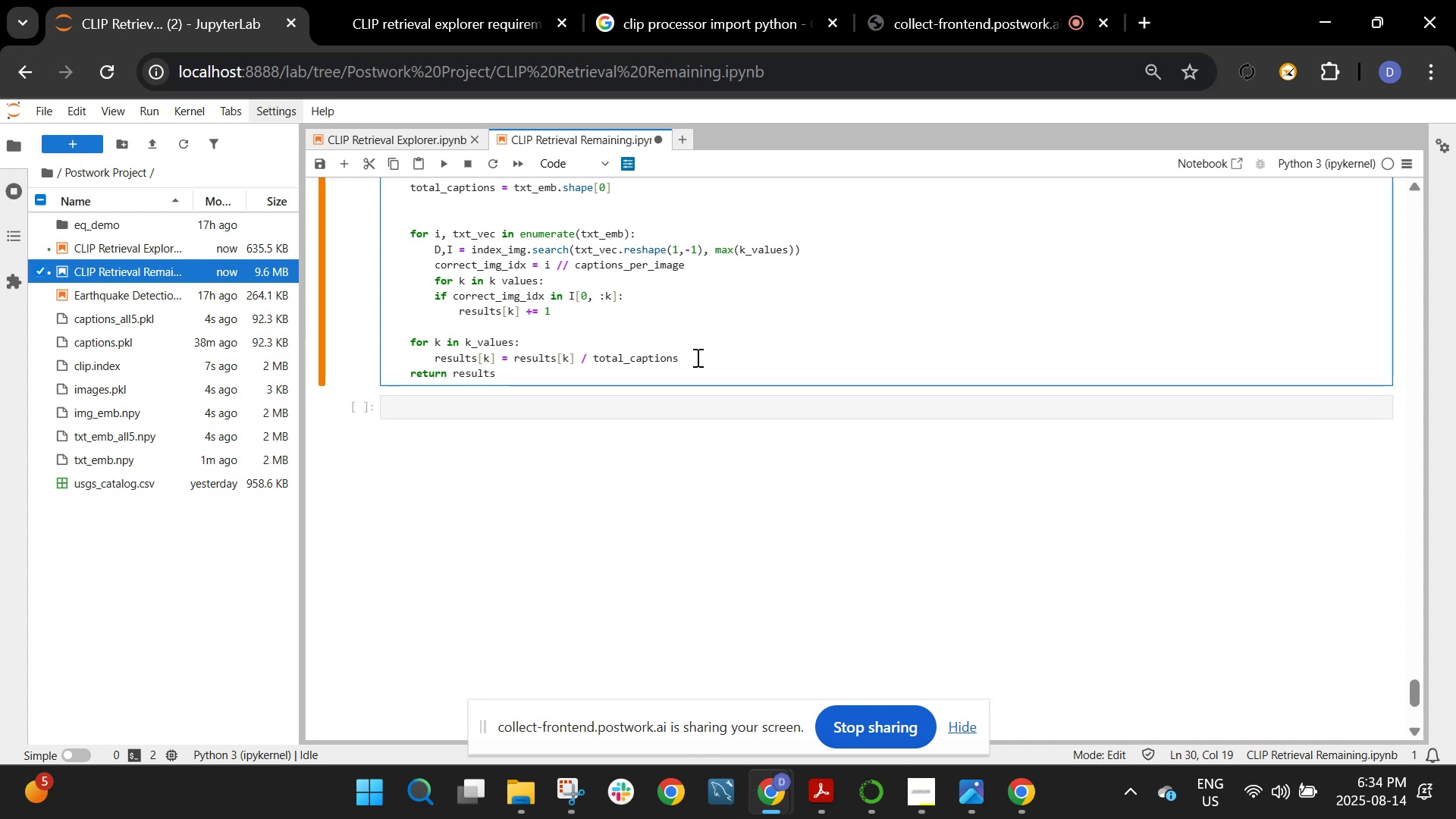 
key(Enter)
 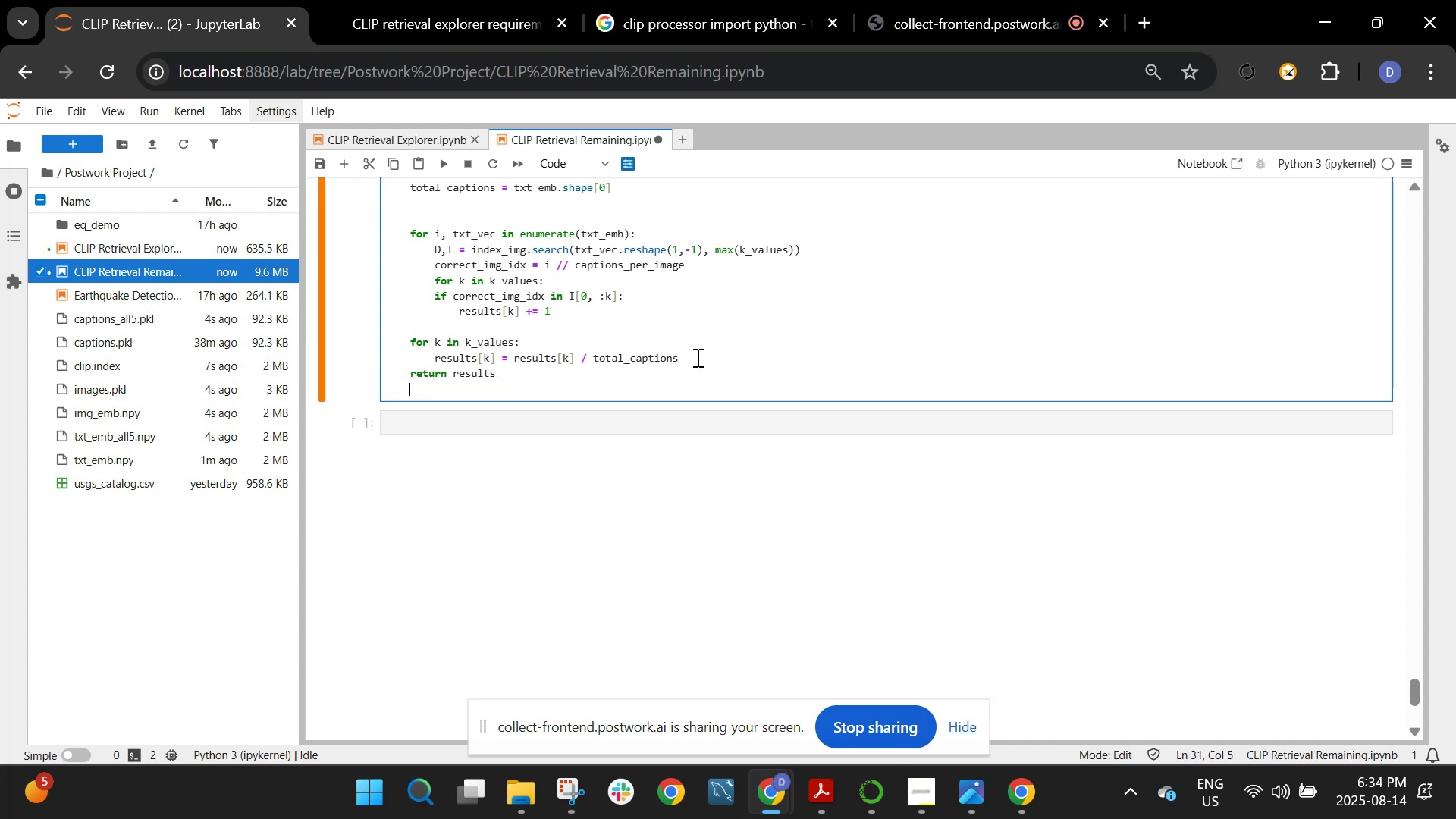 
key(Enter)
 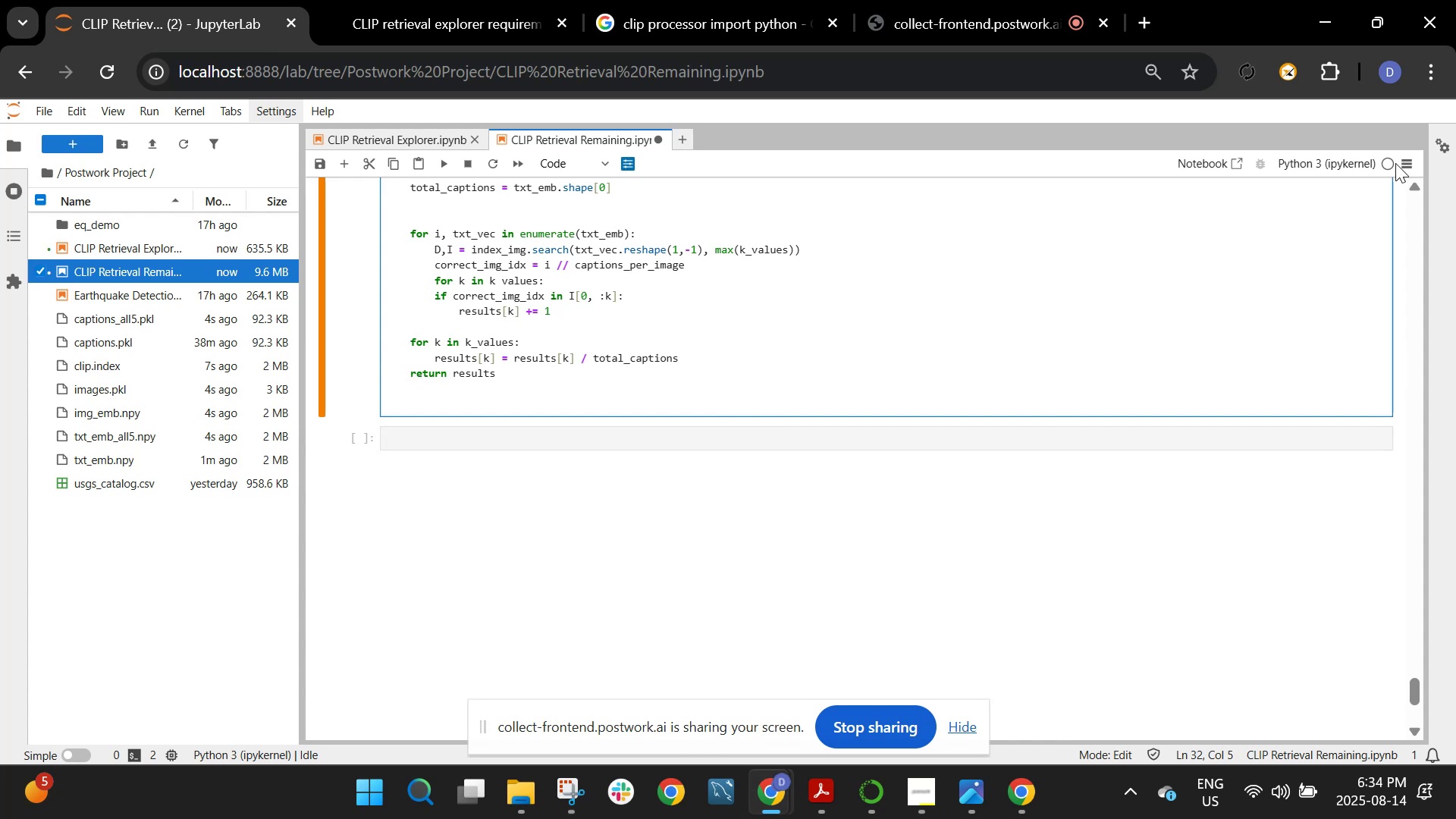 
key(Shift+ShiftRight)
 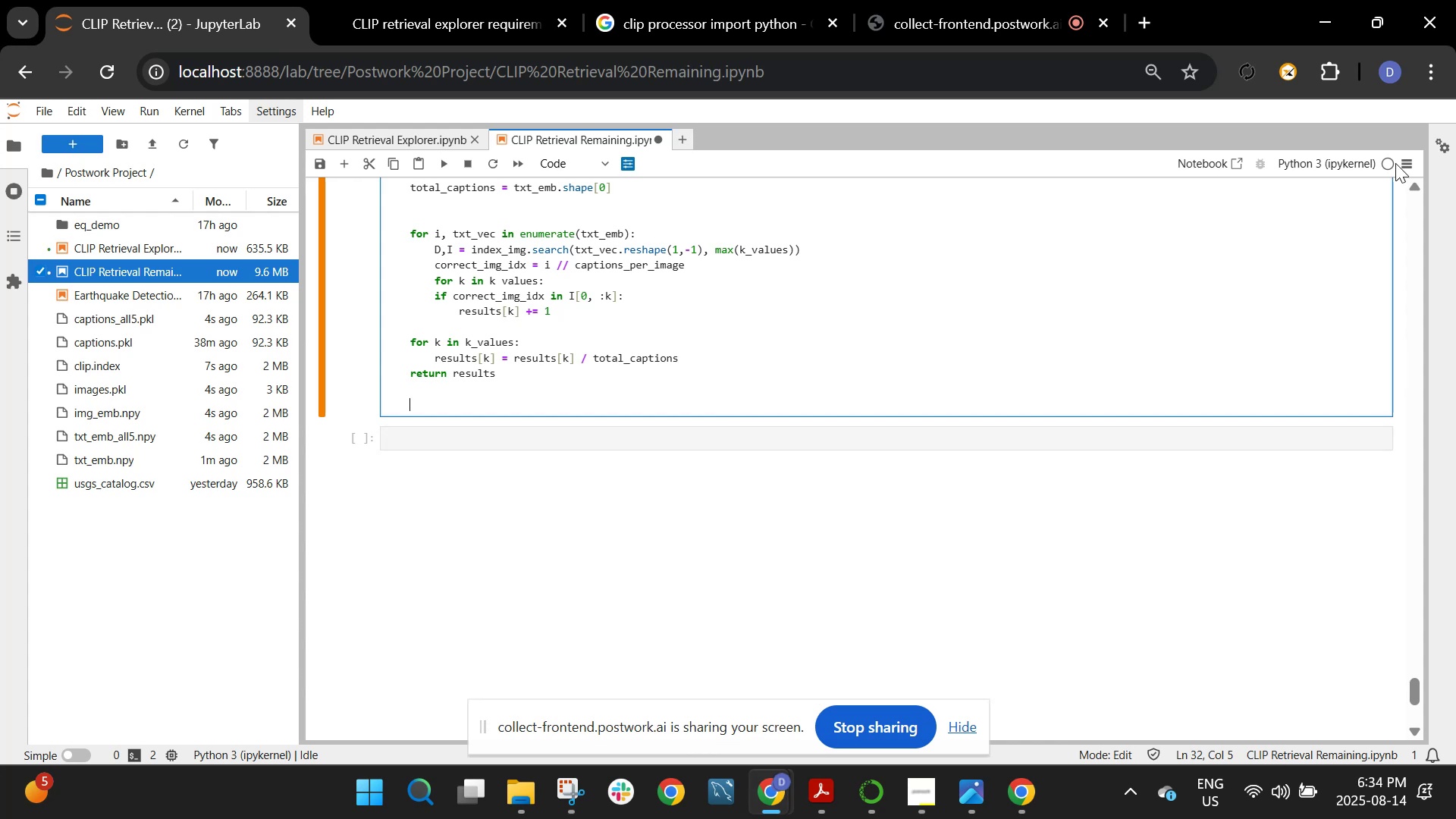 
key(Shift+Enter)
 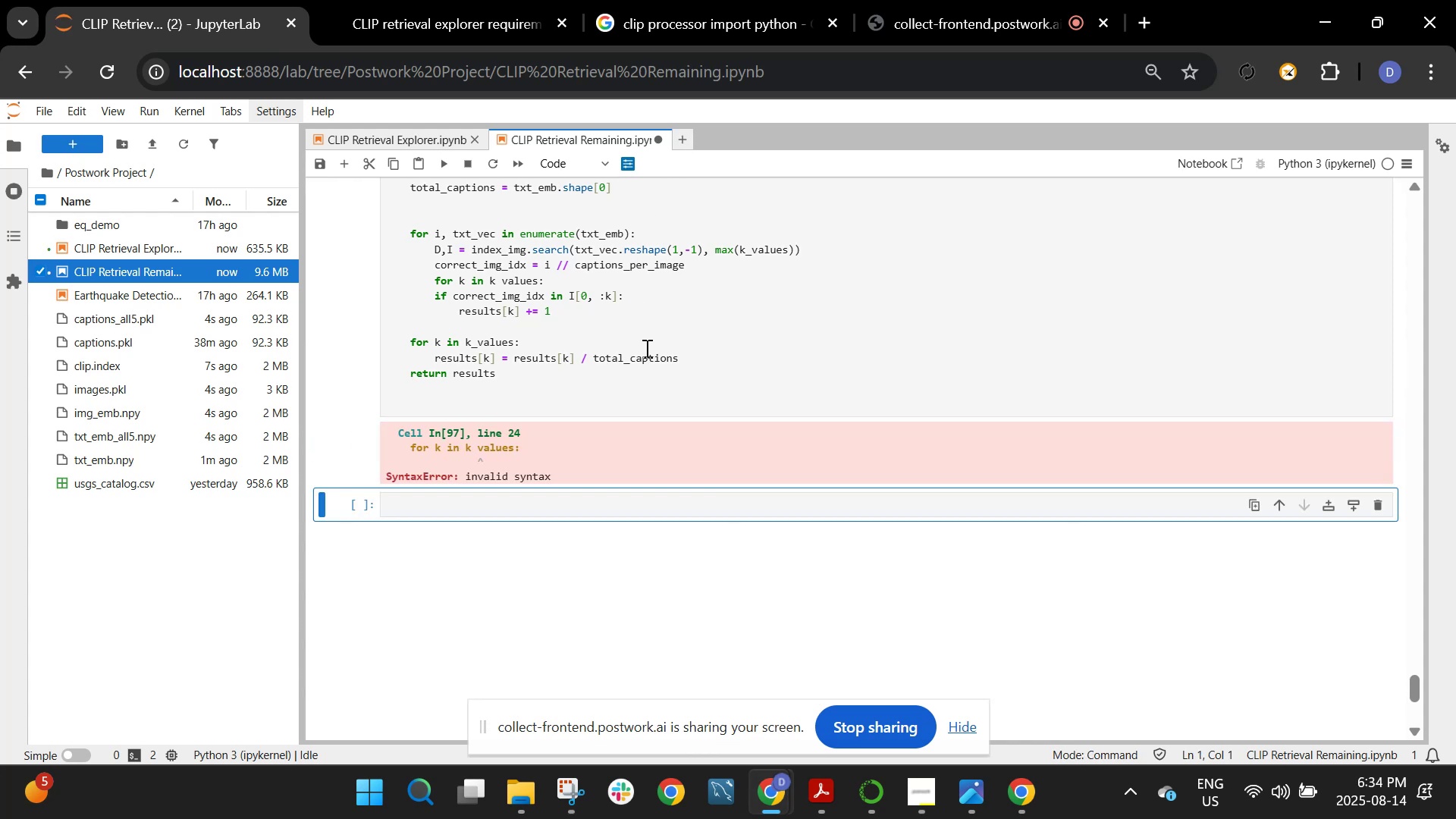 
wait(6.89)
 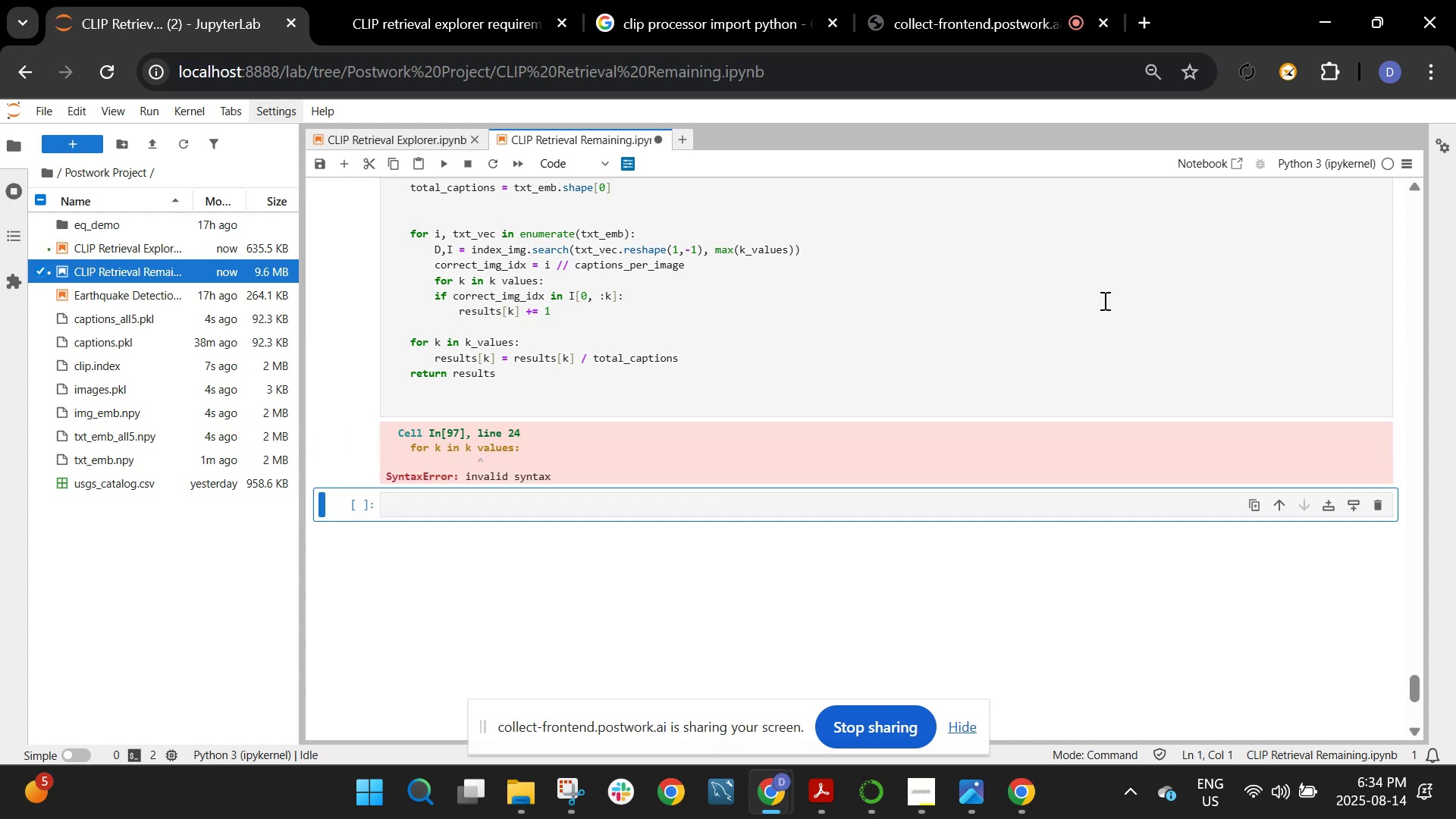 
scroll: coordinate [645, 348], scroll_direction: up, amount: 1.0
 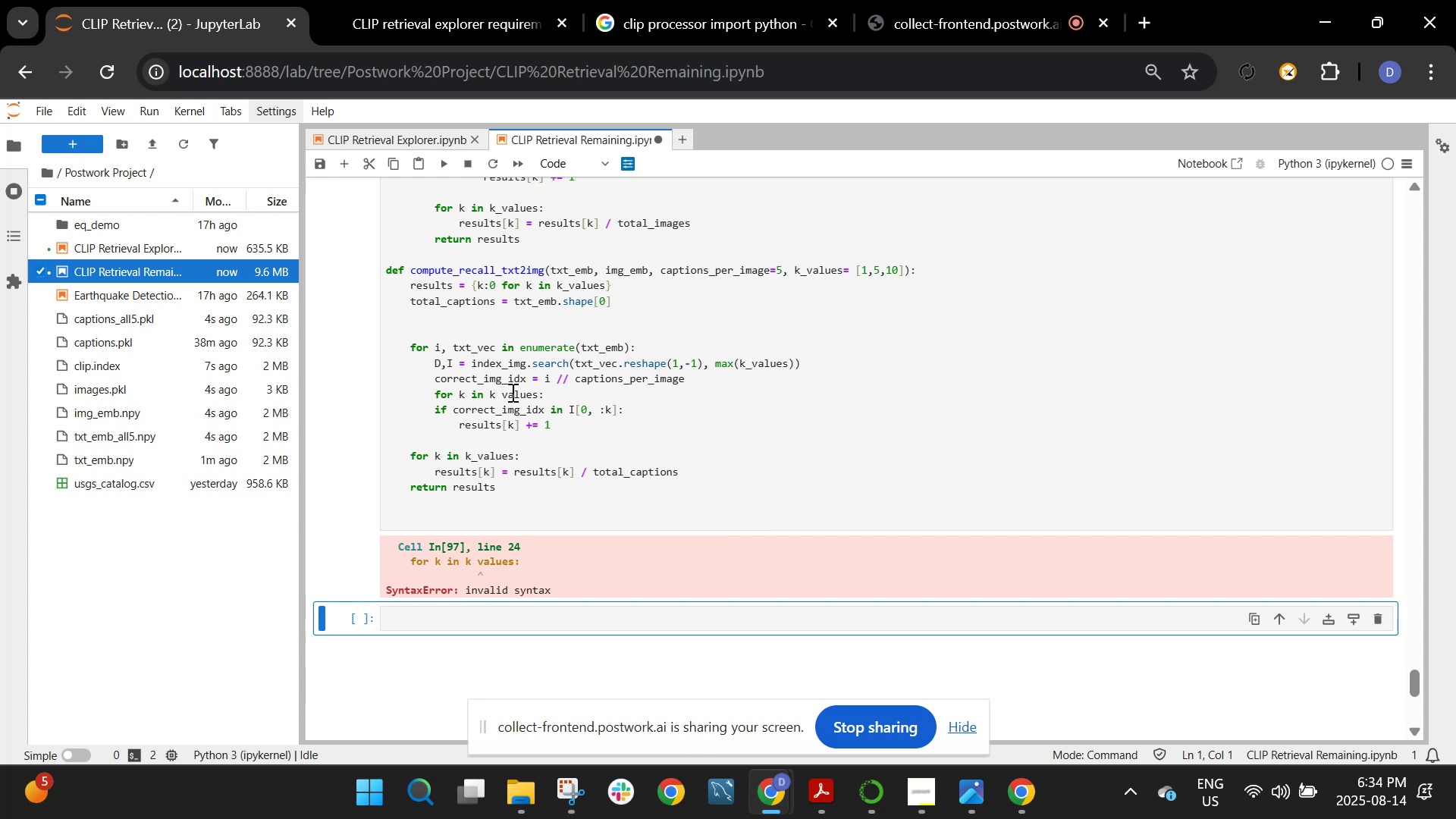 
wait(6.53)
 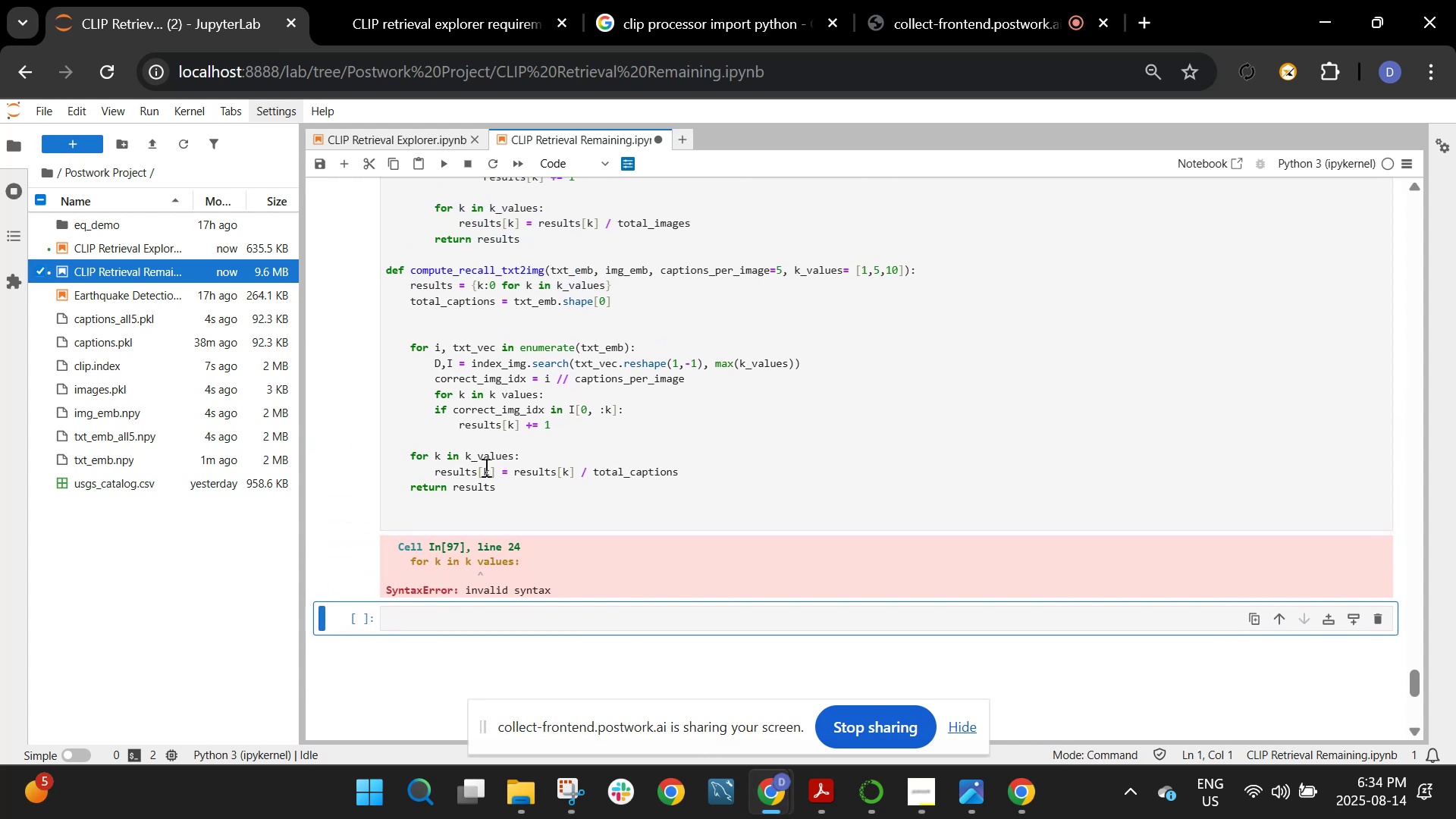 
left_click([501, 397])
 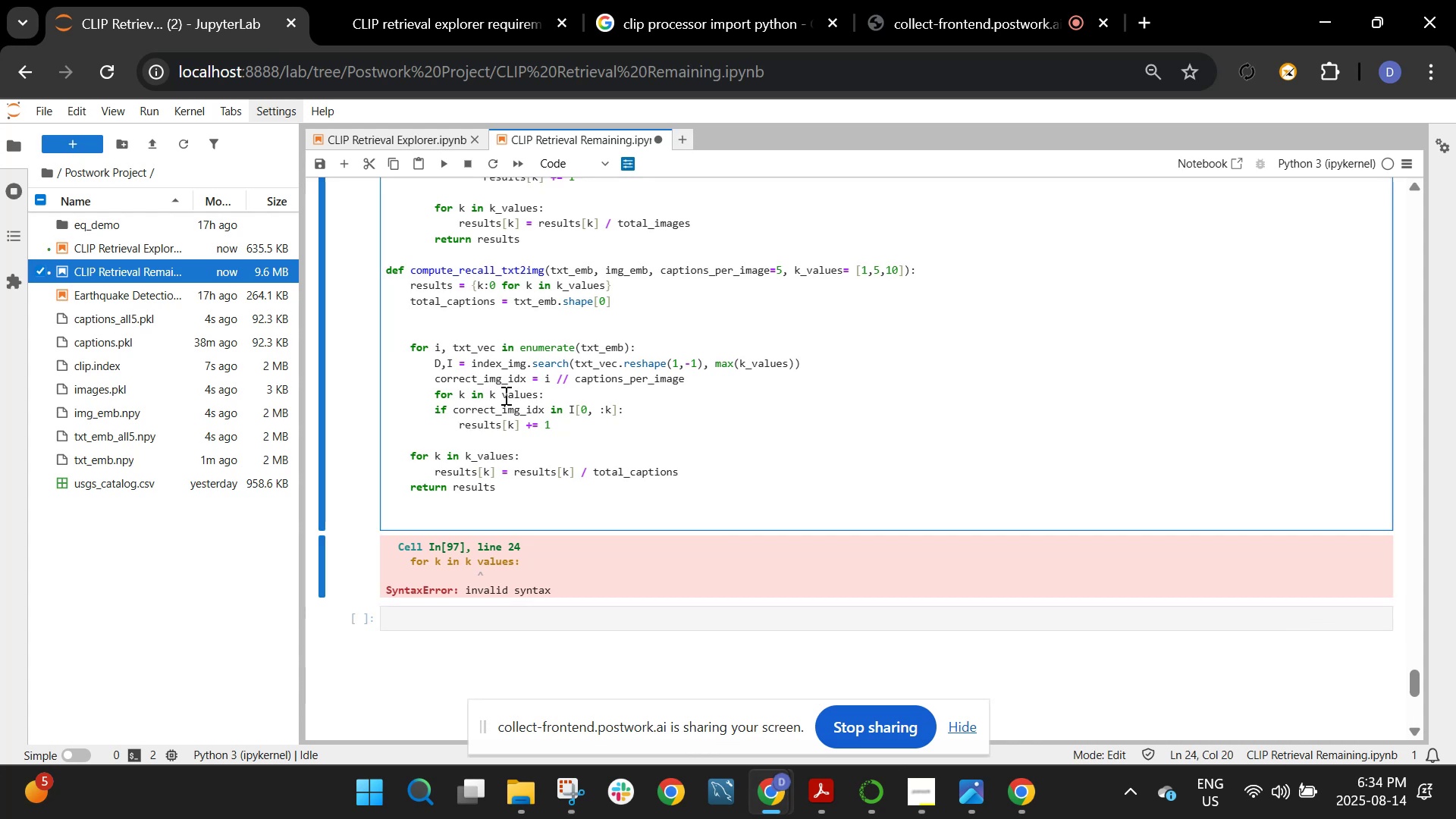 
key(Backspace)
 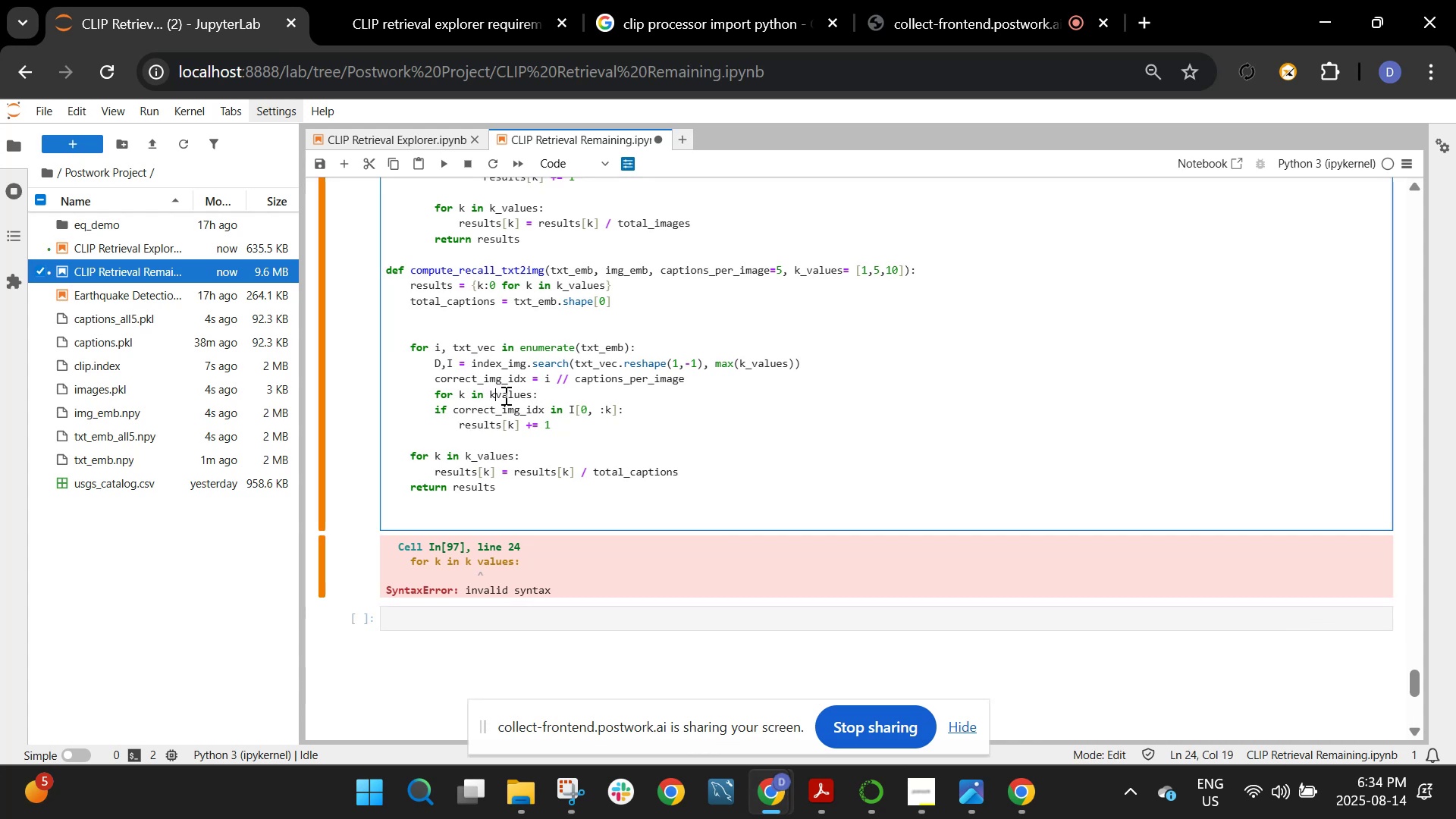 
key(Enter)
 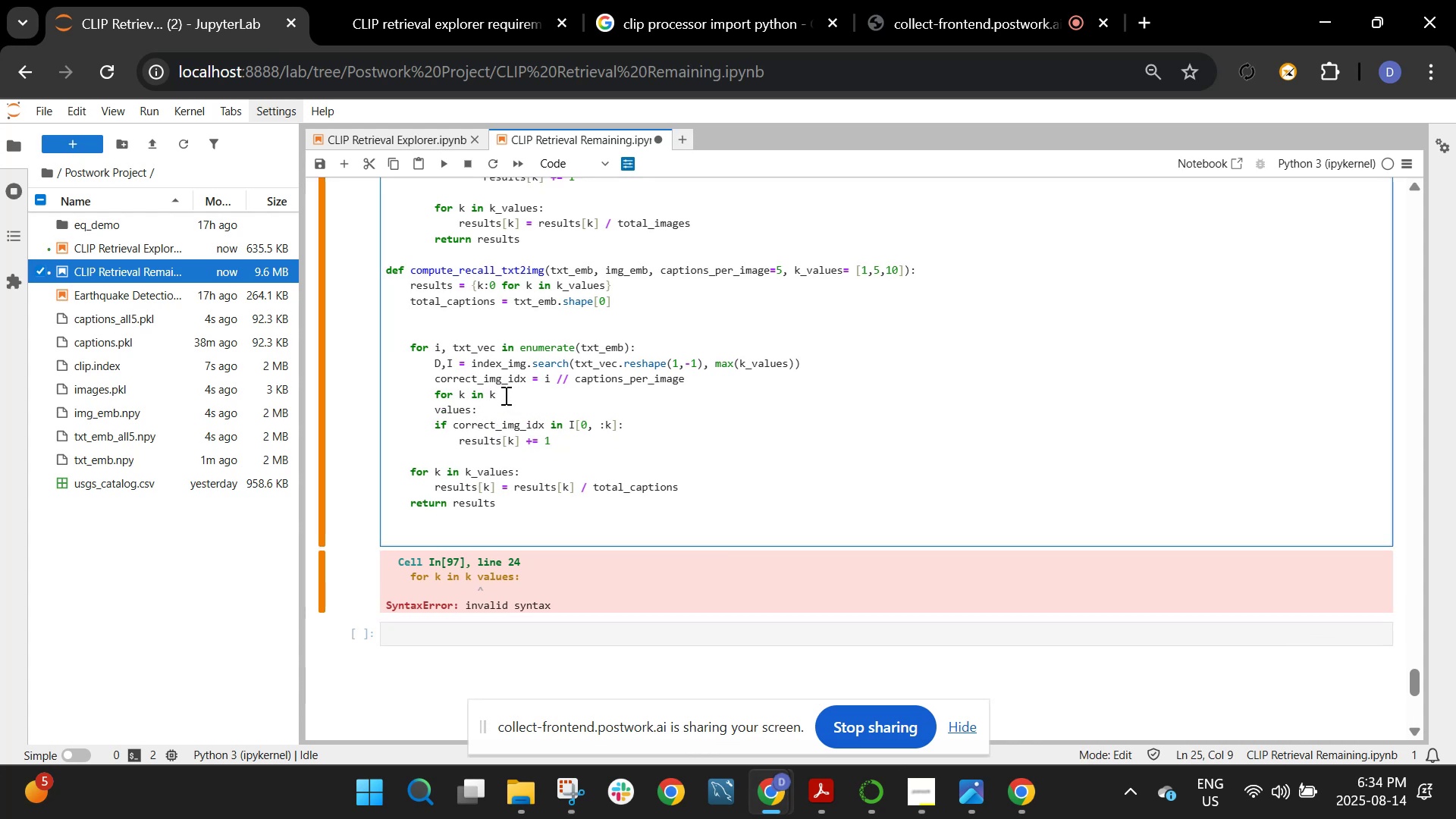 
key(Backspace)
 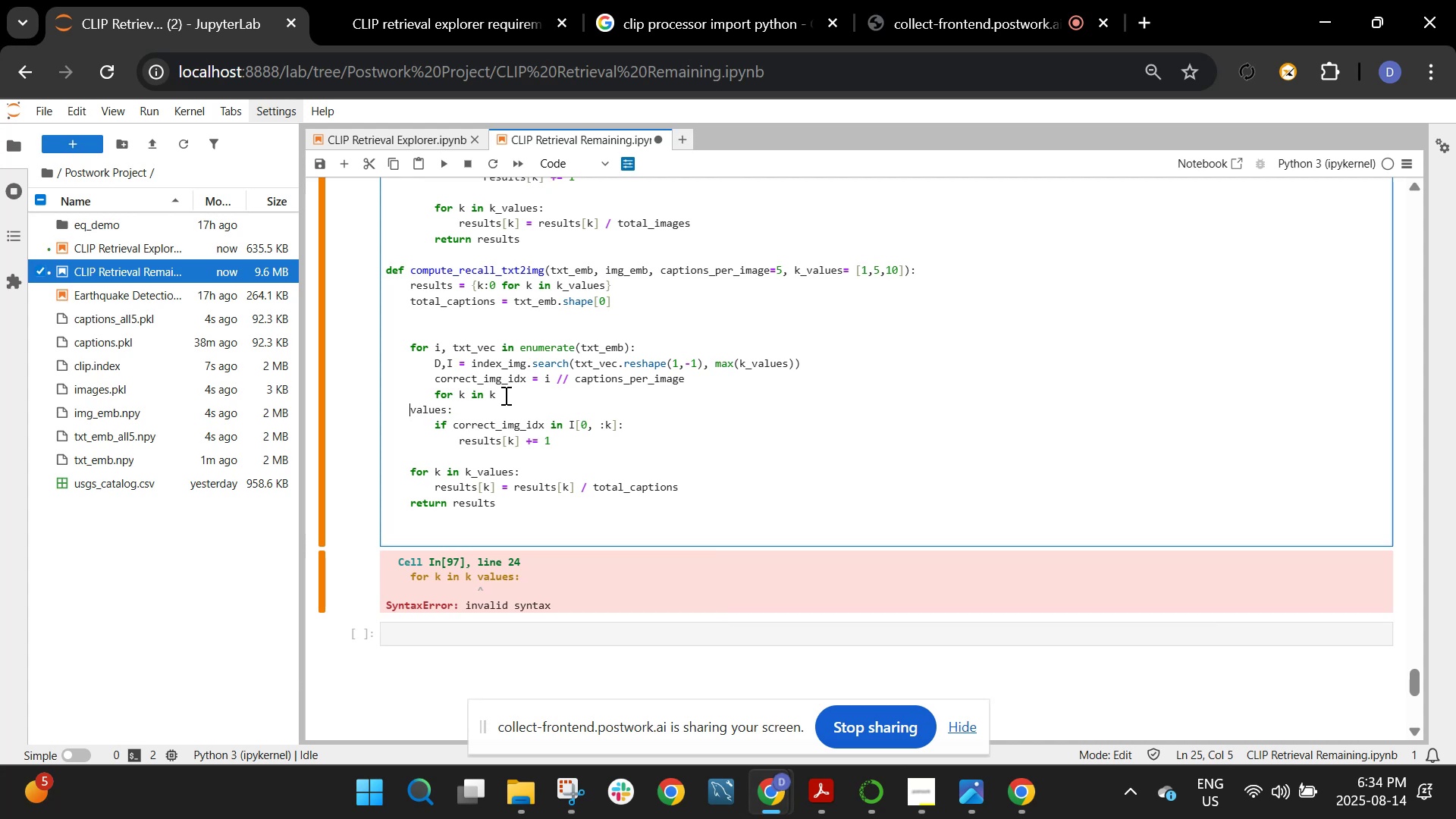 
key(Backspace)
 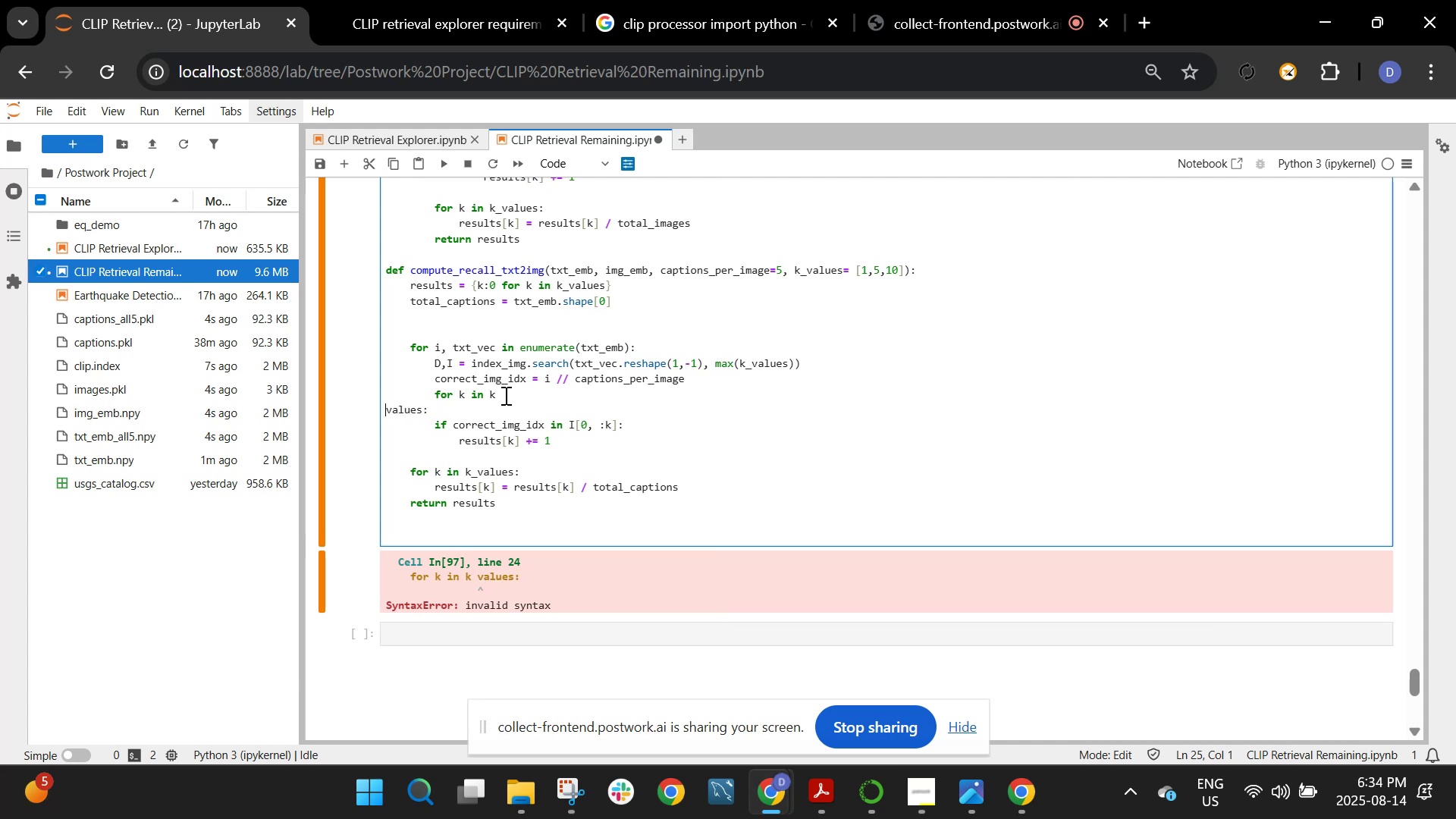 
key(Backspace)
 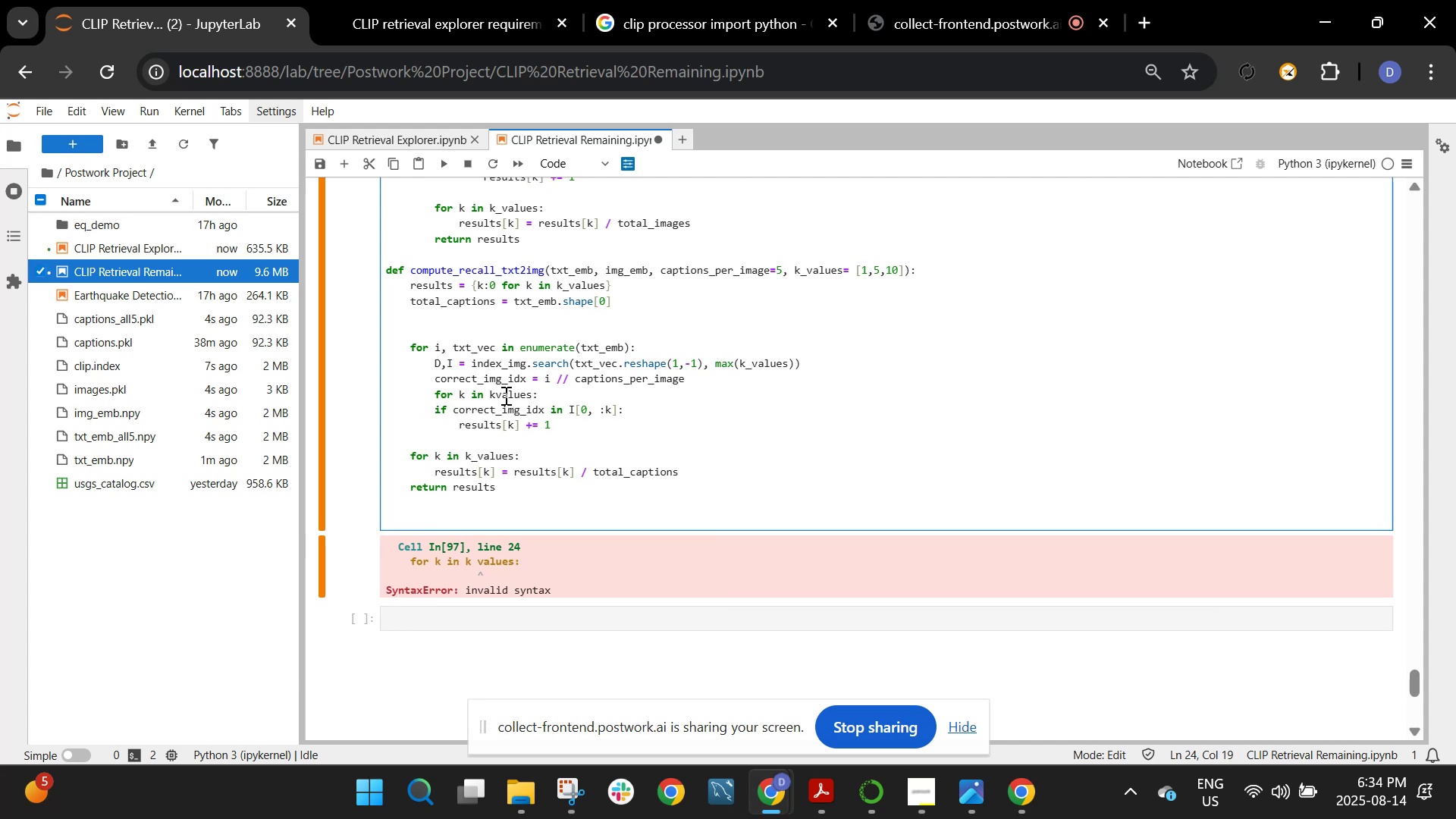 
key(Backspace)
 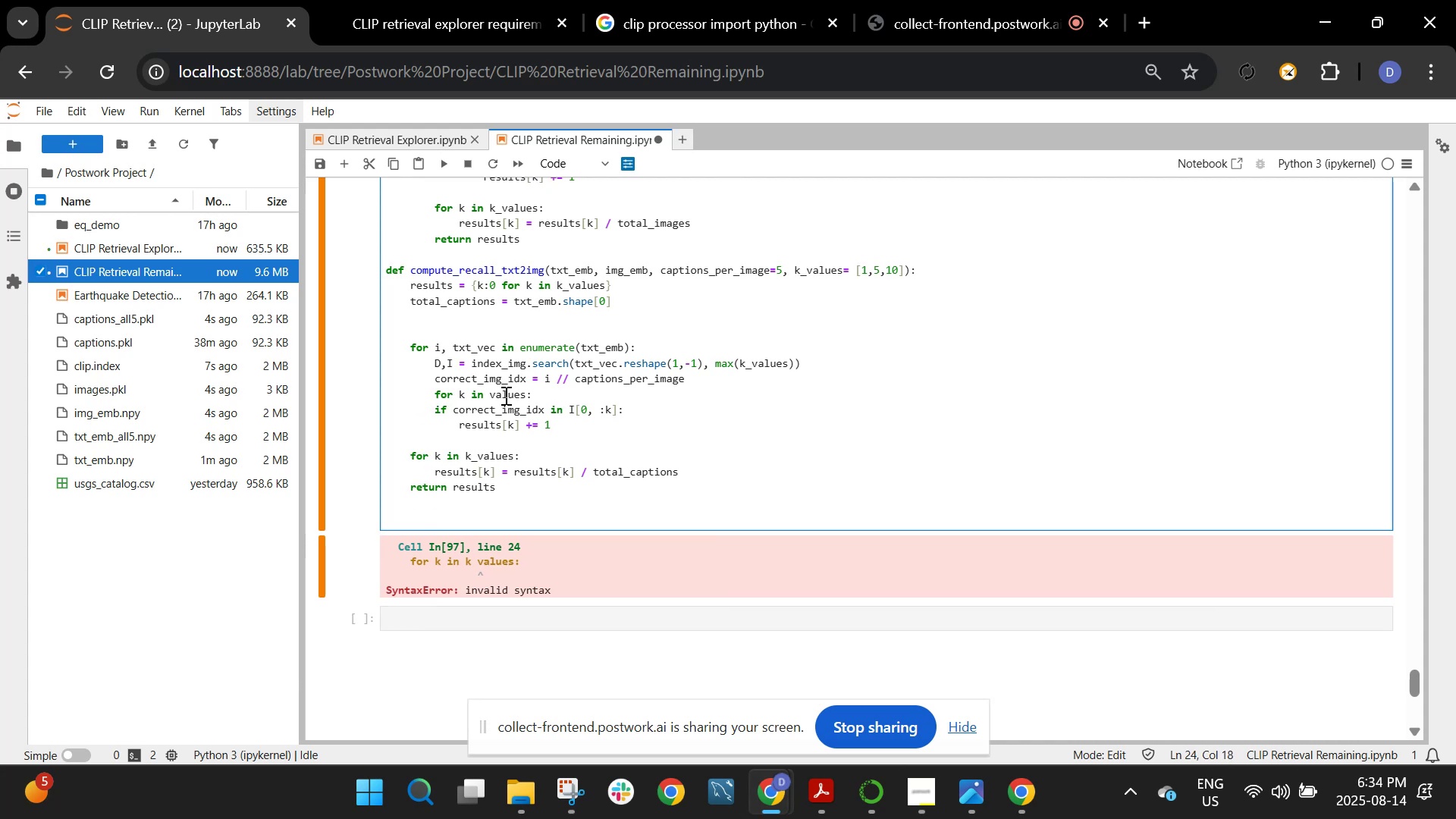 
key(K)
 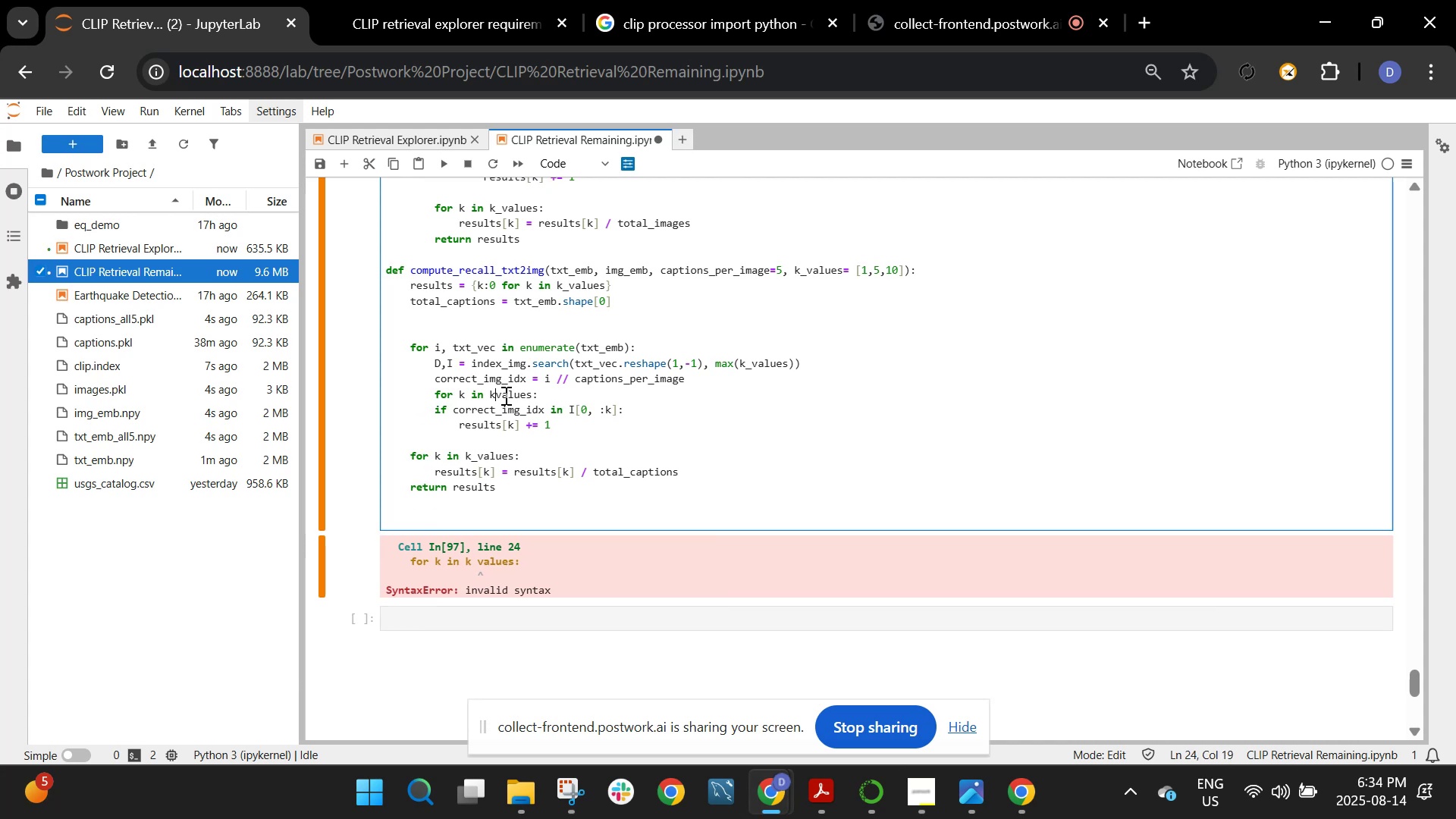 
key(Shift+Minus)
 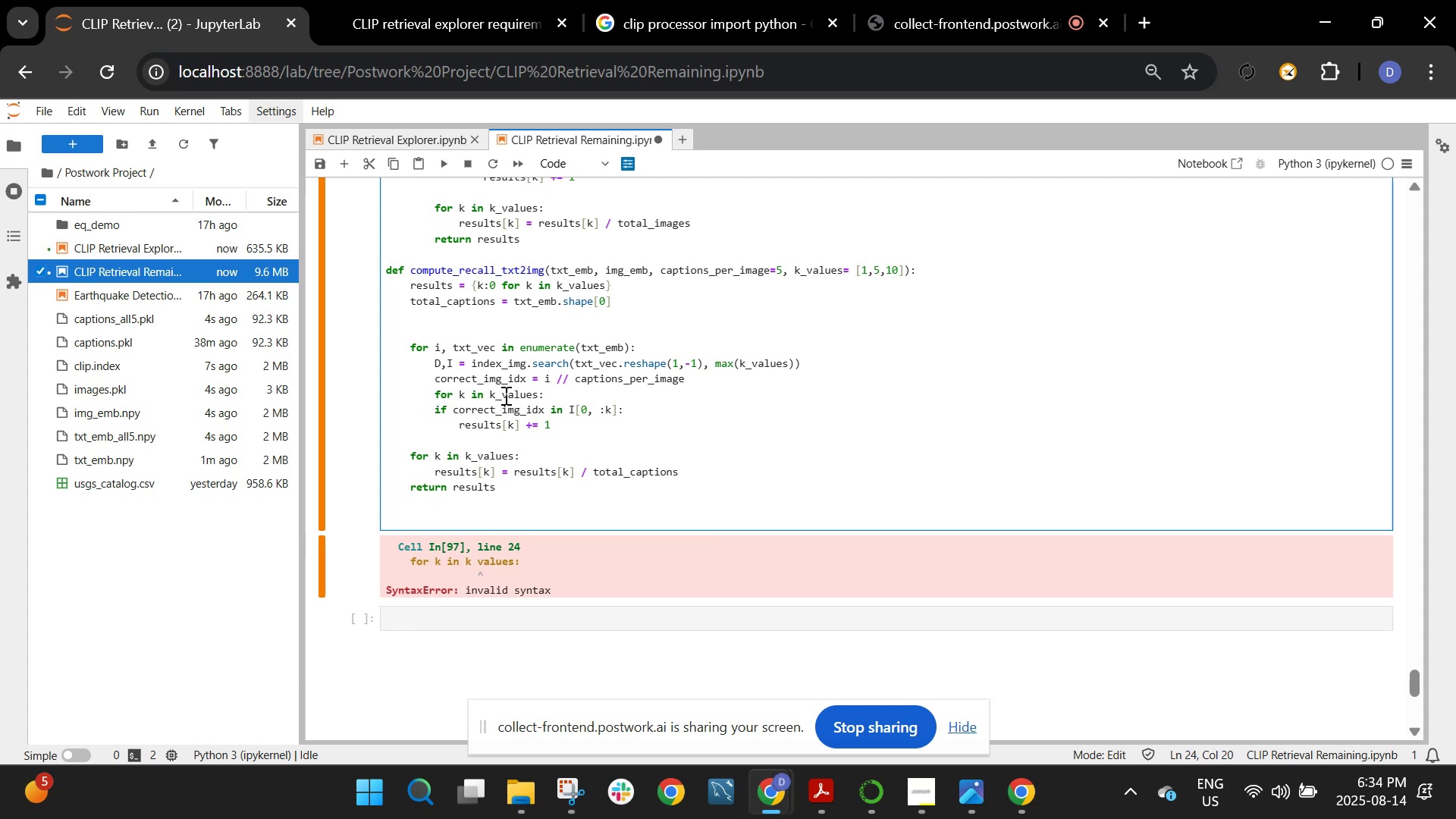 
key(Shift+ShiftRight)
 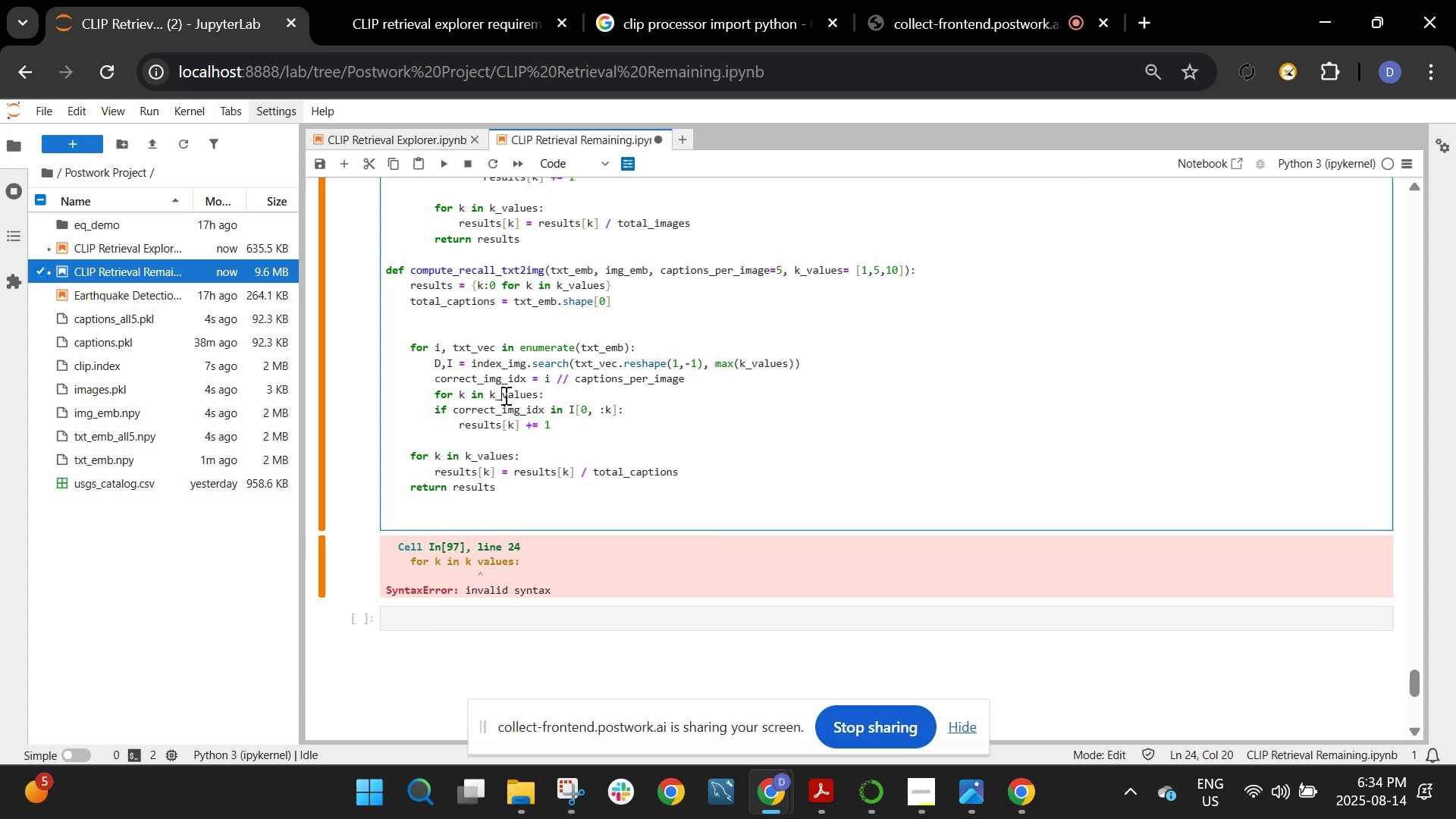 
key(Shift+Enter)
 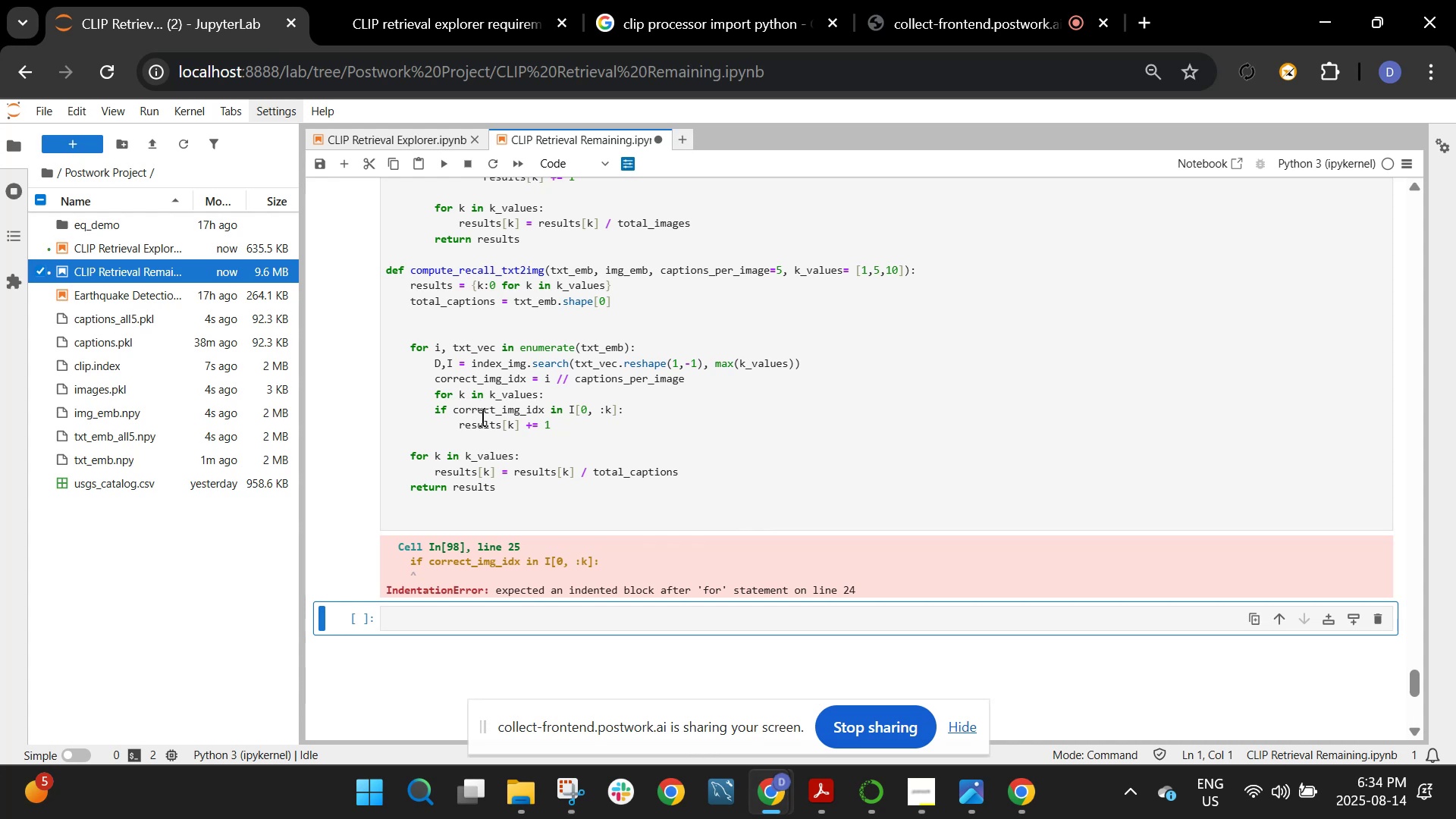 
wait(9.63)
 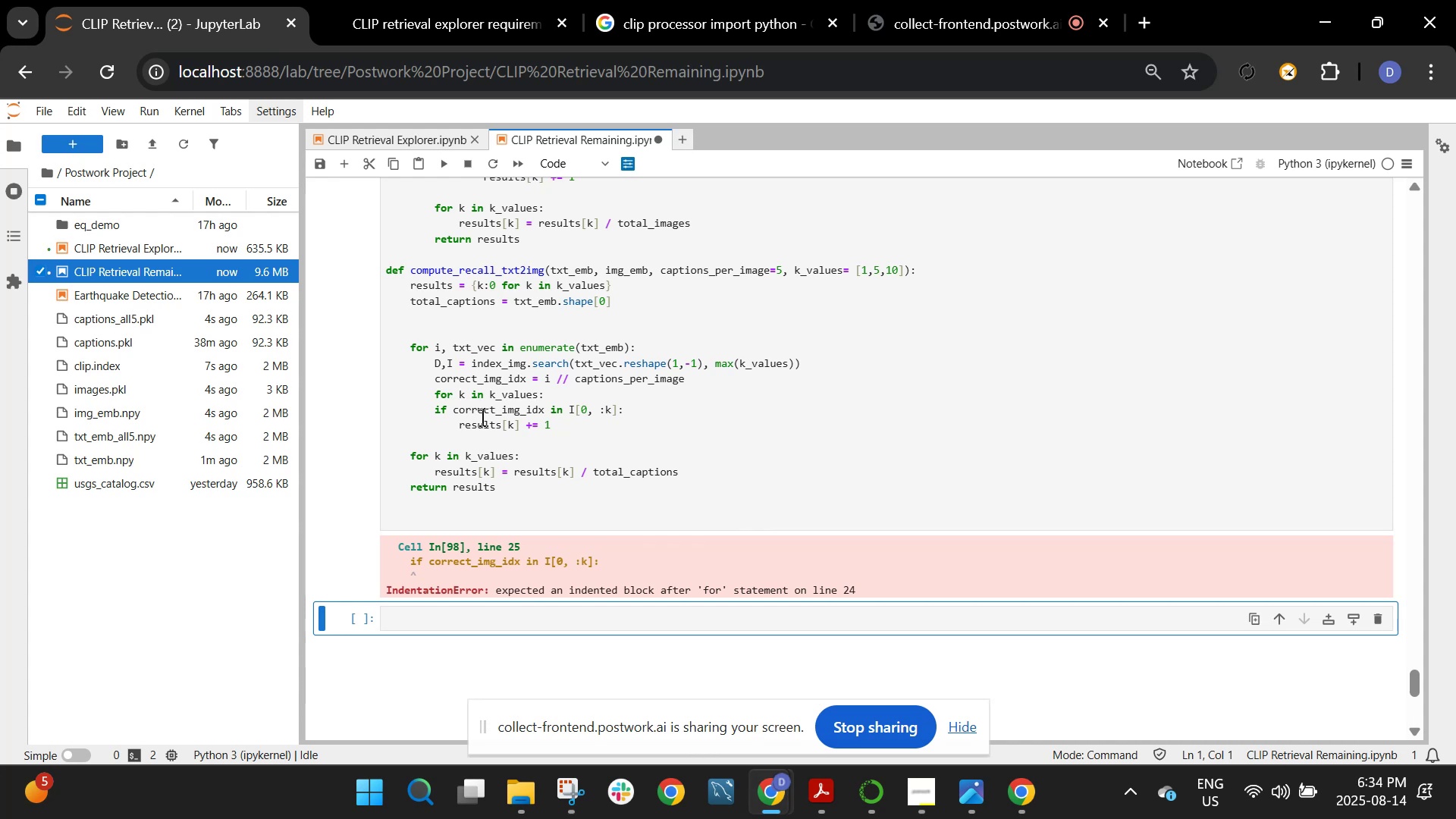 
left_click([436, 409])
 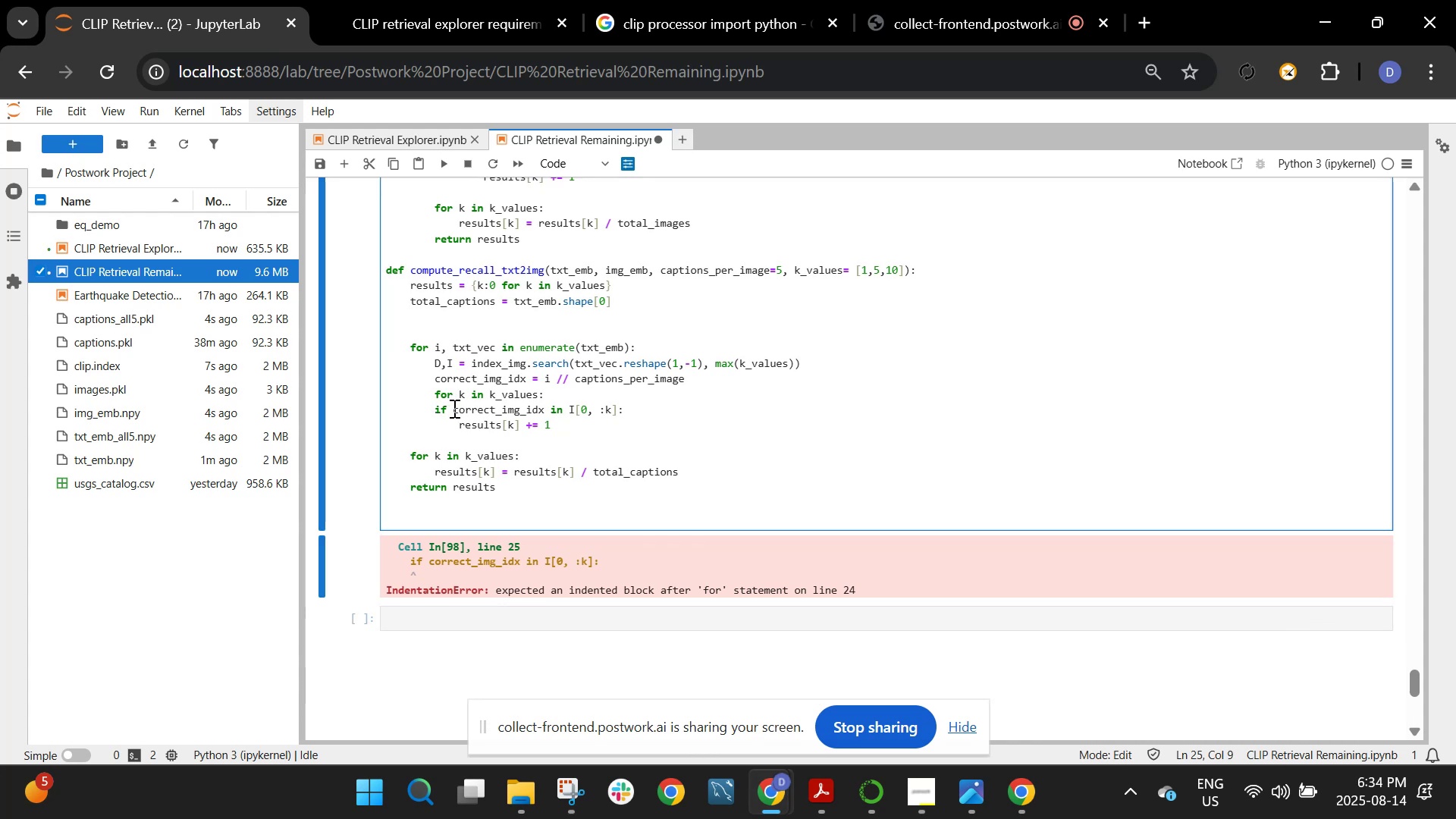 
key(CapsLock)
 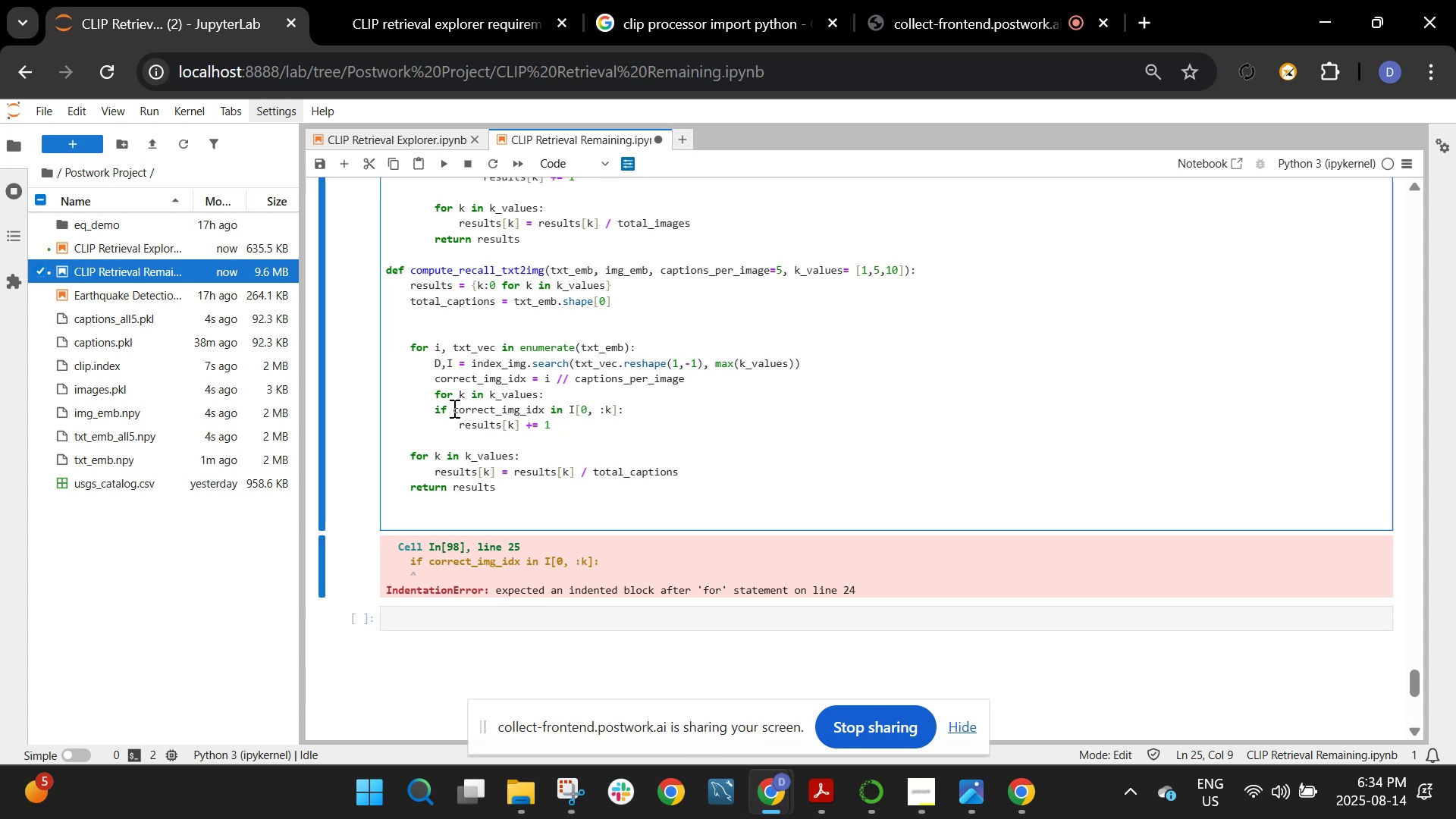 
key(CapsLock)
 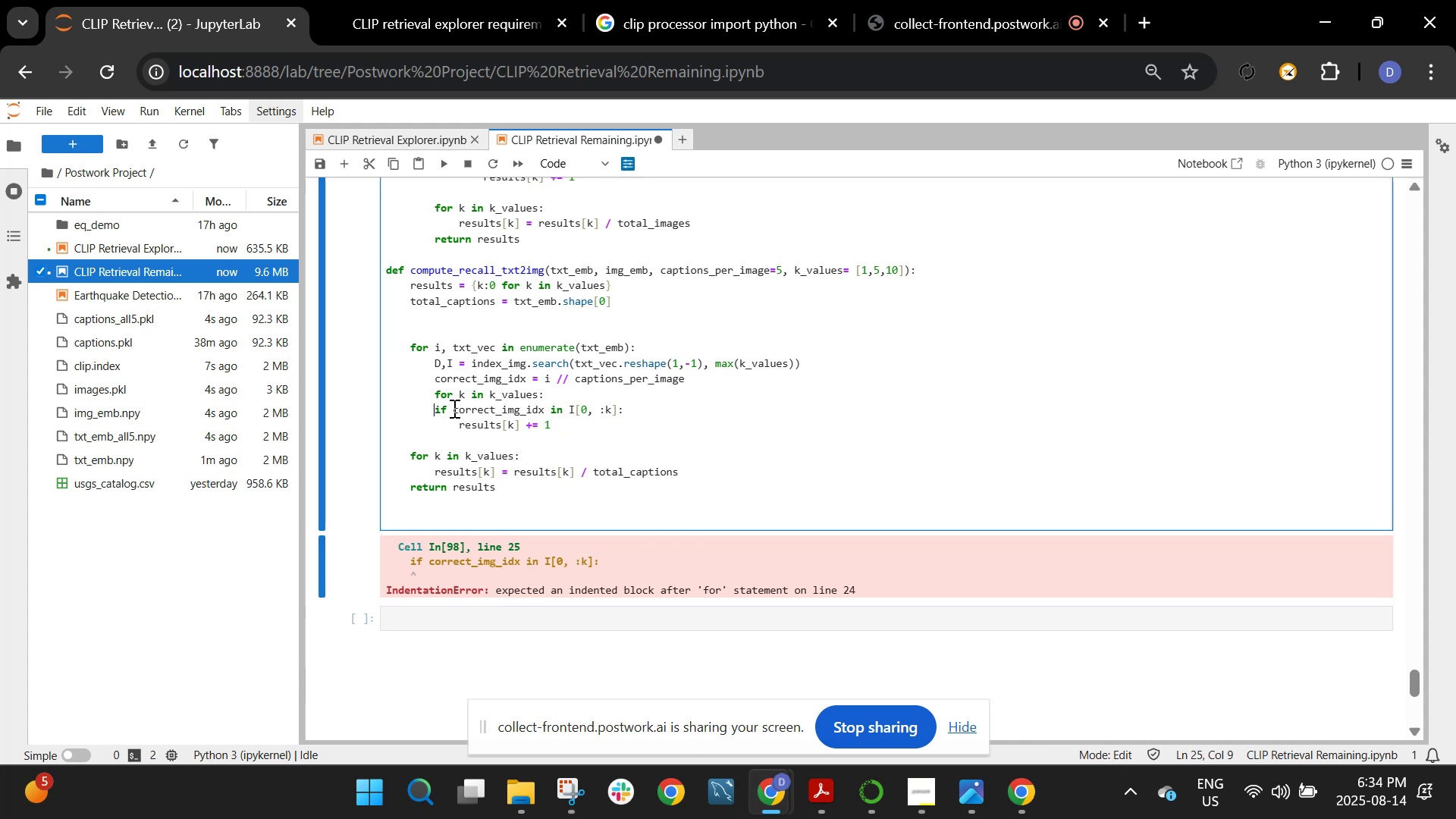 
key(Tab)
 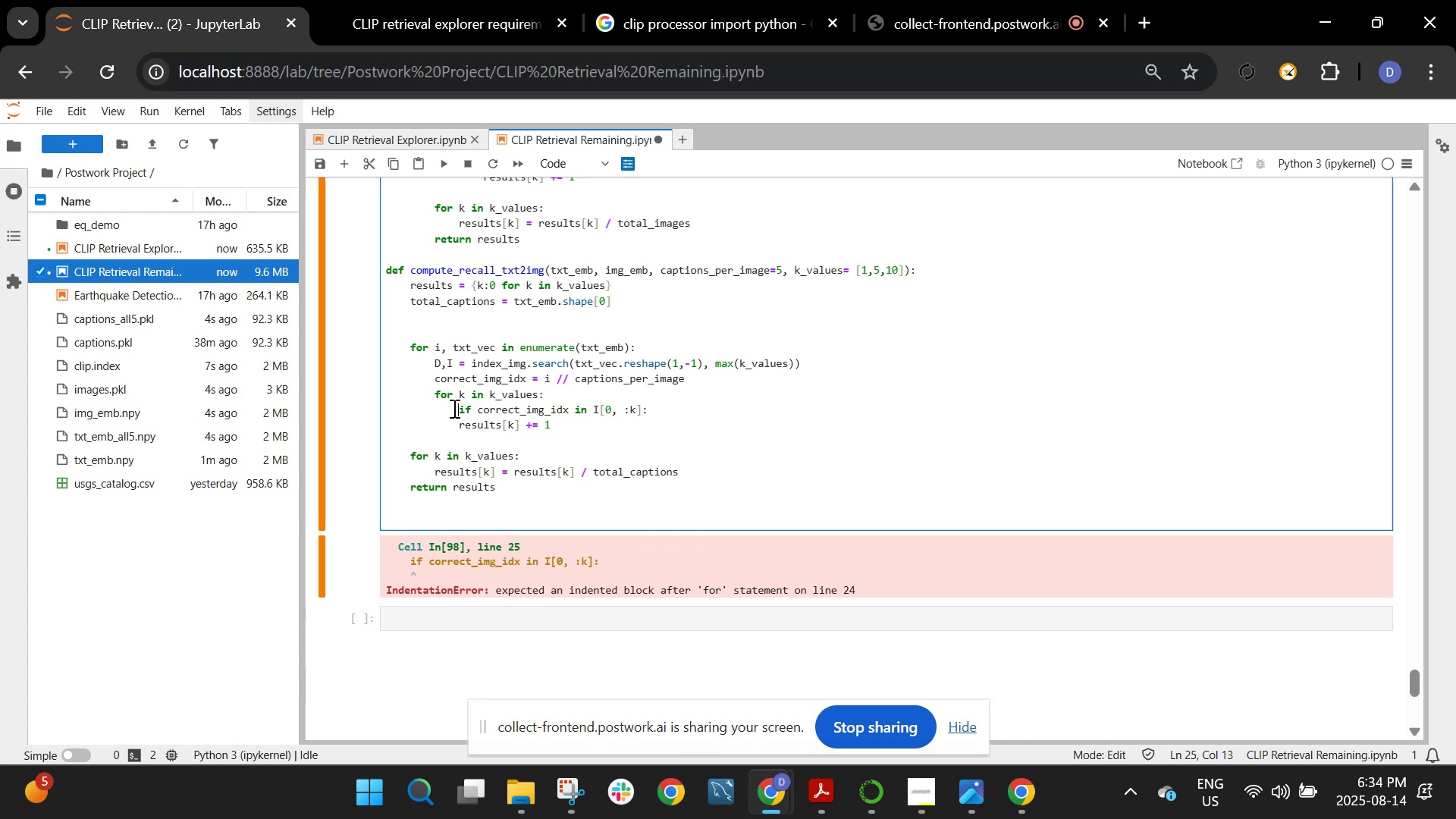 
key(Shift+Enter)
 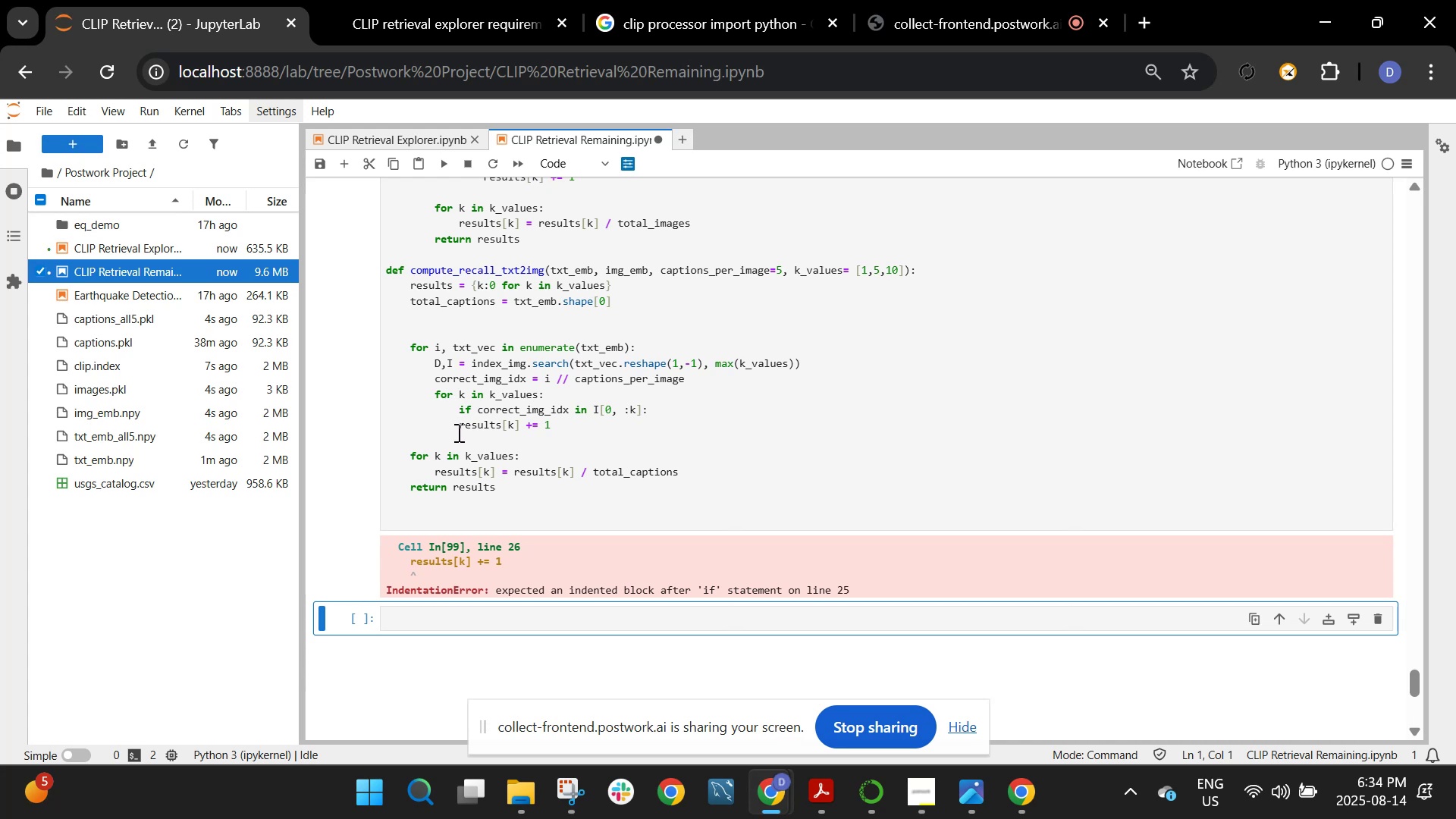 
left_click([461, 425])
 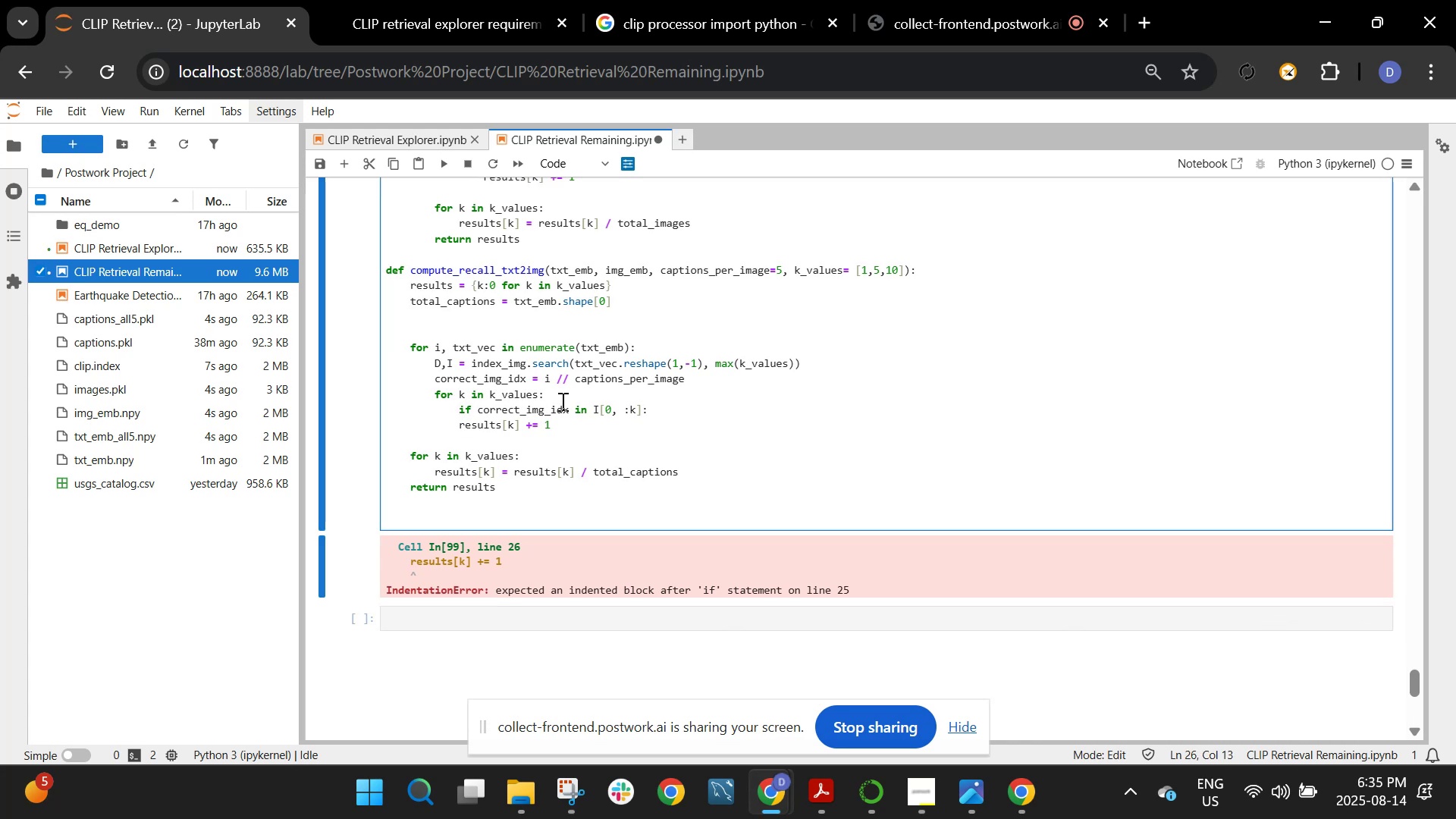 
key(Tab)
 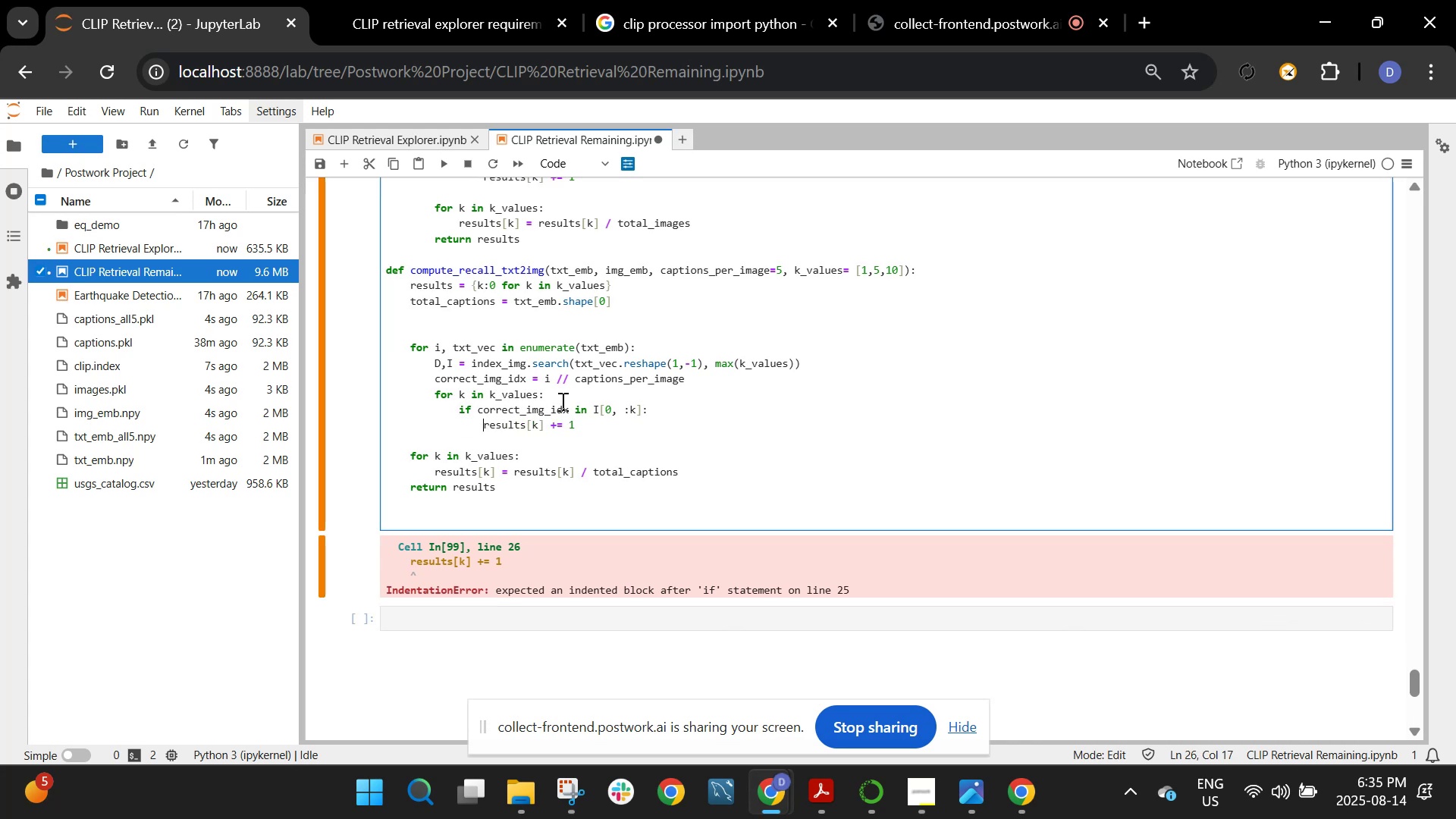 
key(Shift+ShiftRight)
 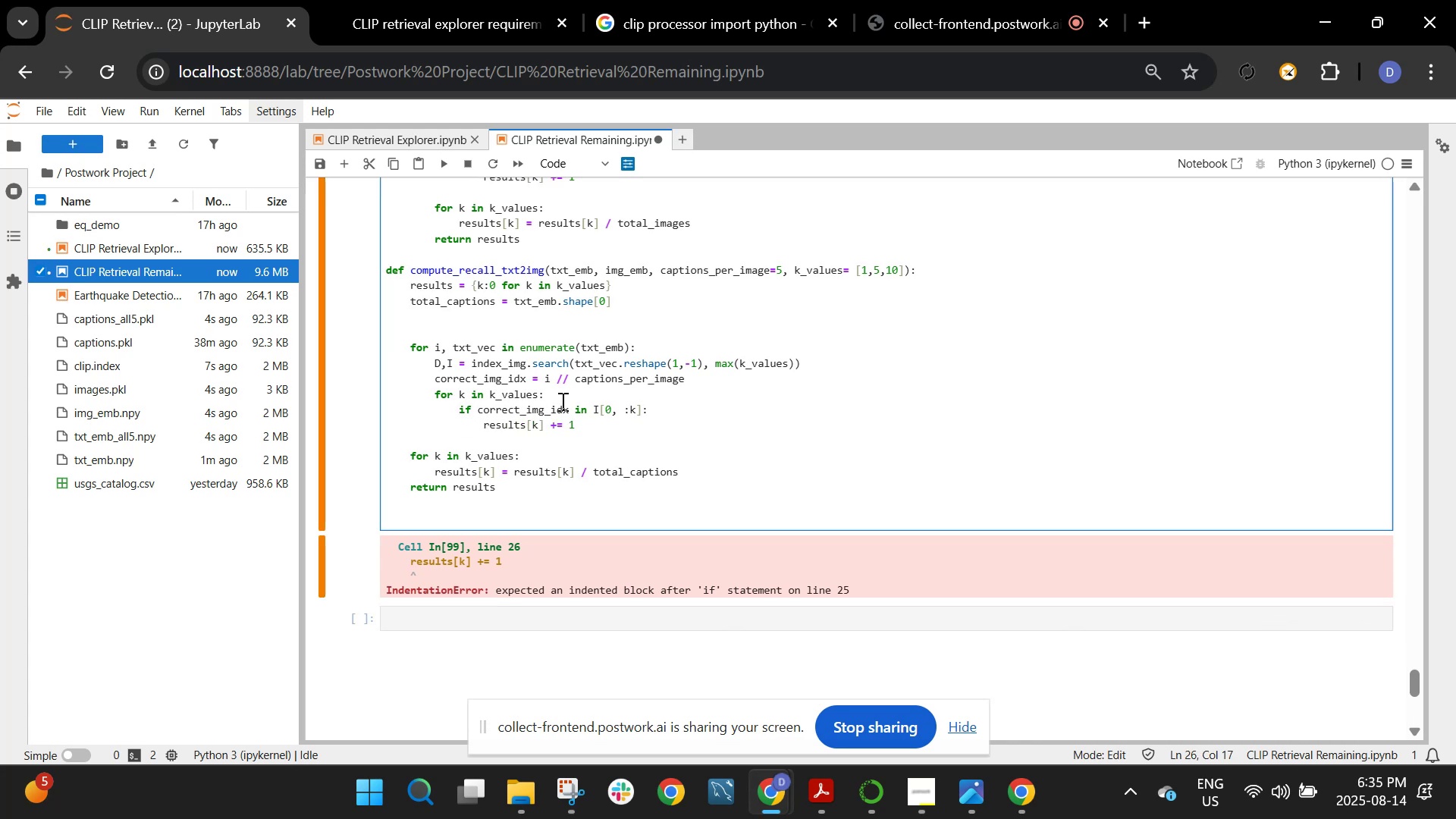 
key(Shift+Enter)
 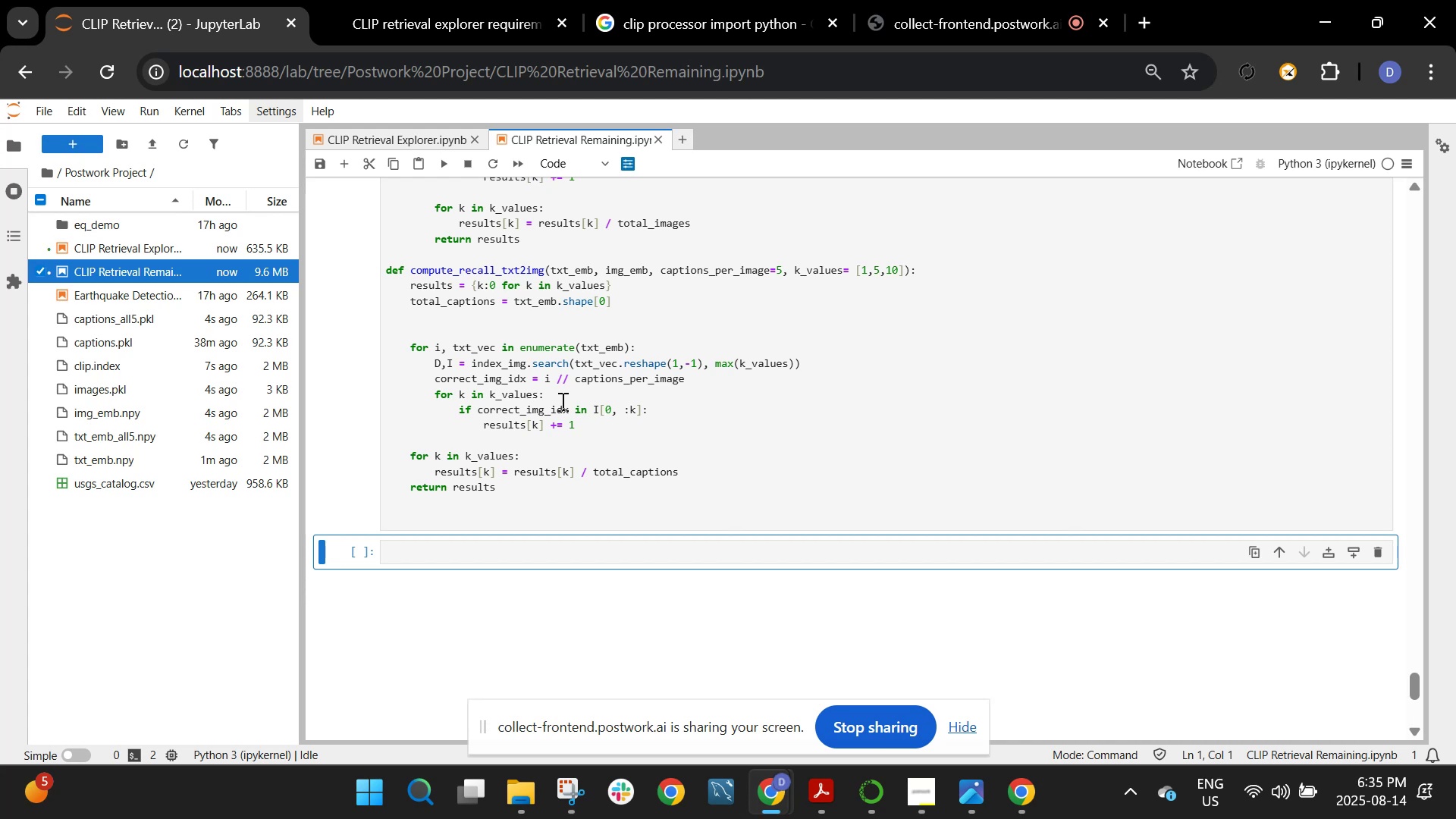 
wait(62.07)
 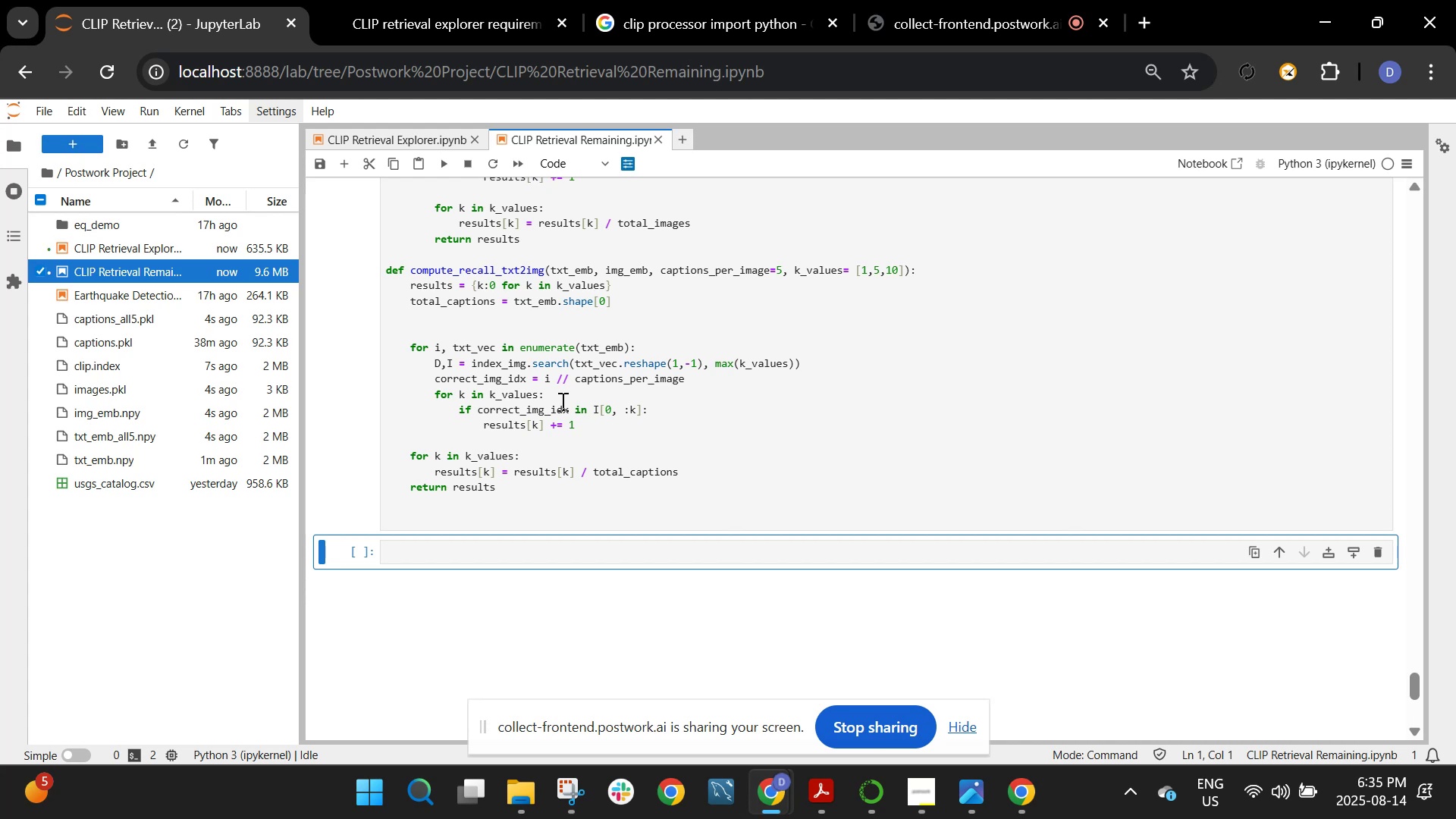 
left_click([548, 554])
 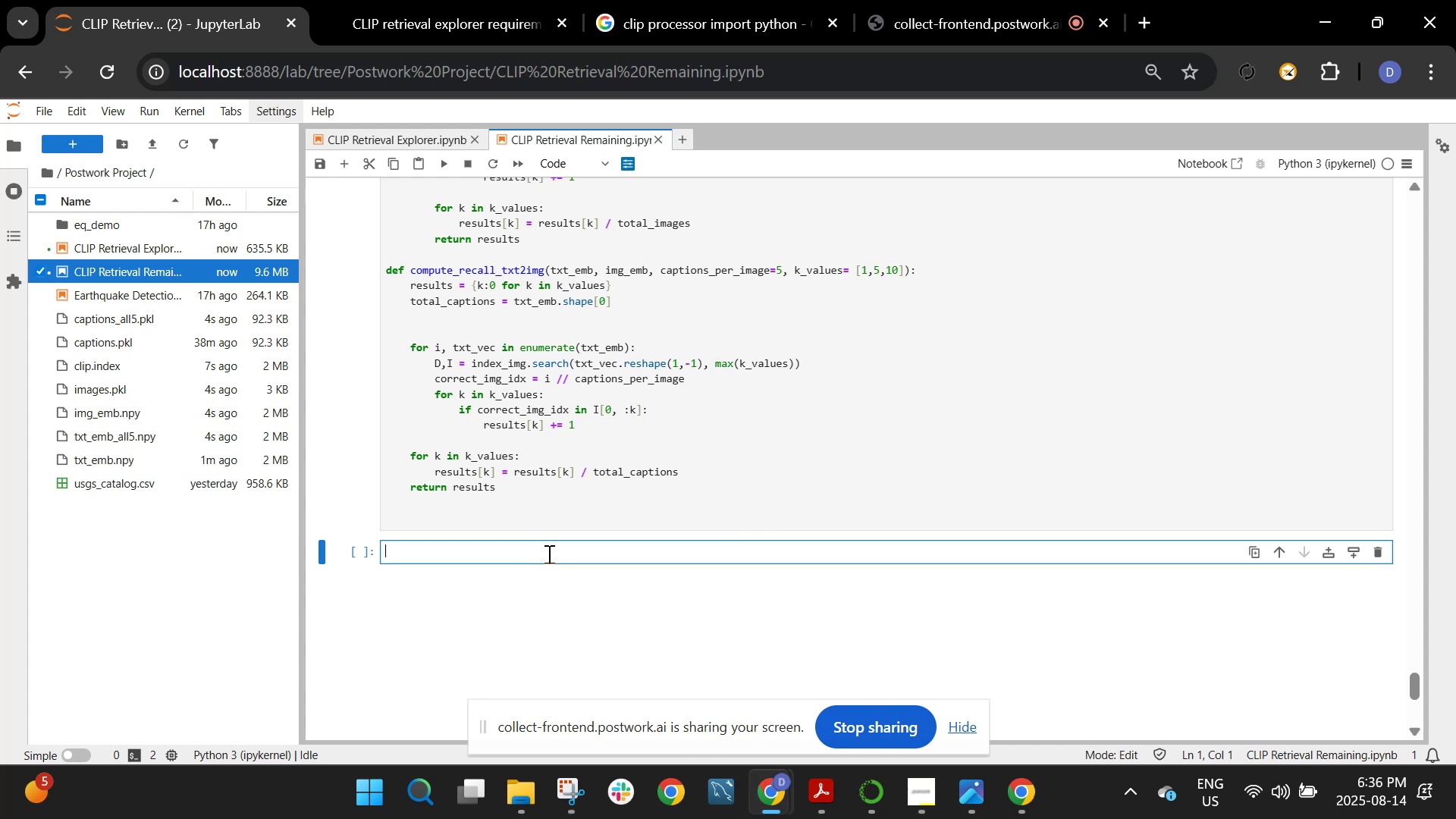 
type(print)
 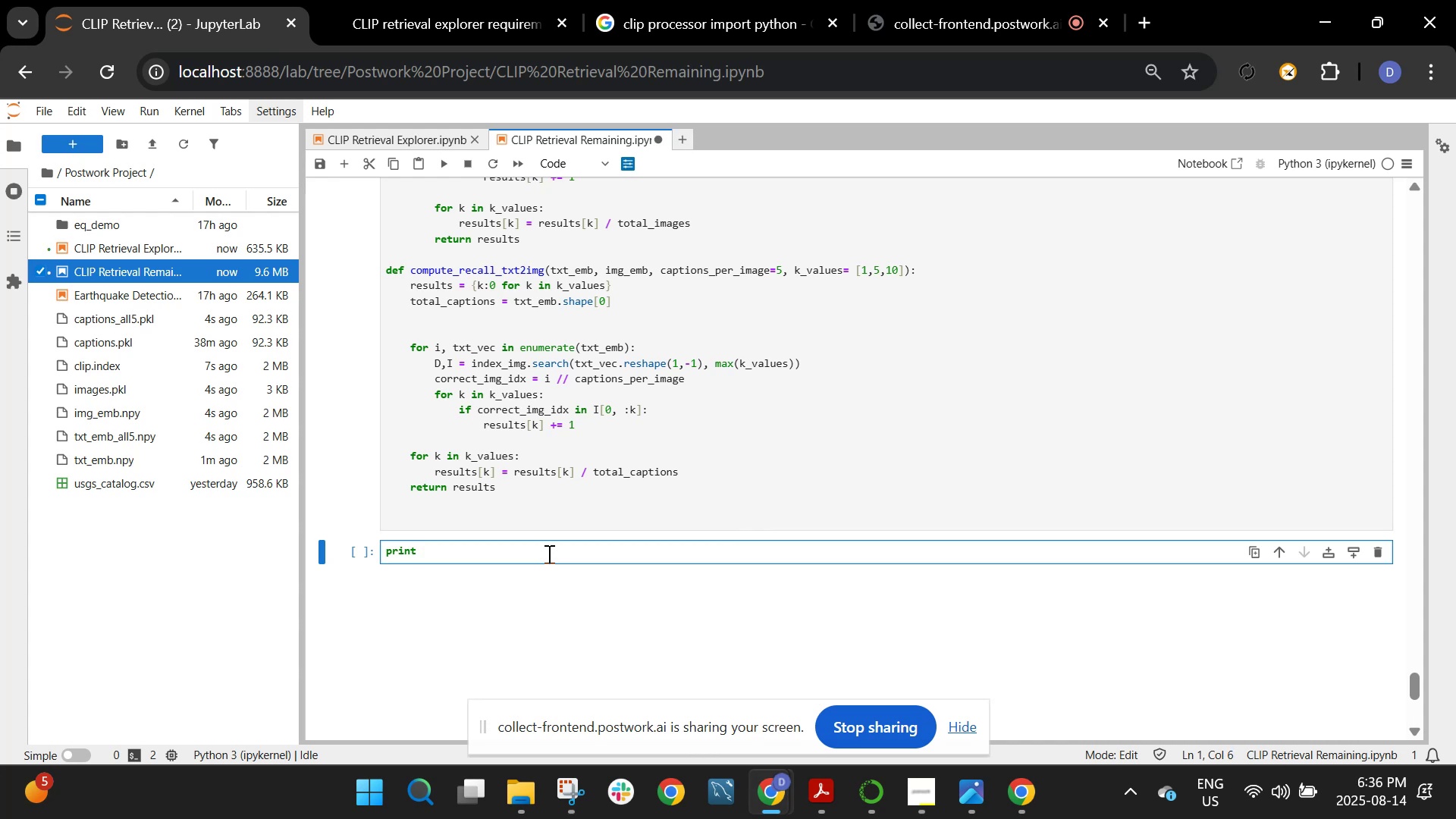 
type(("Image )
 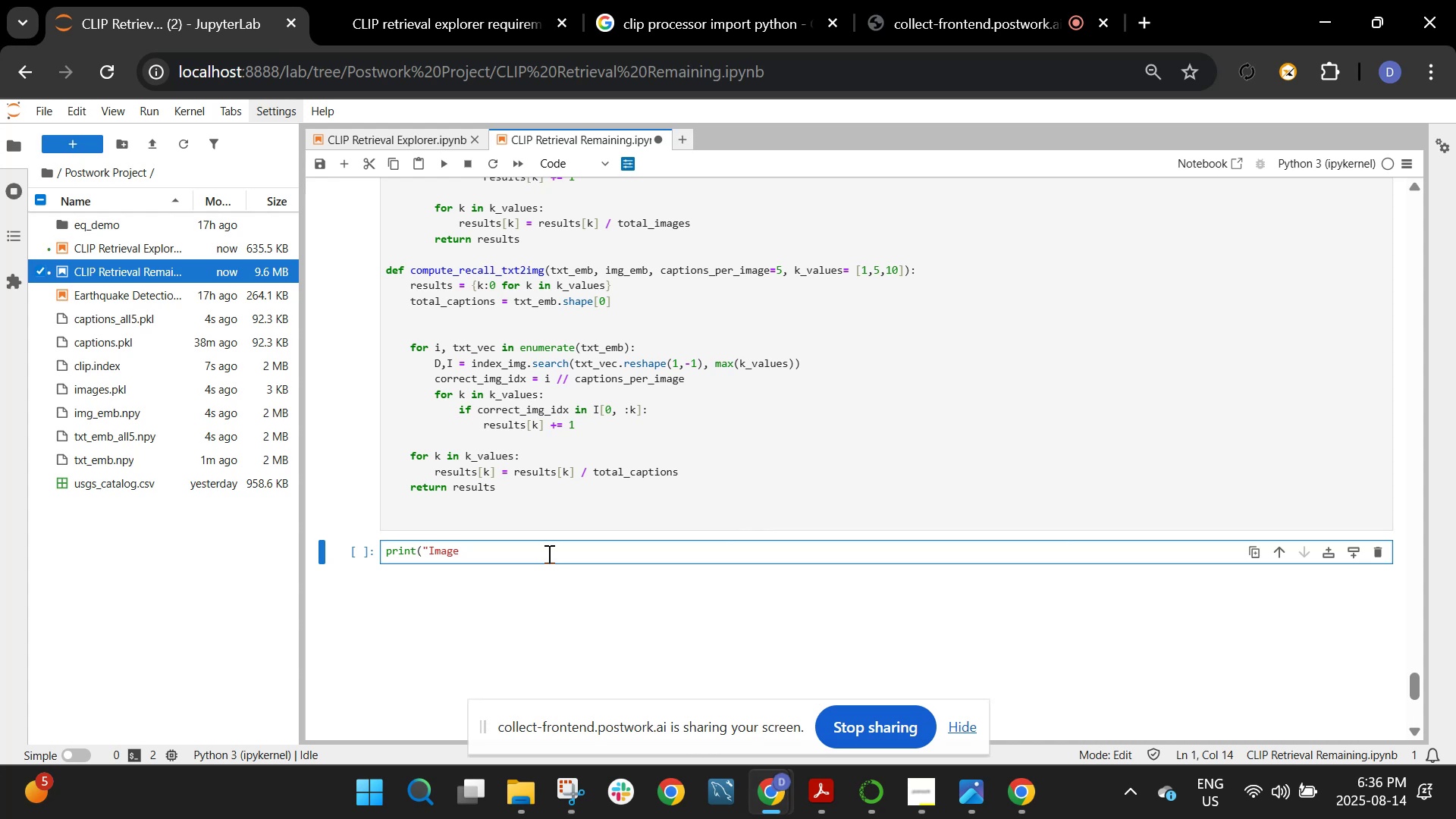 
key(Meta+Period)
 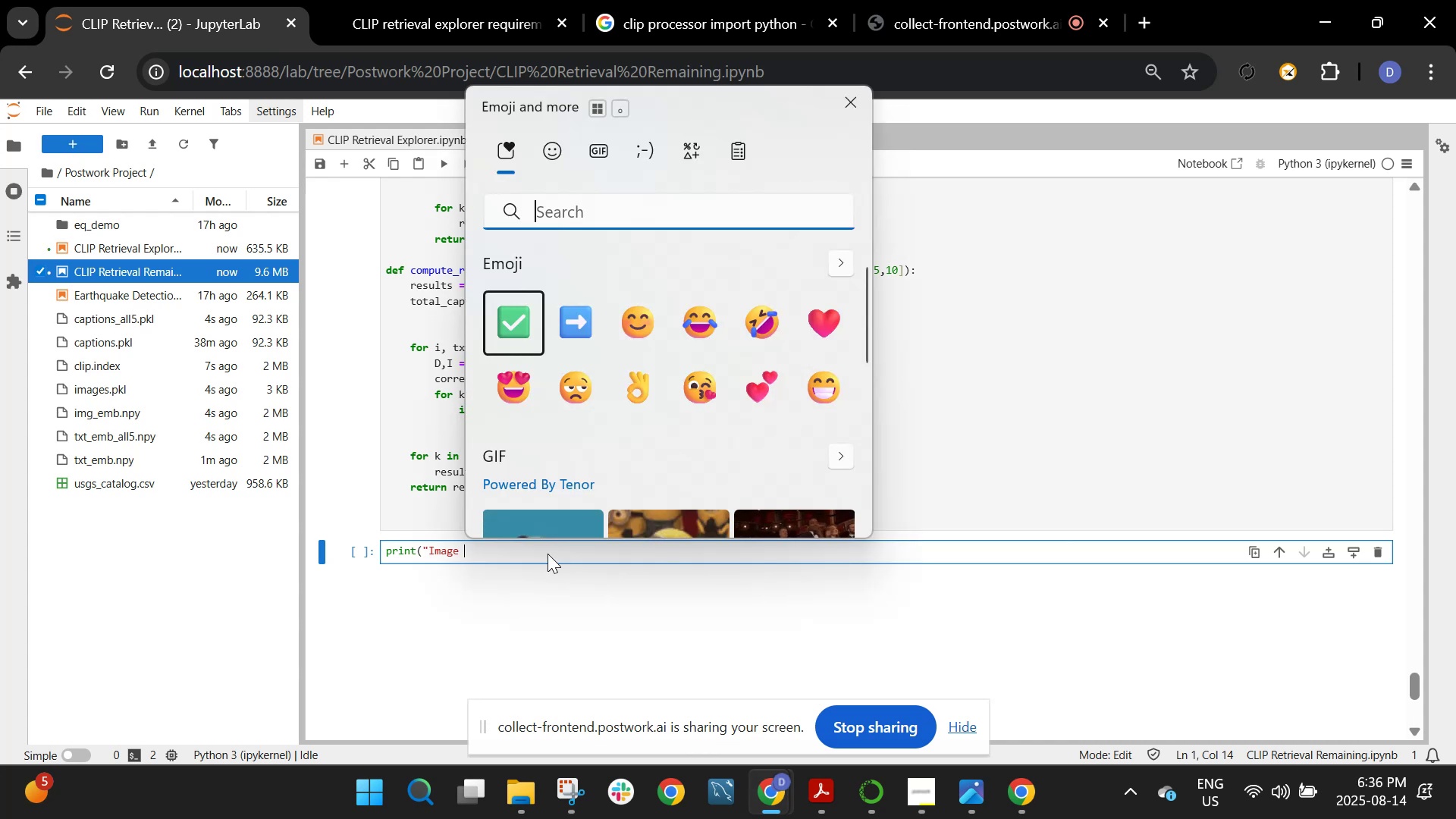 
type(arr)
 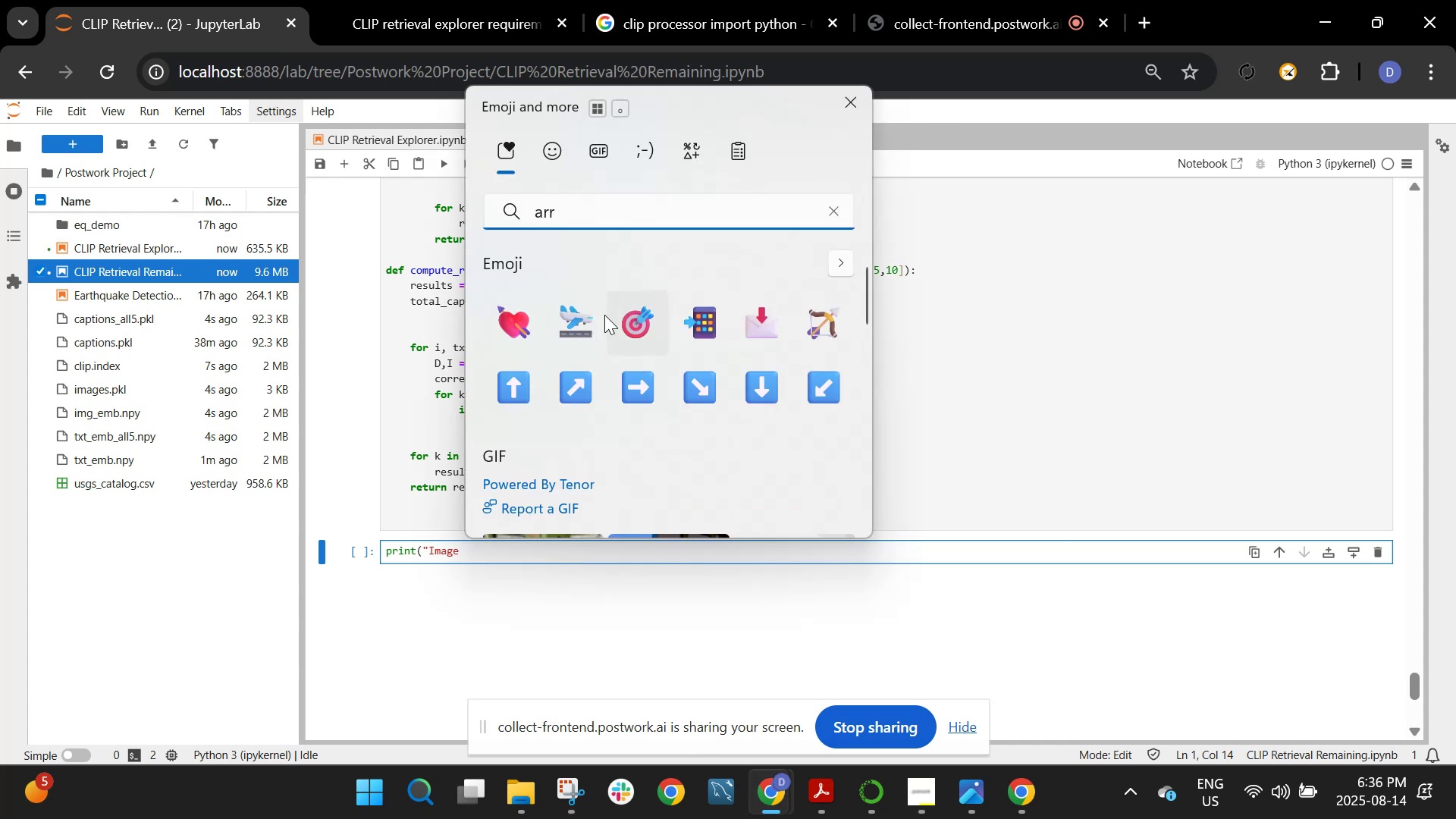 
left_click([635, 397])
 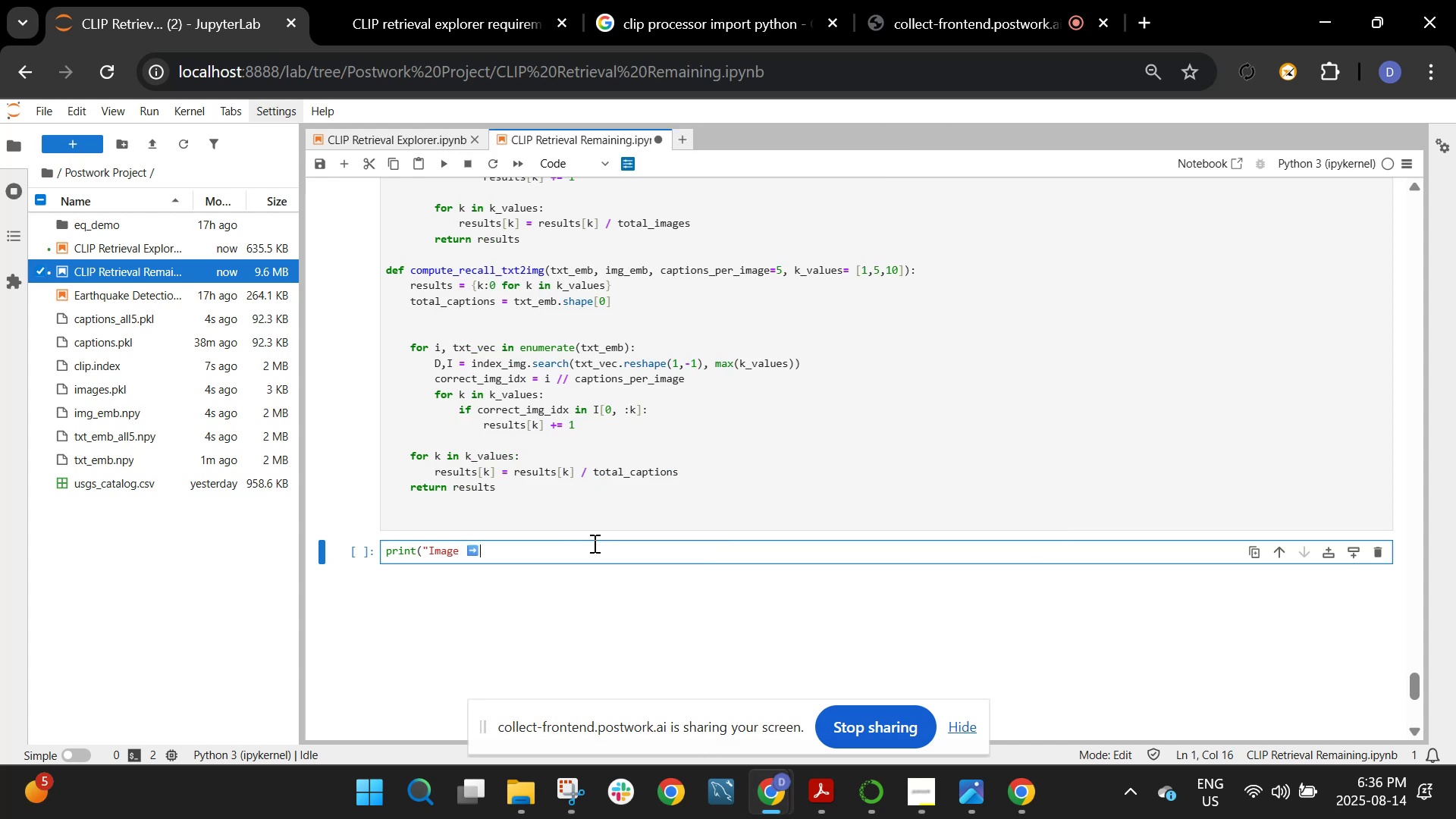 
type(Text Recall@K: ", compute_recall_img2txt(img_emb, txt_emb)))
 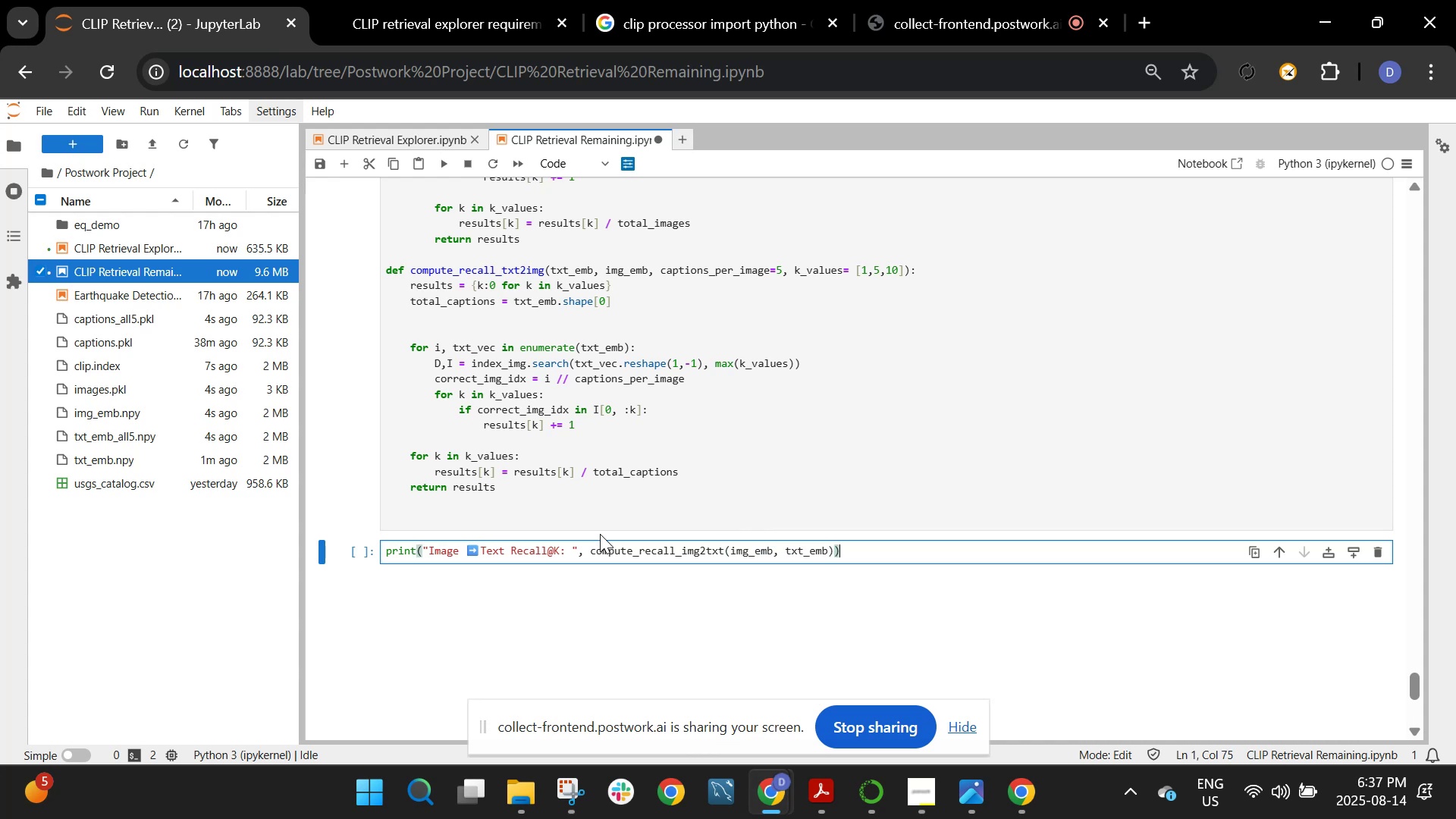 
key(Enter)
 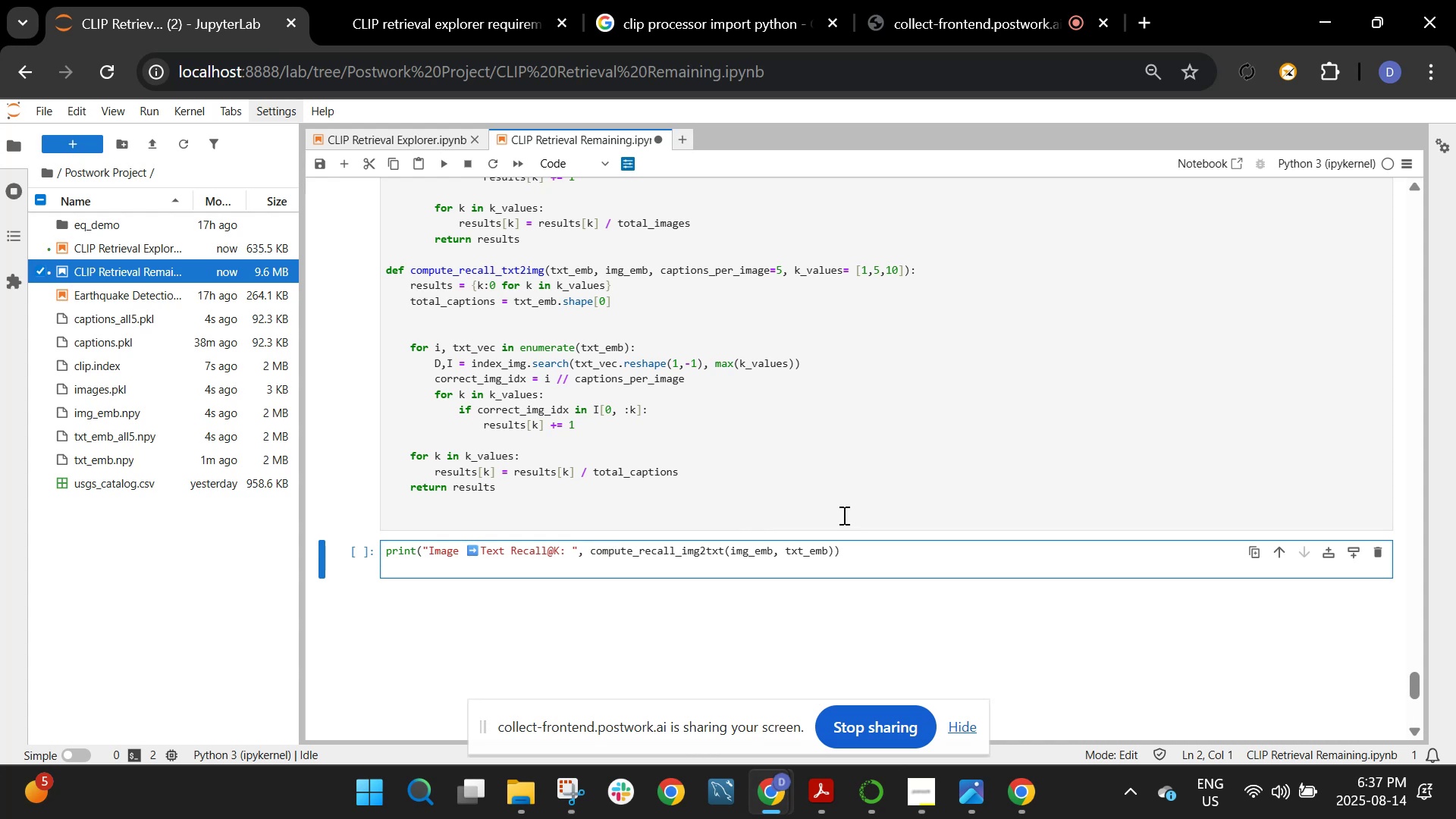 
left_click_drag(start_coordinate=[854, 551], to_coordinate=[387, 550])
 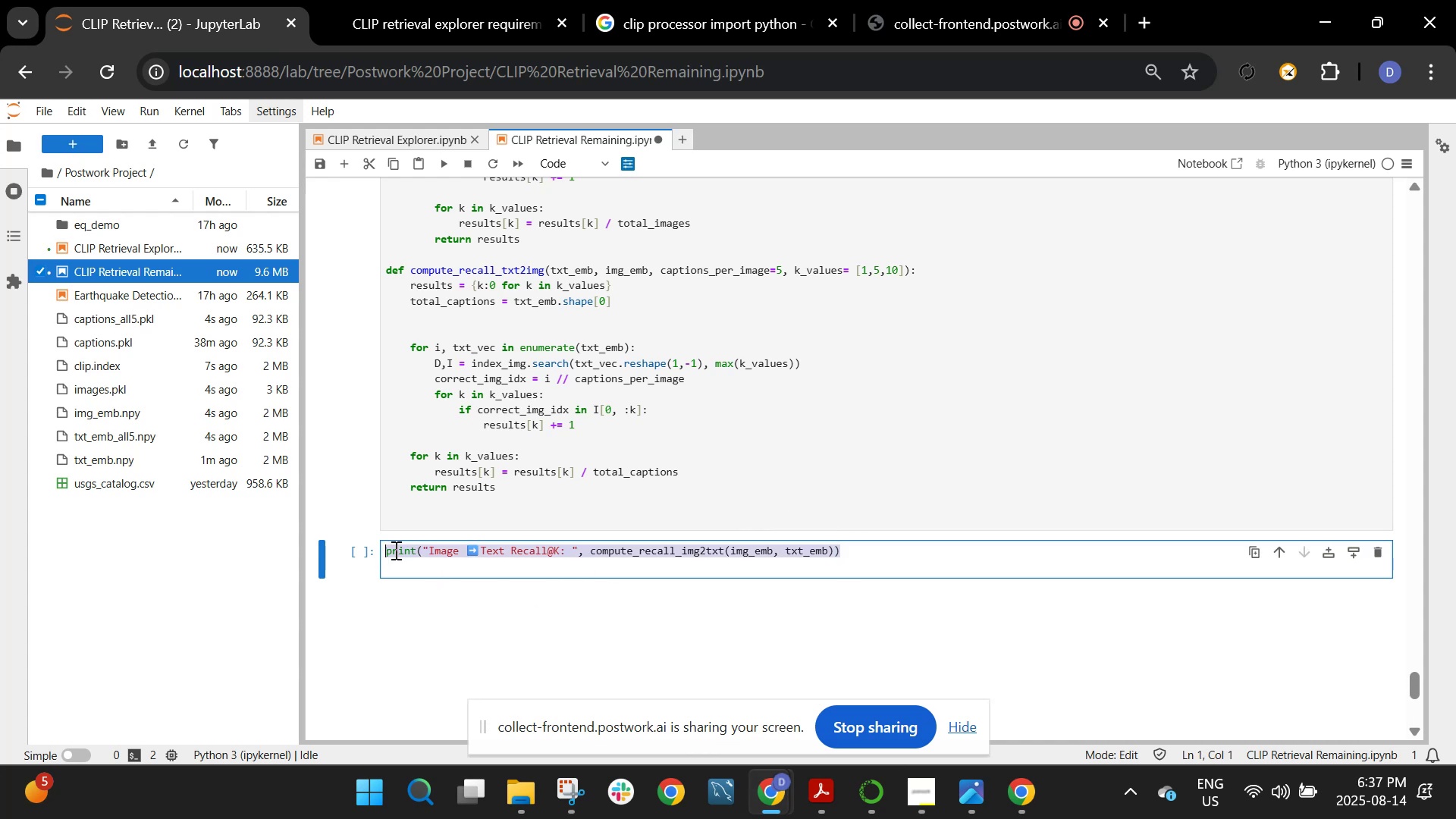 
key(Control+C)
 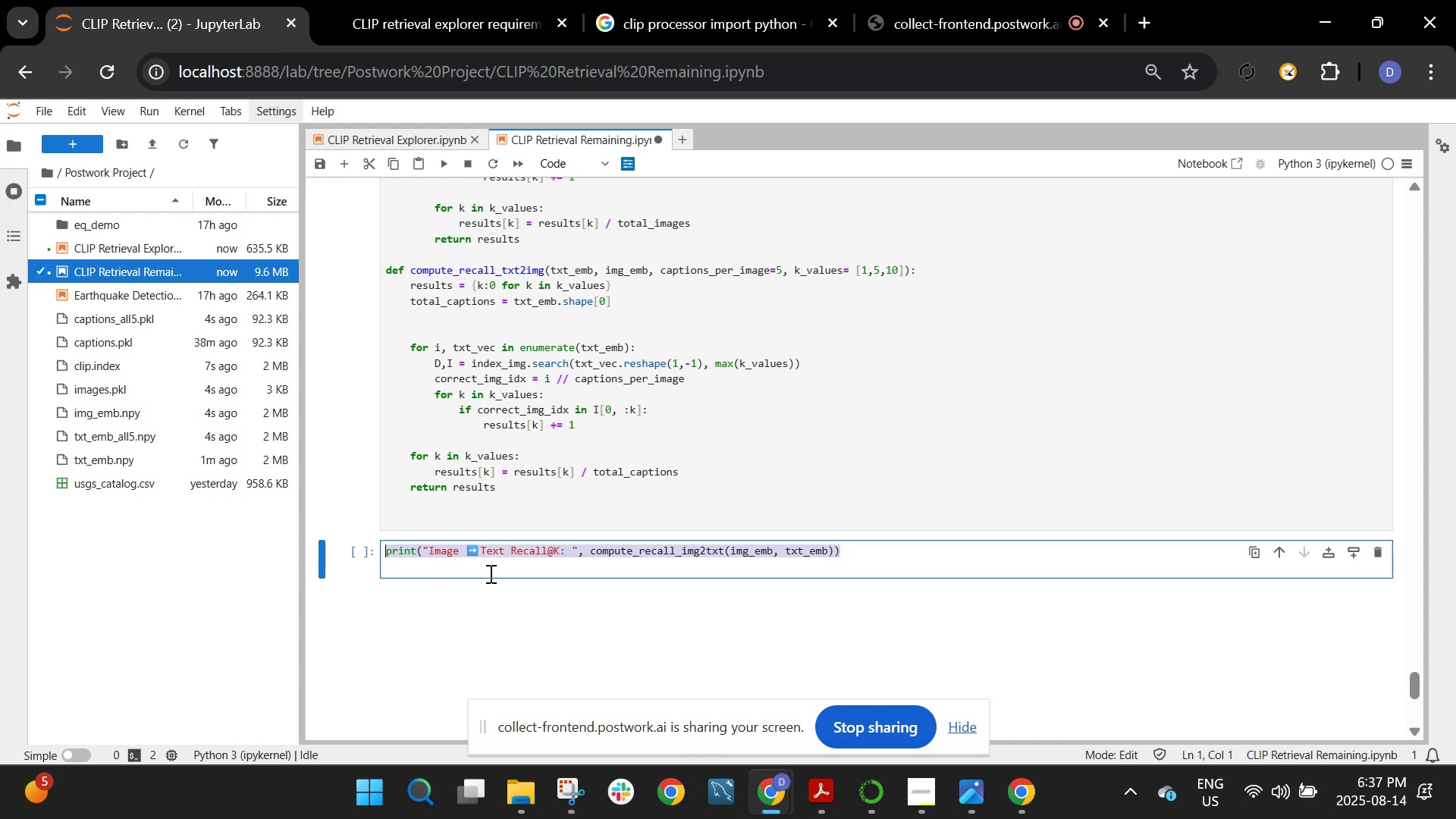 
left_click([489, 573])
 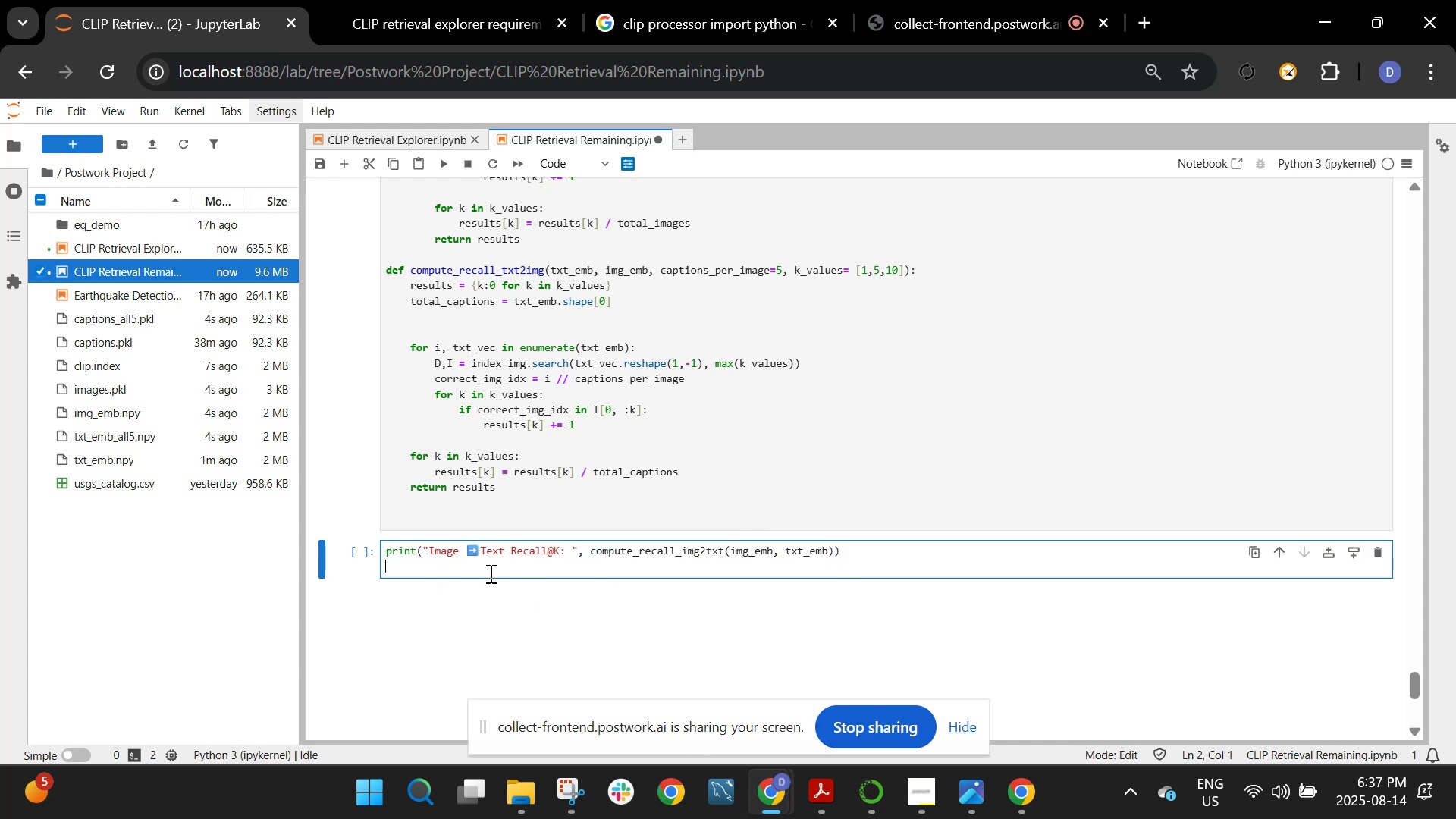 
key(Control+V)
 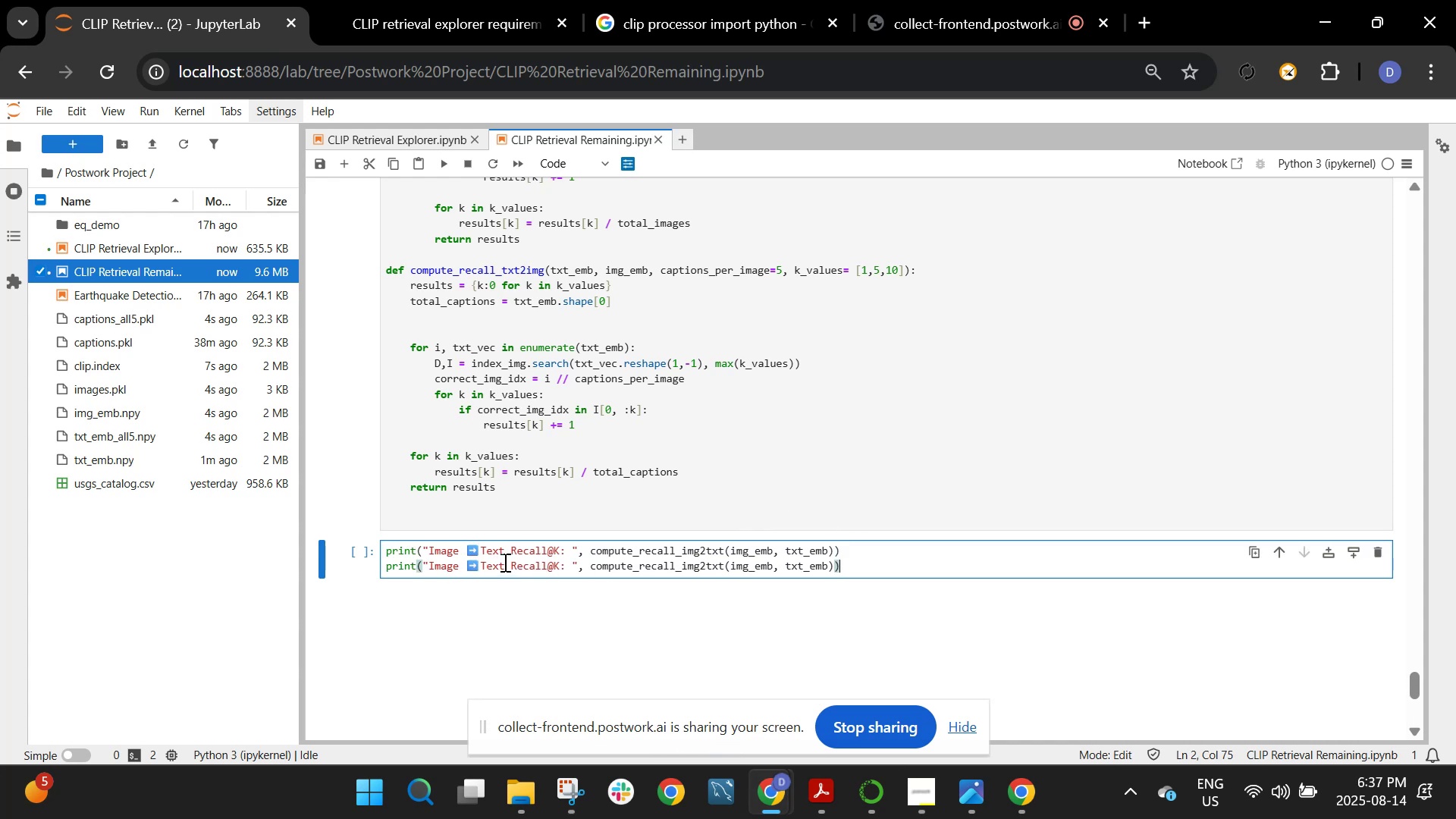 
wait(5.67)
 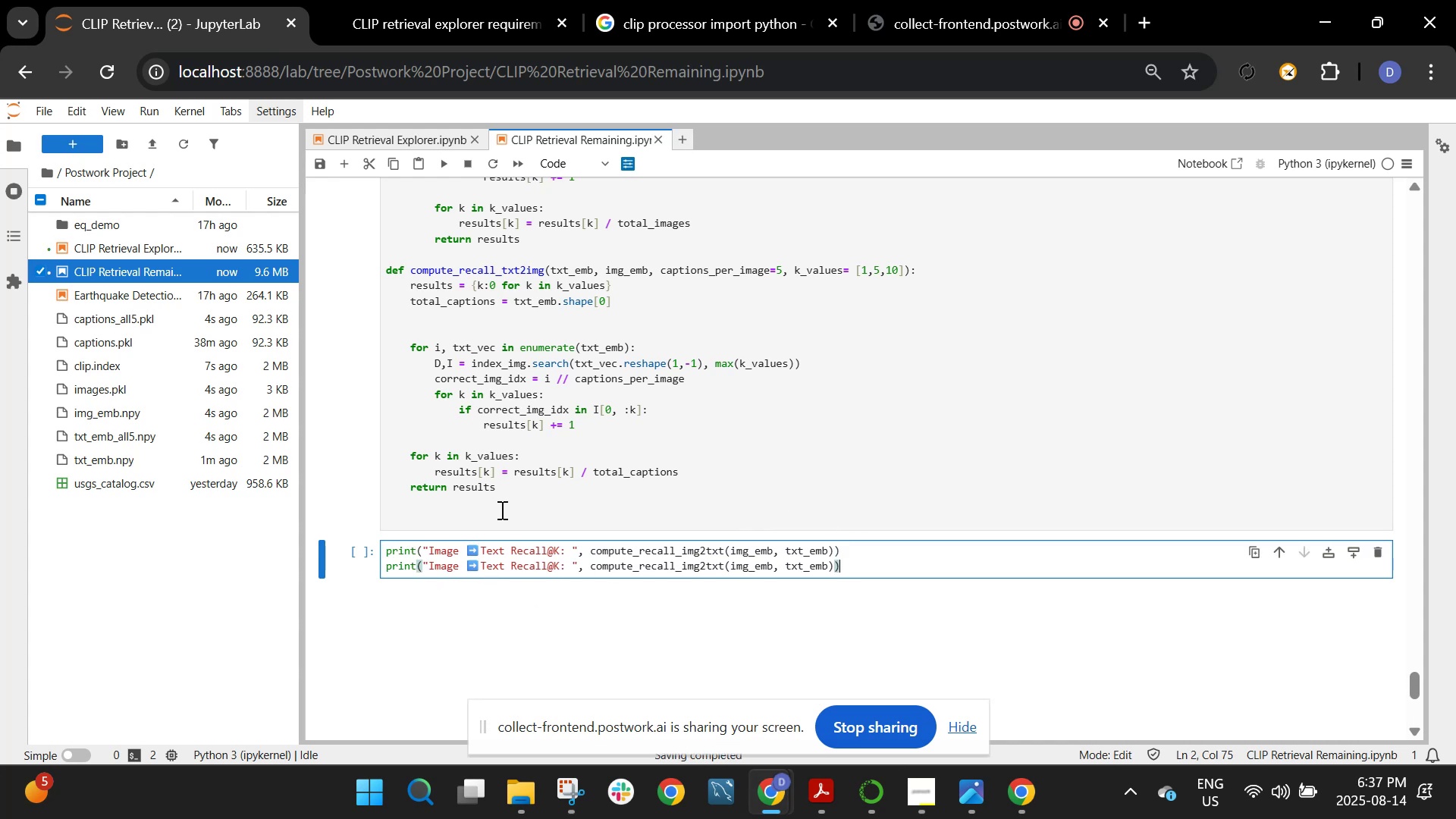 
left_click_drag(start_coordinate=[504, 552], to_coordinate=[482, 553])
 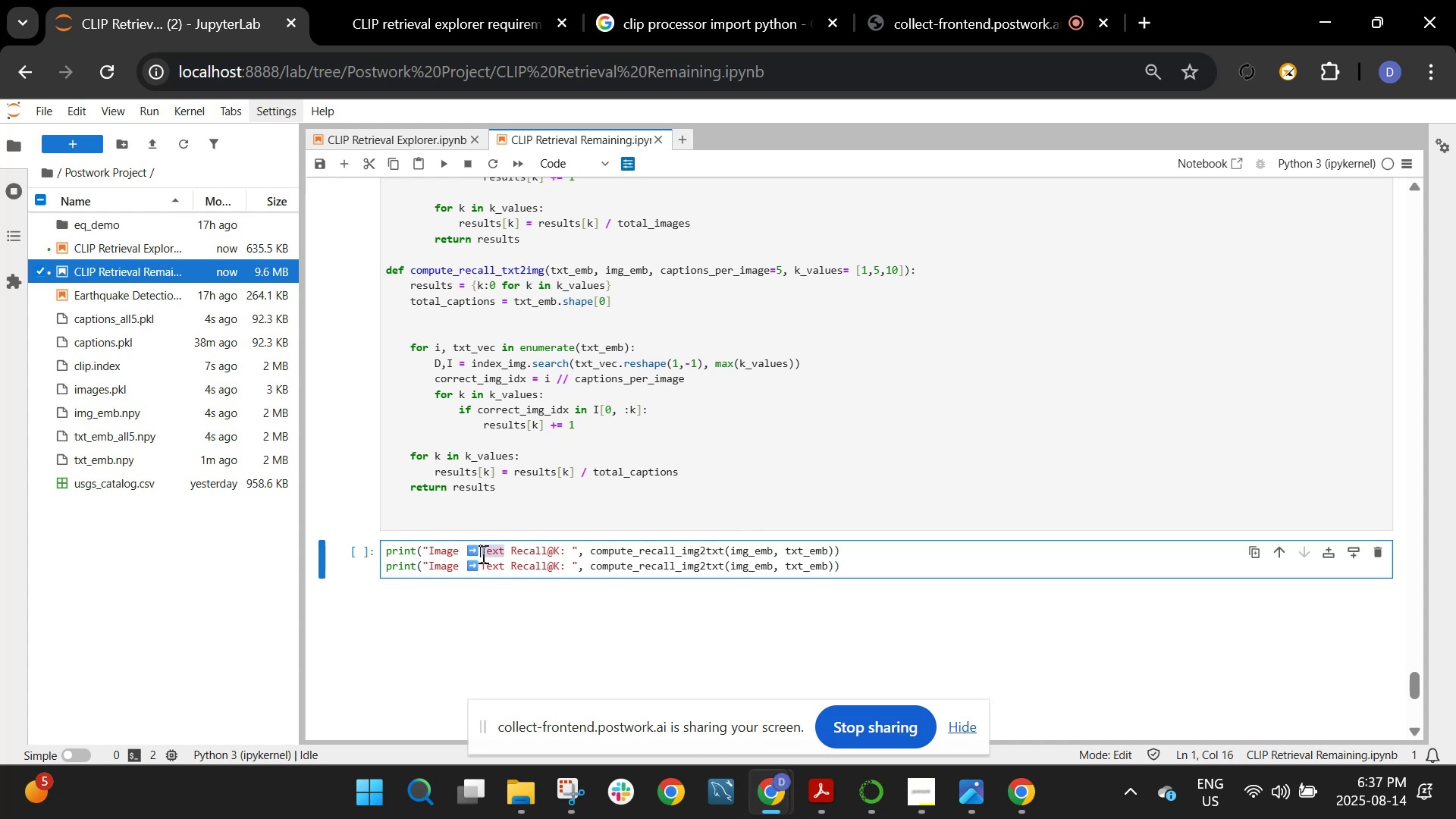 
key(Control+C)
 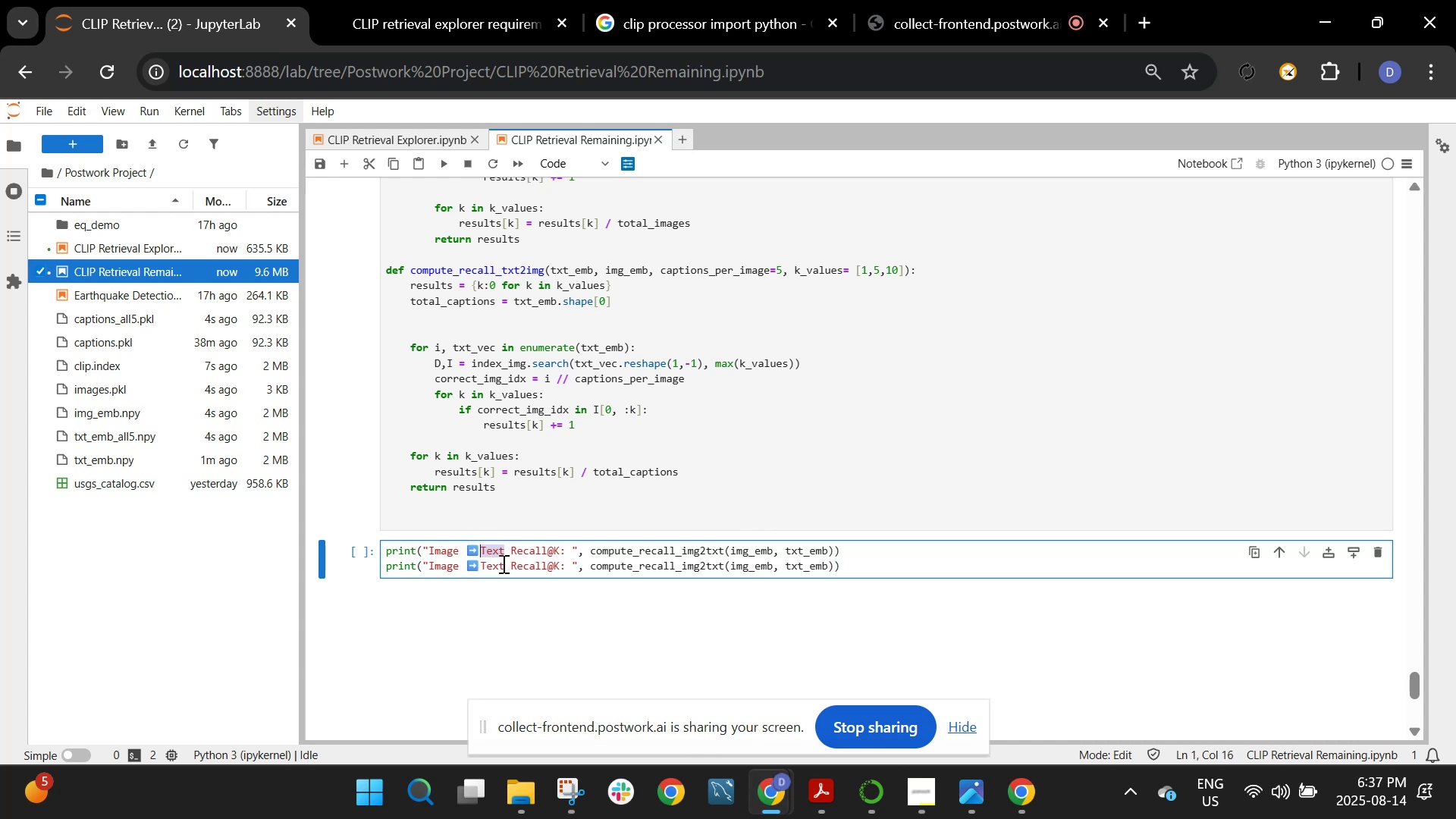 
left_click_drag(start_coordinate=[502, 563], to_coordinate=[480, 571])
 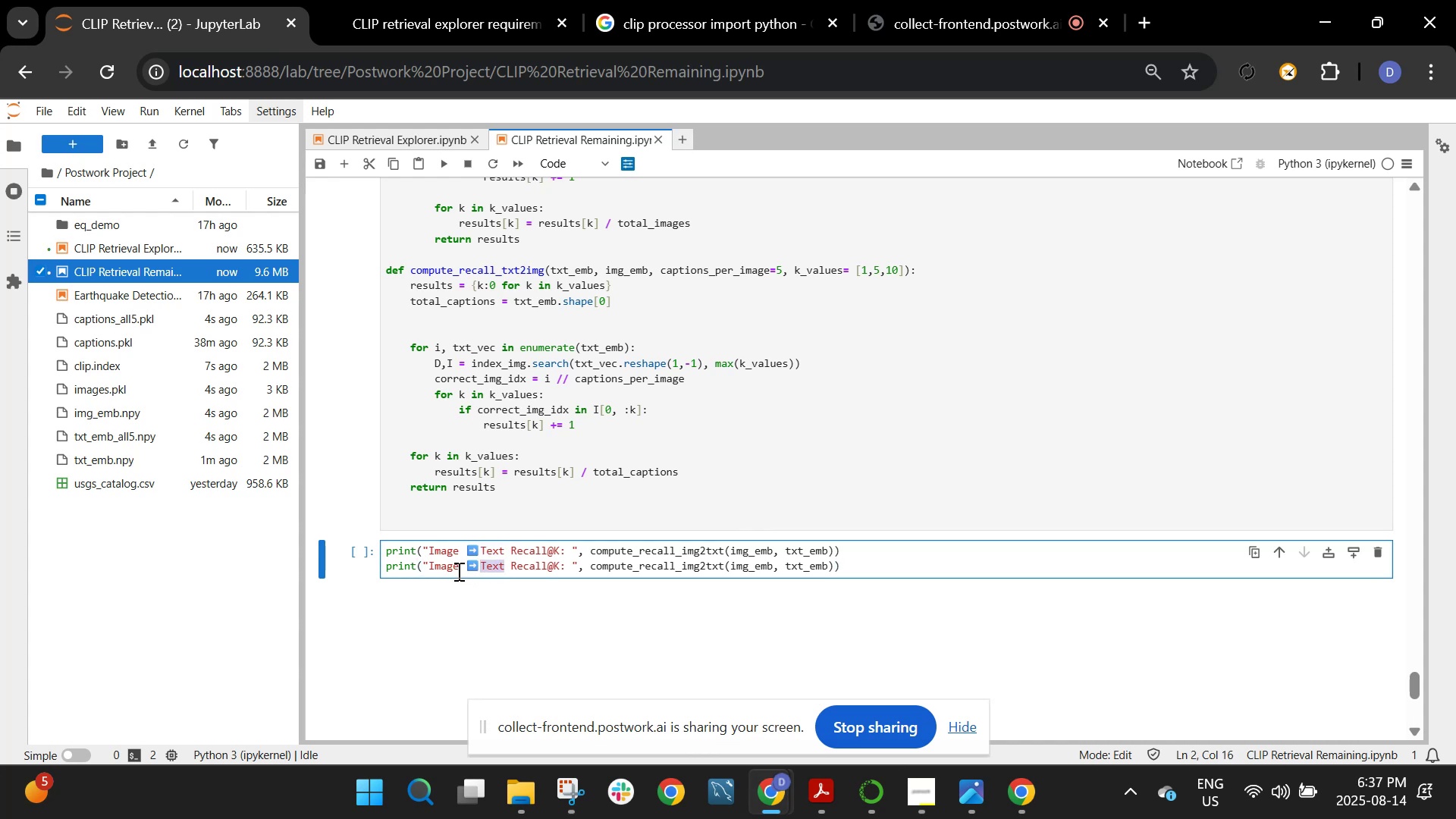 
left_click_drag(start_coordinate=[456, 566], to_coordinate=[441, 567])
 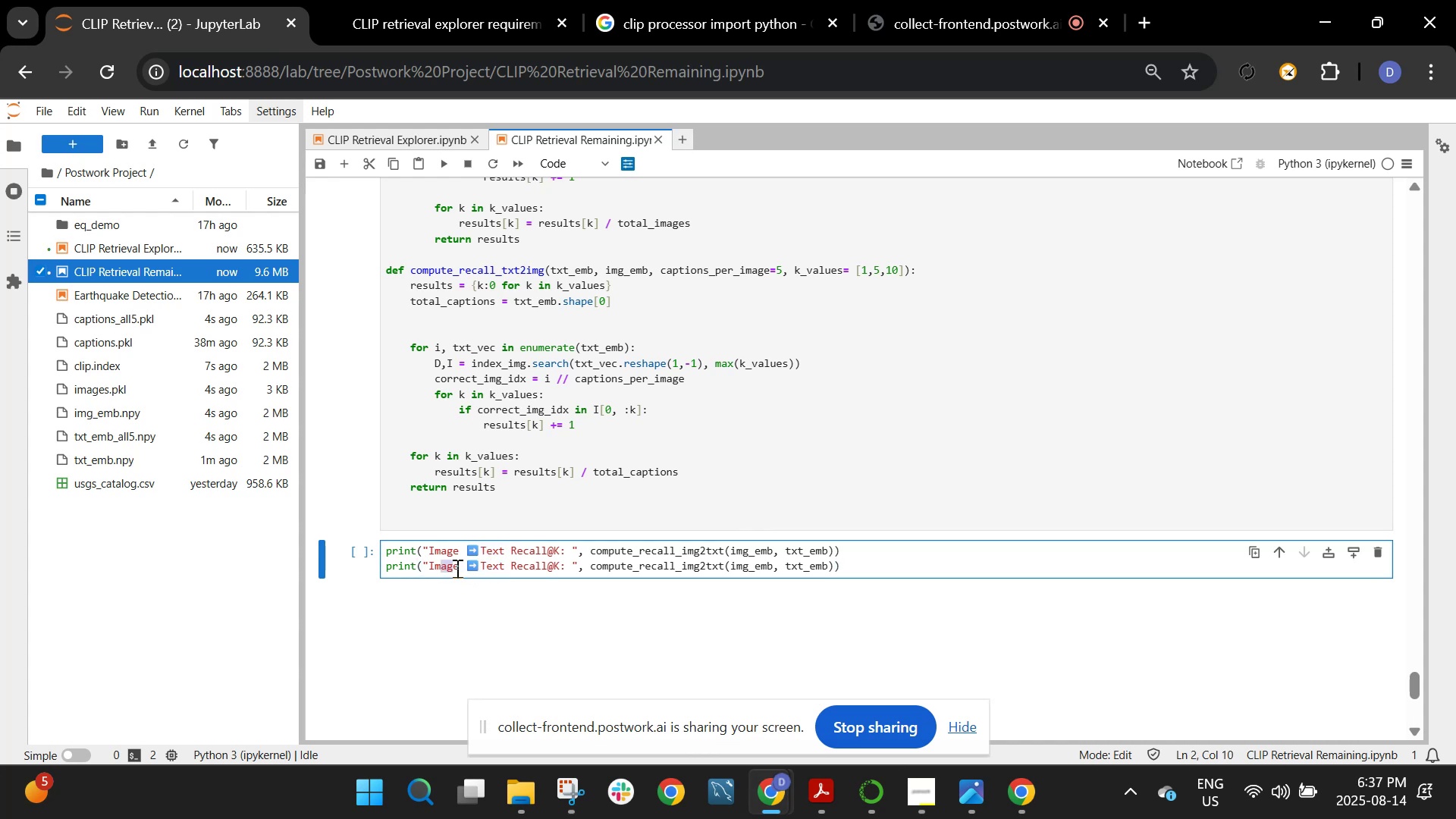 
left_click_drag(start_coordinate=[457, 567], to_coordinate=[430, 571])
 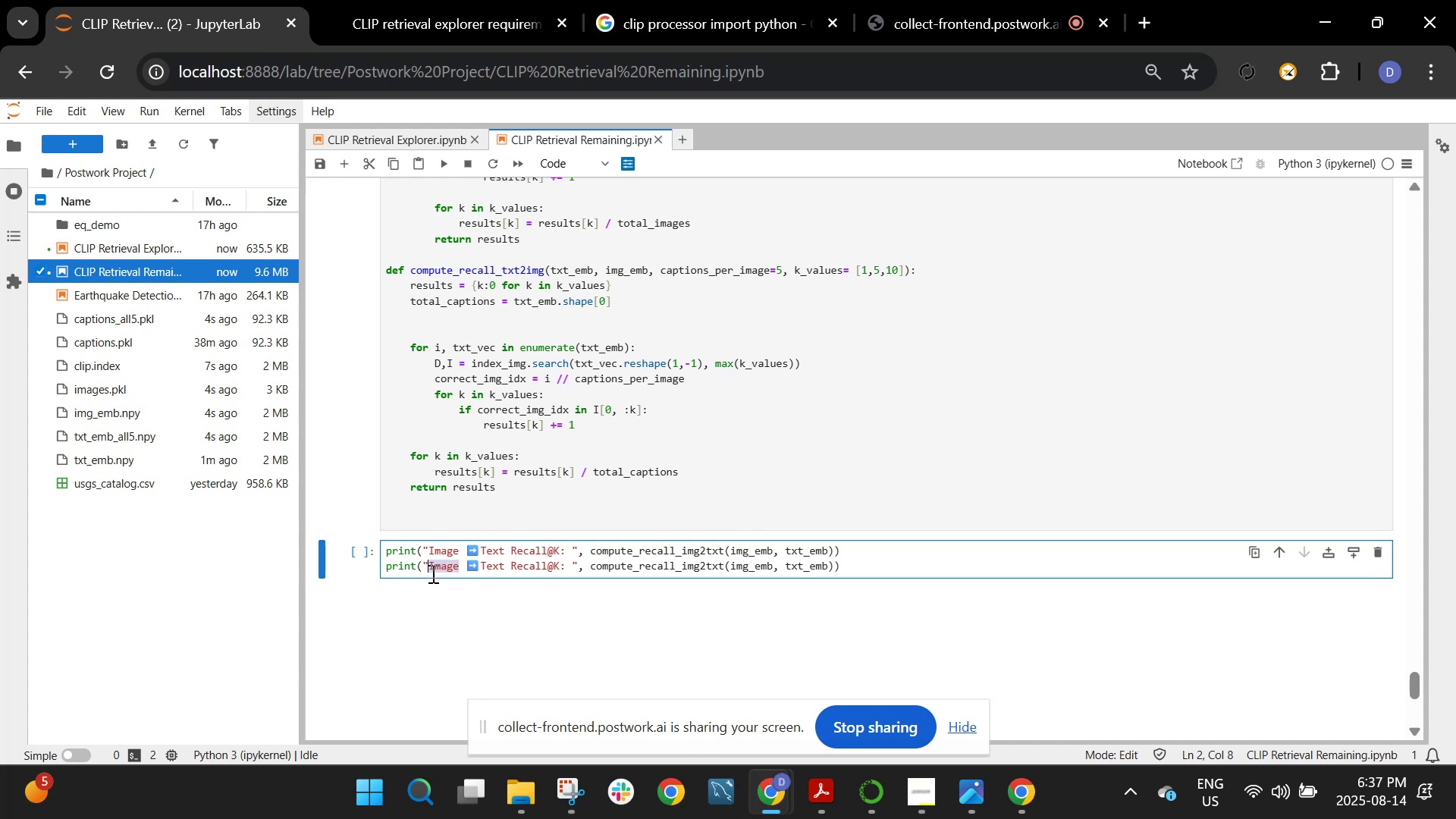 
key(Control+V)
 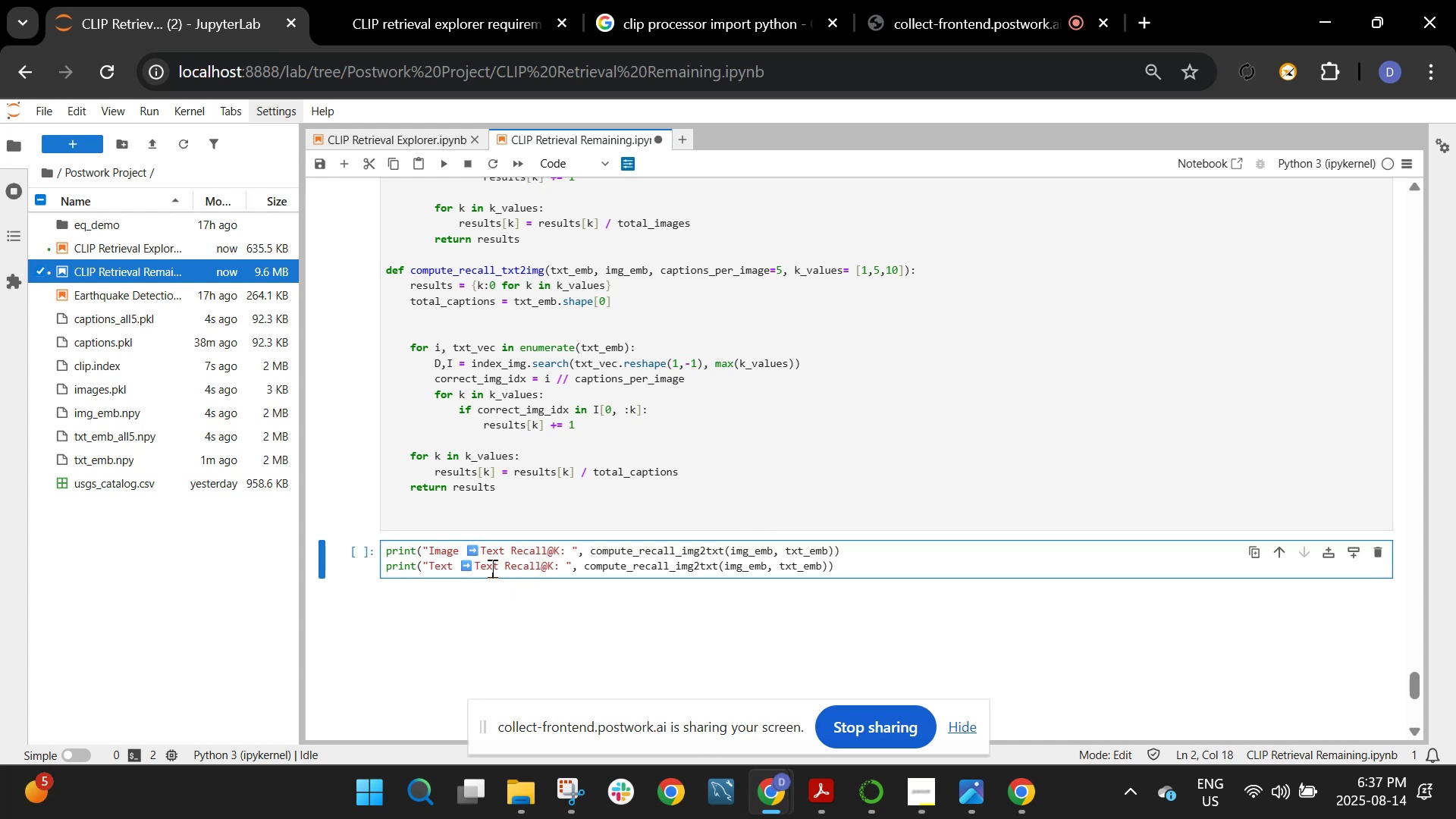 
left_click_drag(start_coordinate=[497, 564], to_coordinate=[474, 569])
 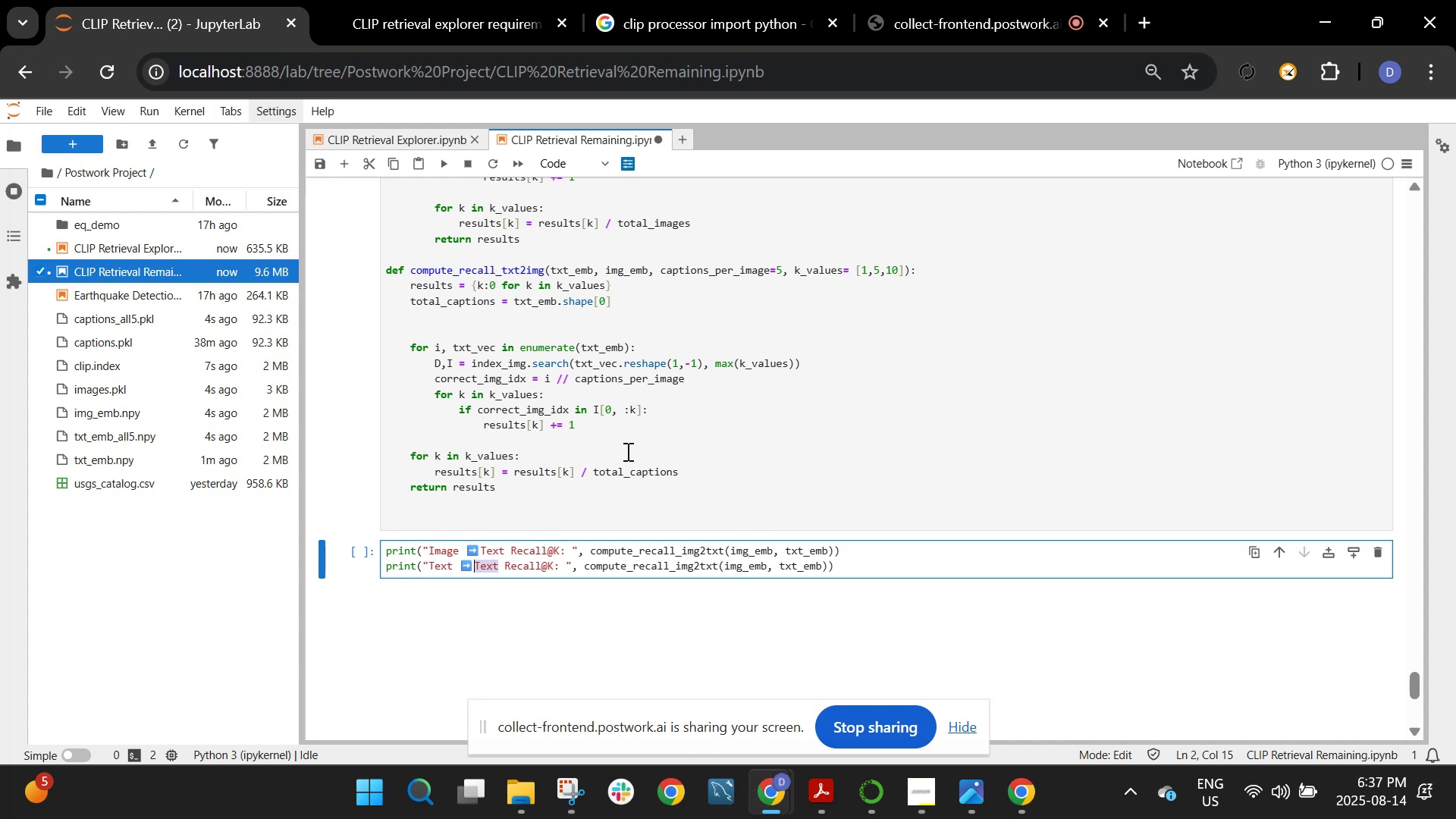 
type(Image)
 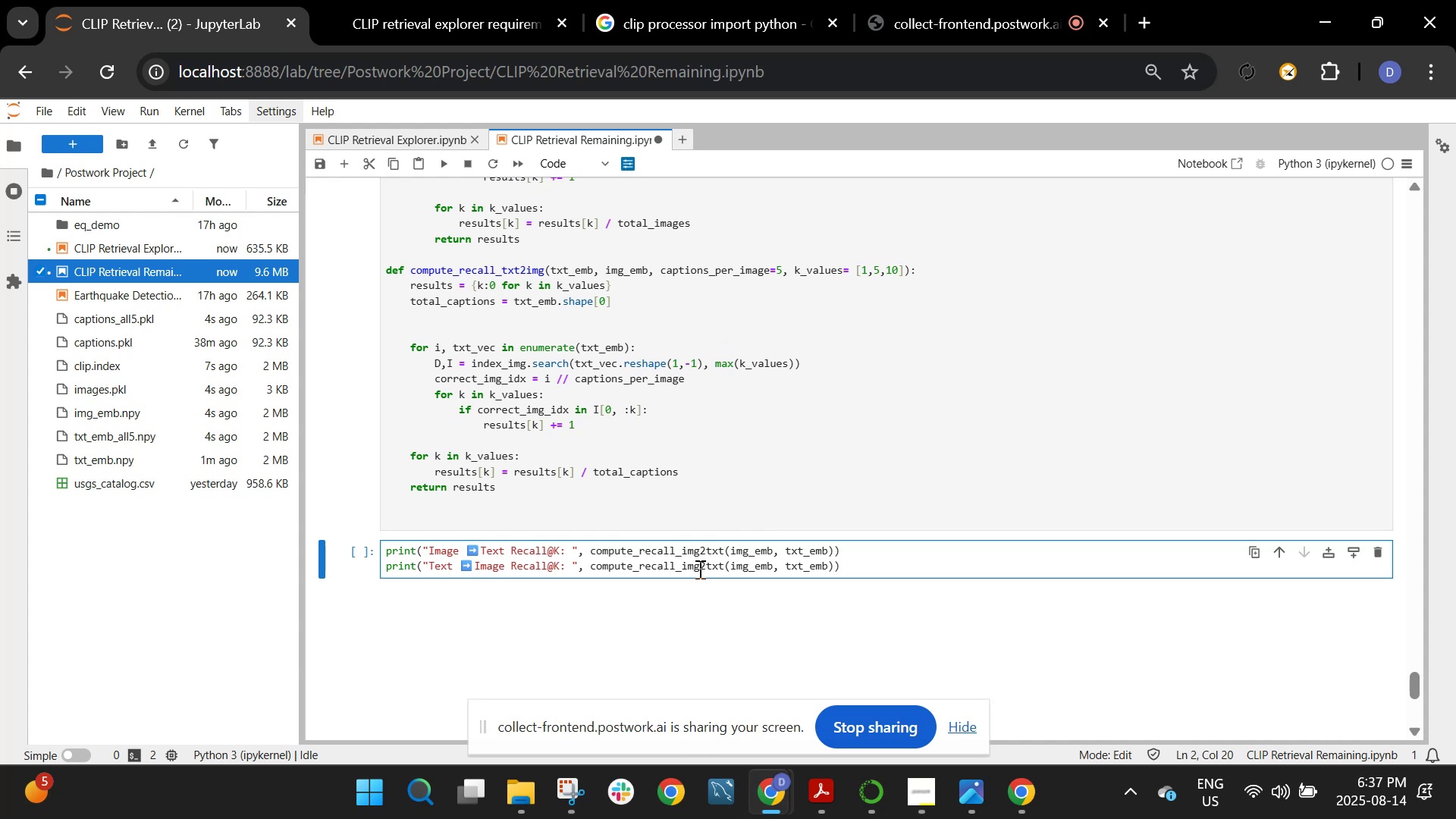 
wait(5.96)
 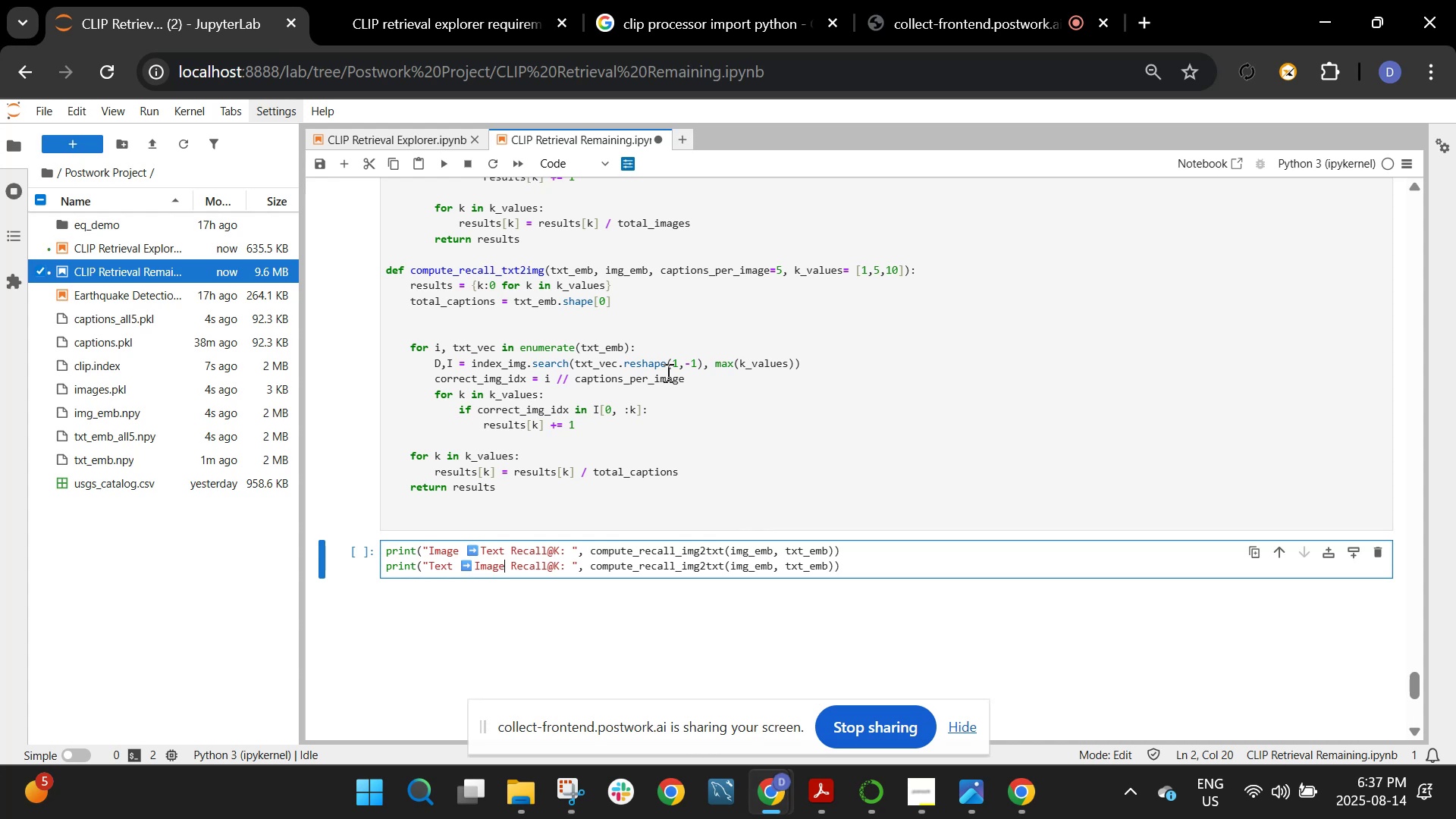 
key(Backspace)
 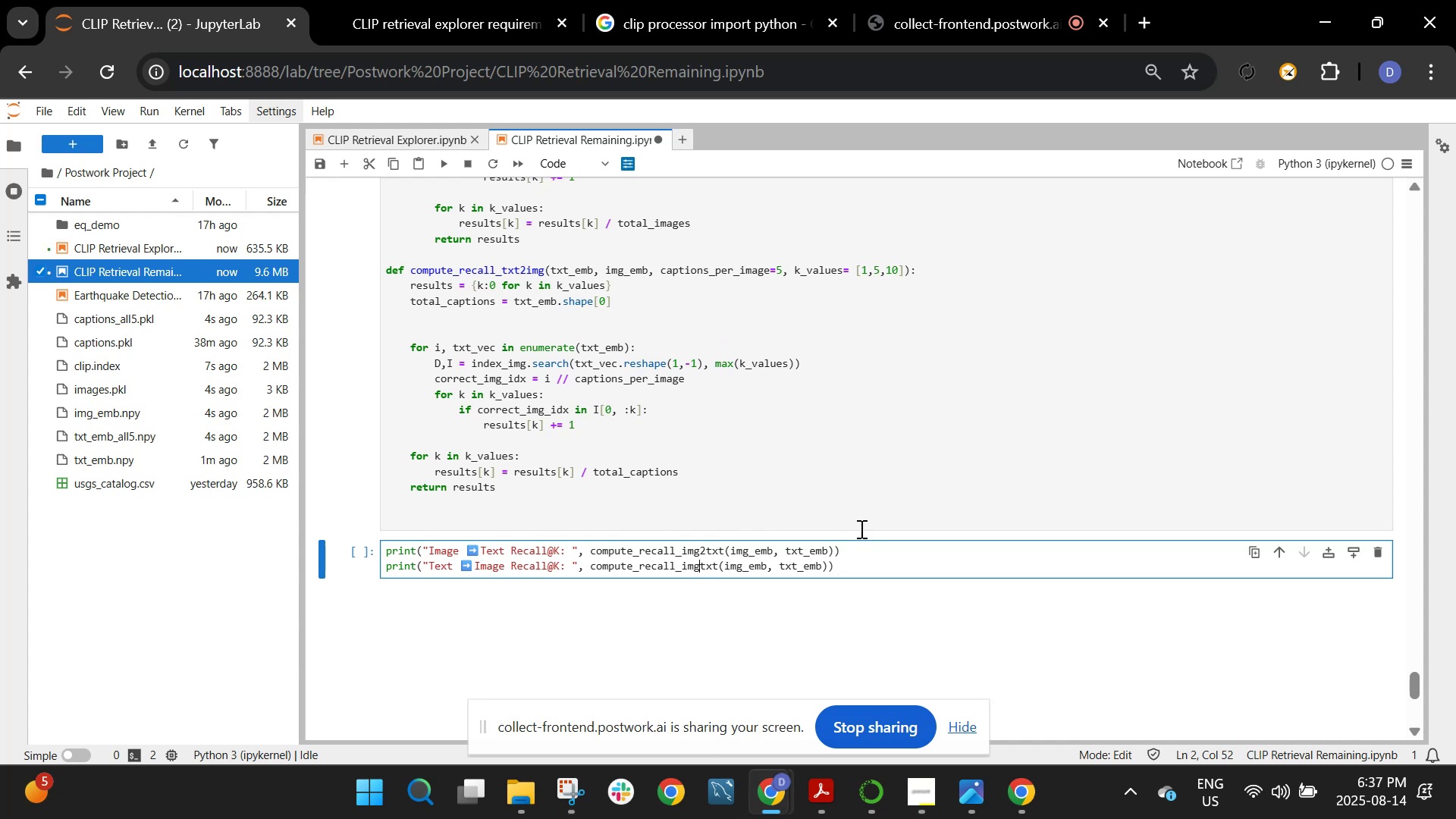 
key(Backspace)
 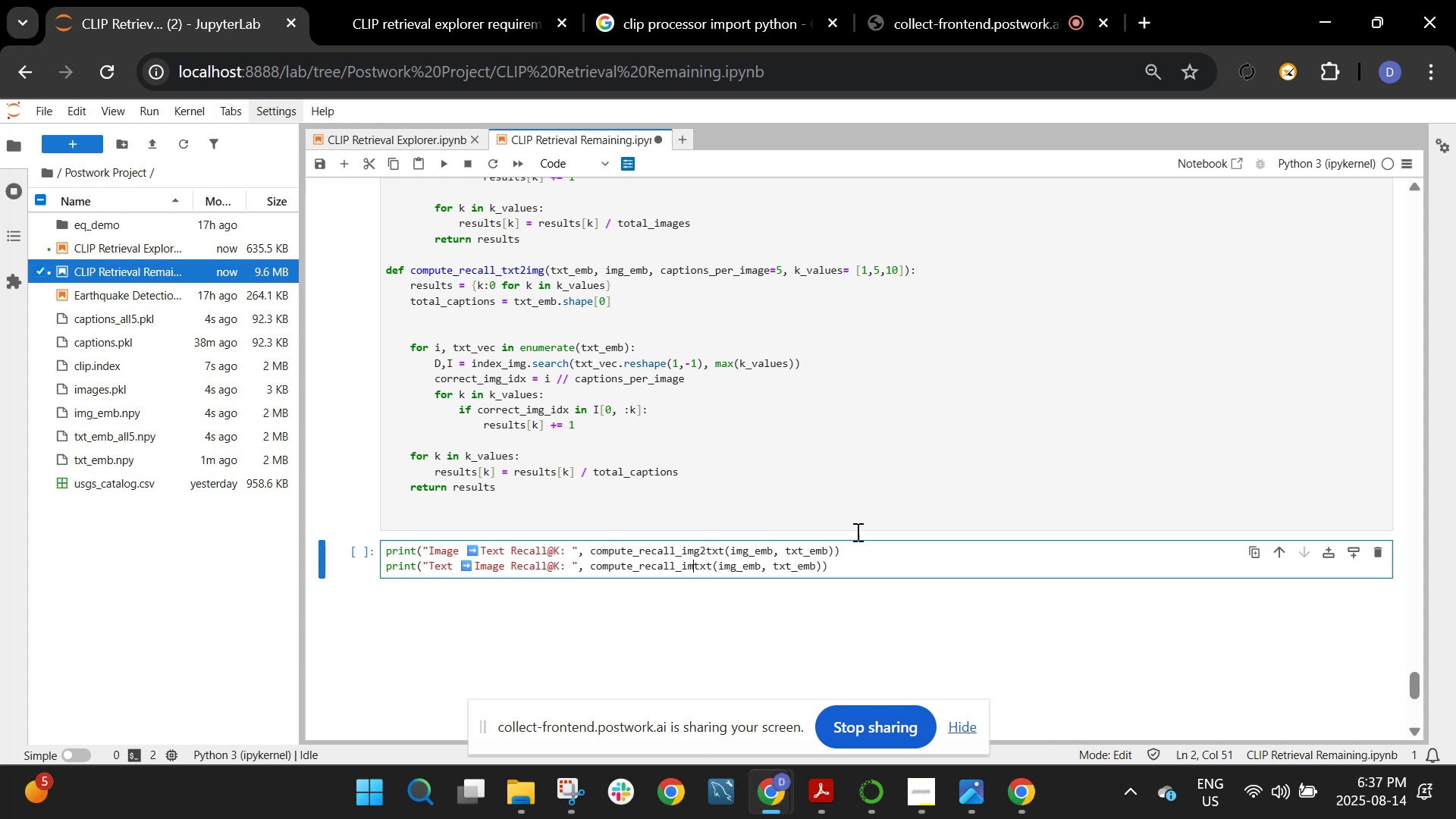 
key(Backspace)
 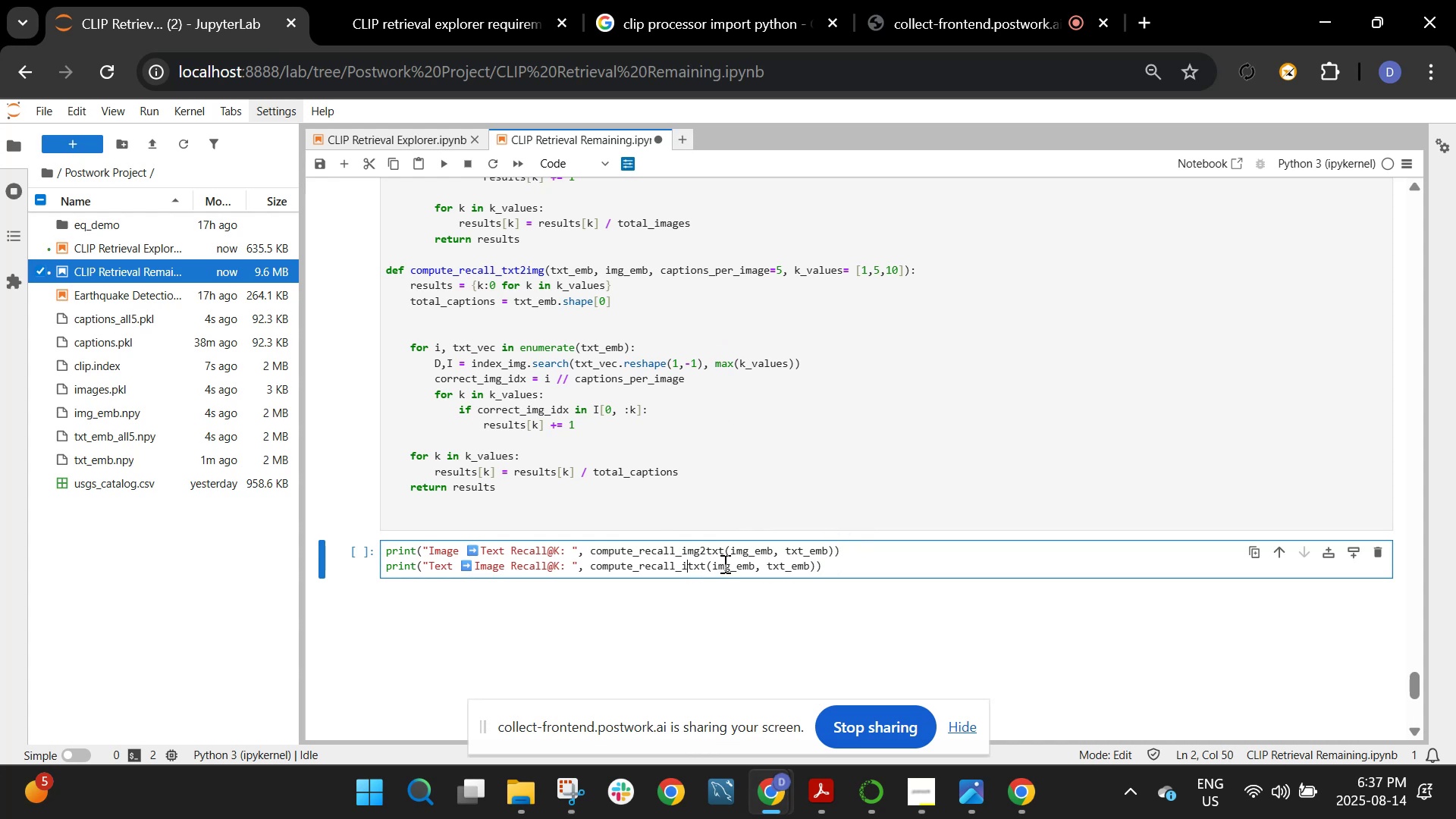 
key(Backspace)
 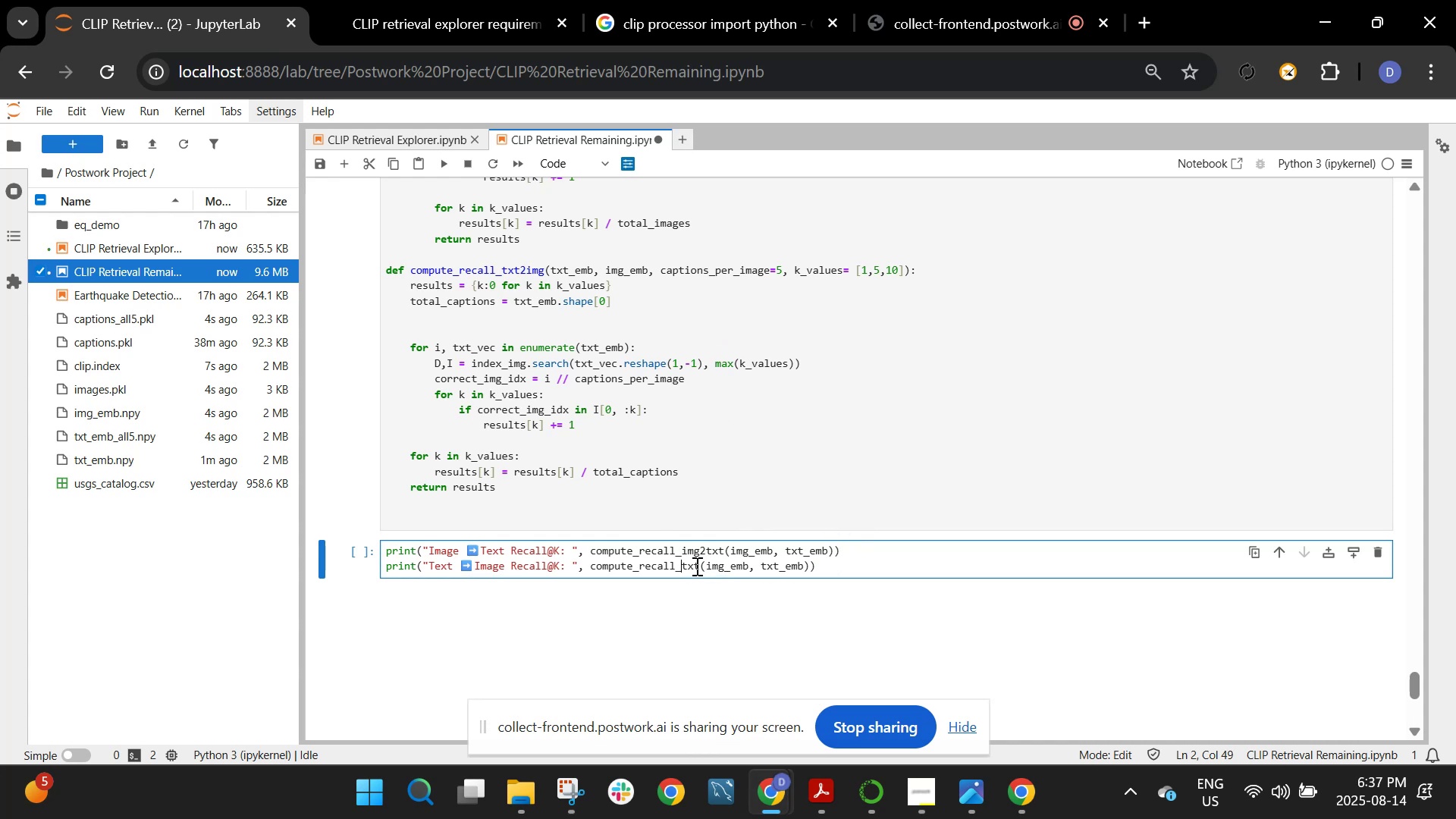 
left_click([695, 566])
 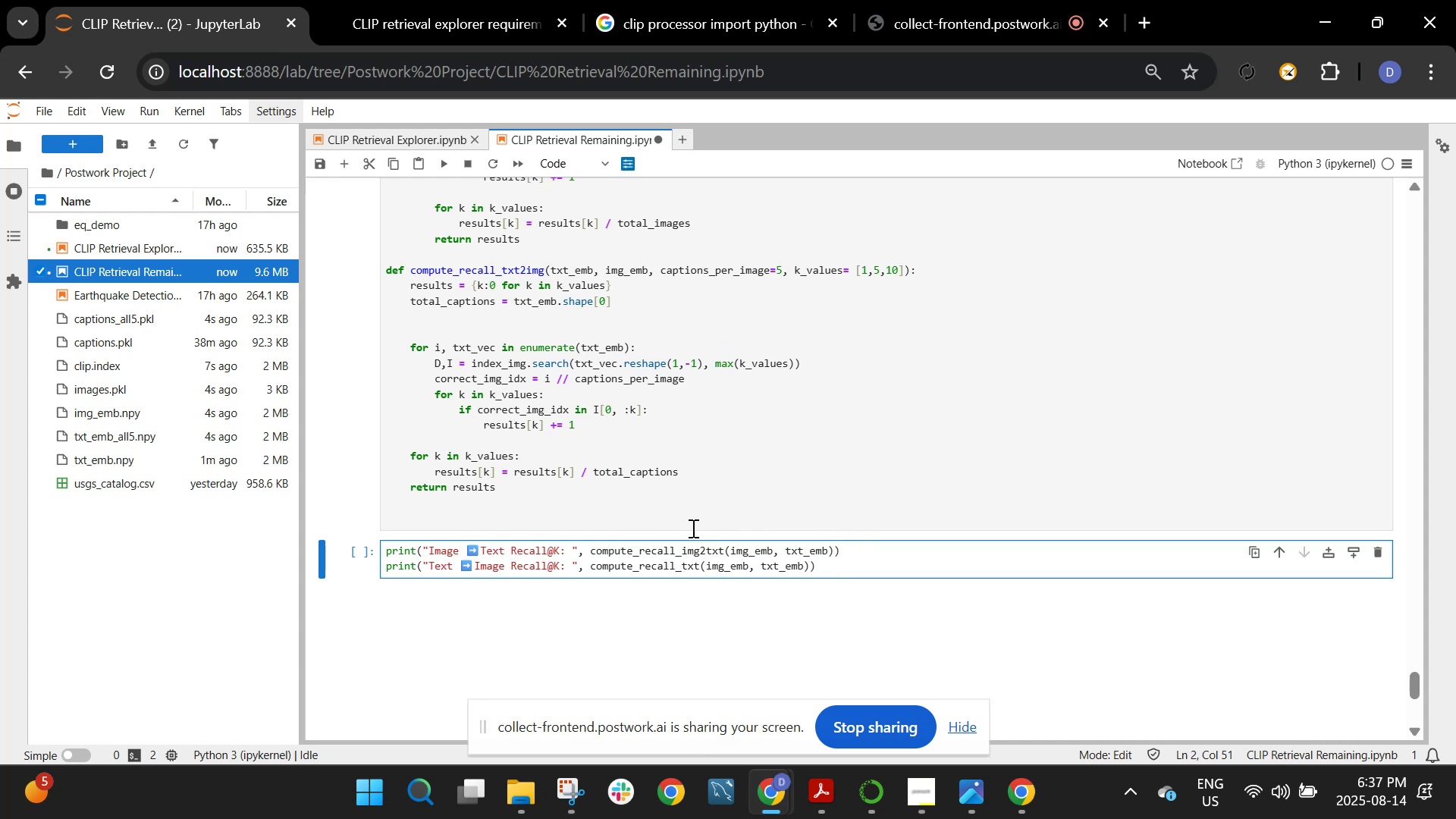 
key(ArrowRight)
 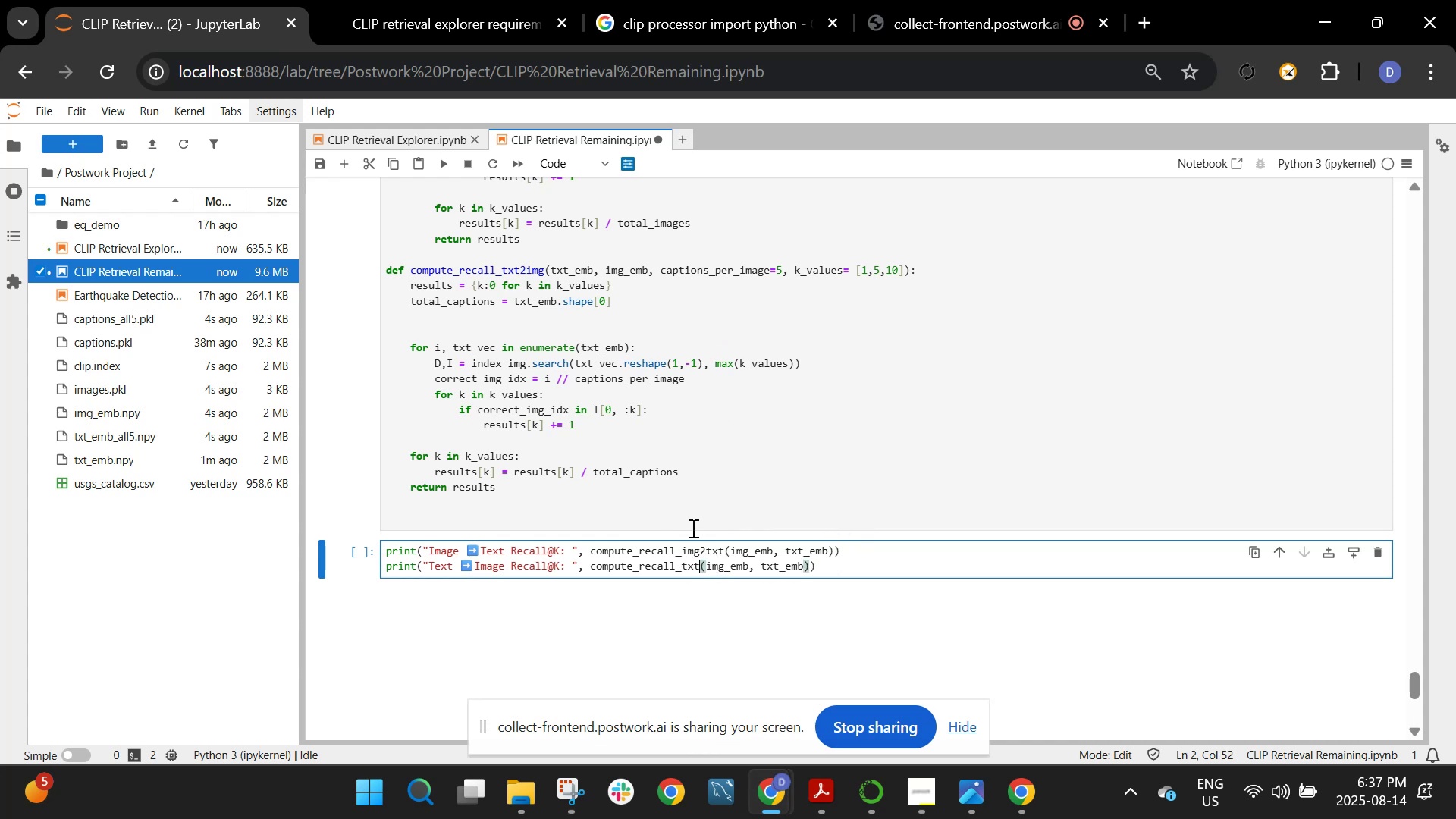 
type(2img)
 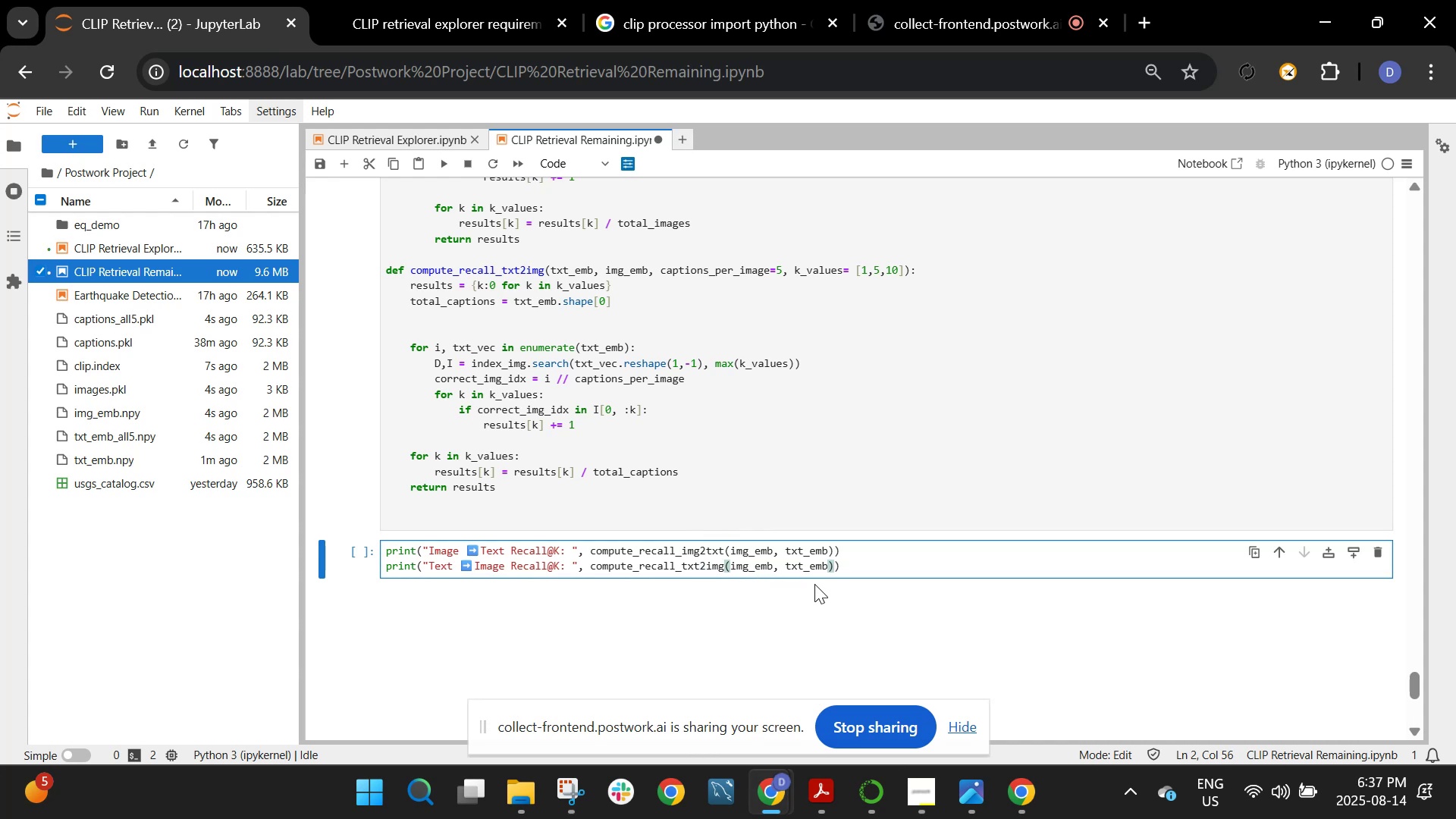 
left_click_drag(start_coordinate=[828, 555], to_coordinate=[785, 554])
 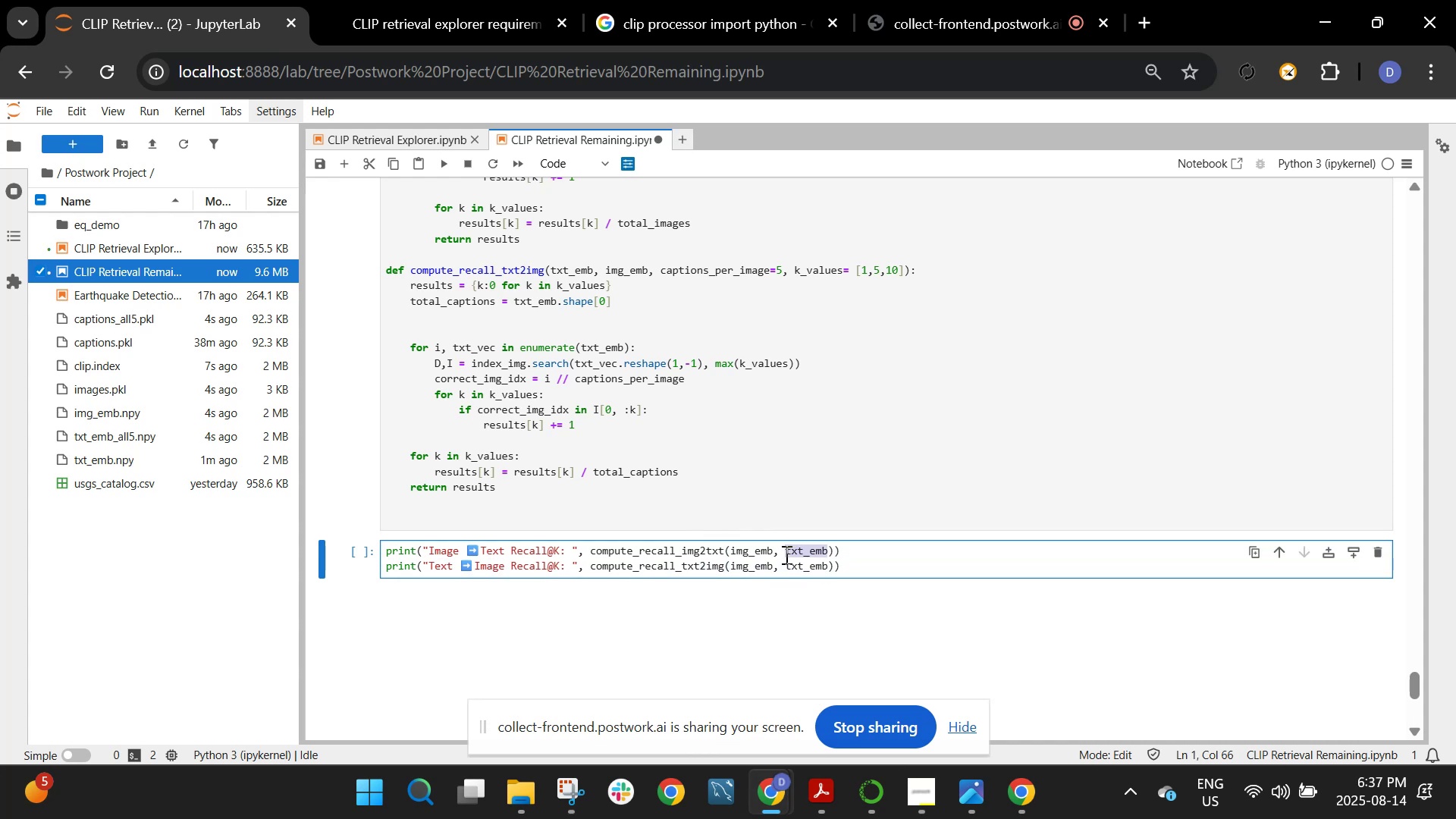 
key(Control+C)
 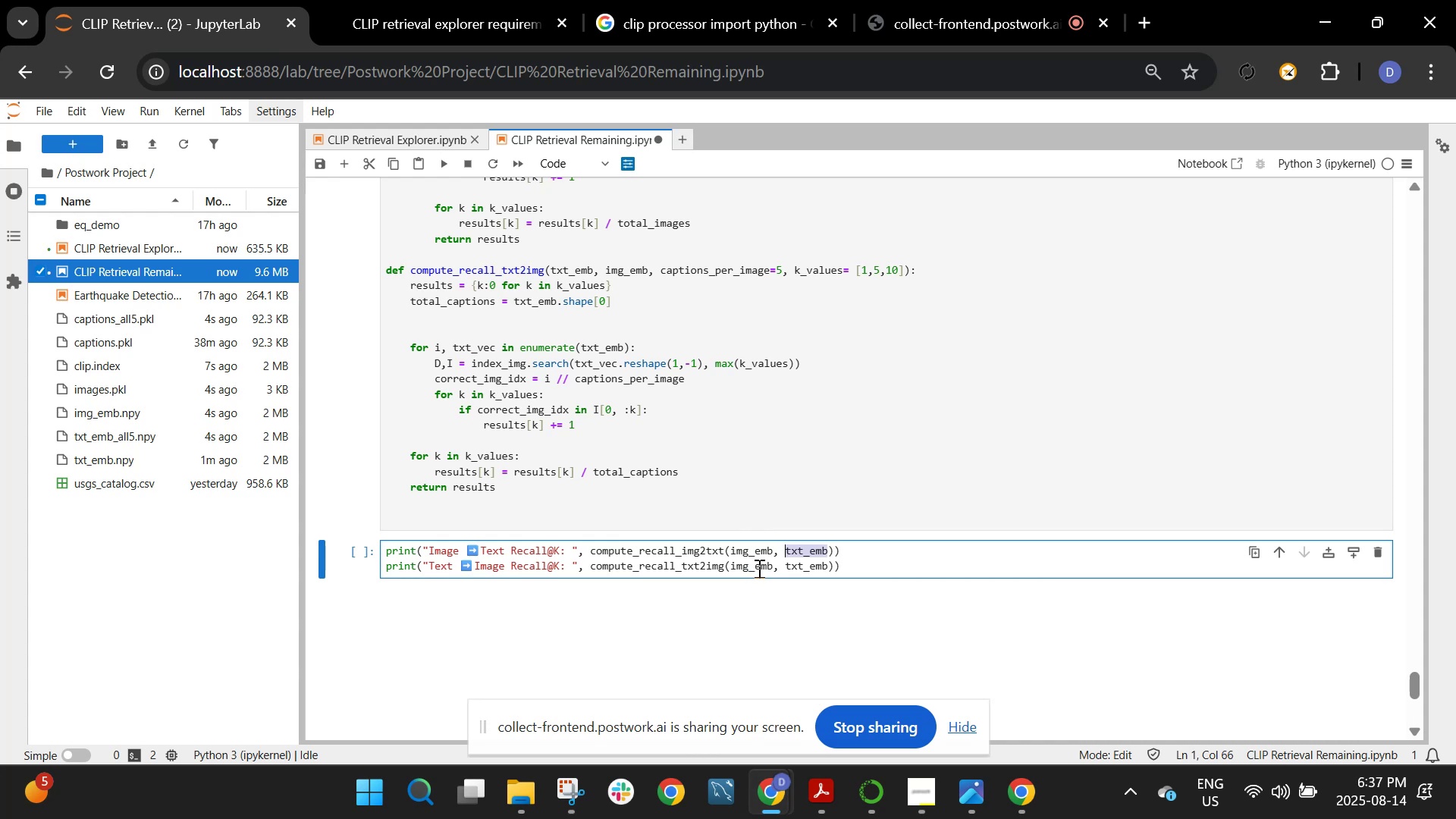 
left_click_drag(start_coordinate=[772, 566], to_coordinate=[733, 569])
 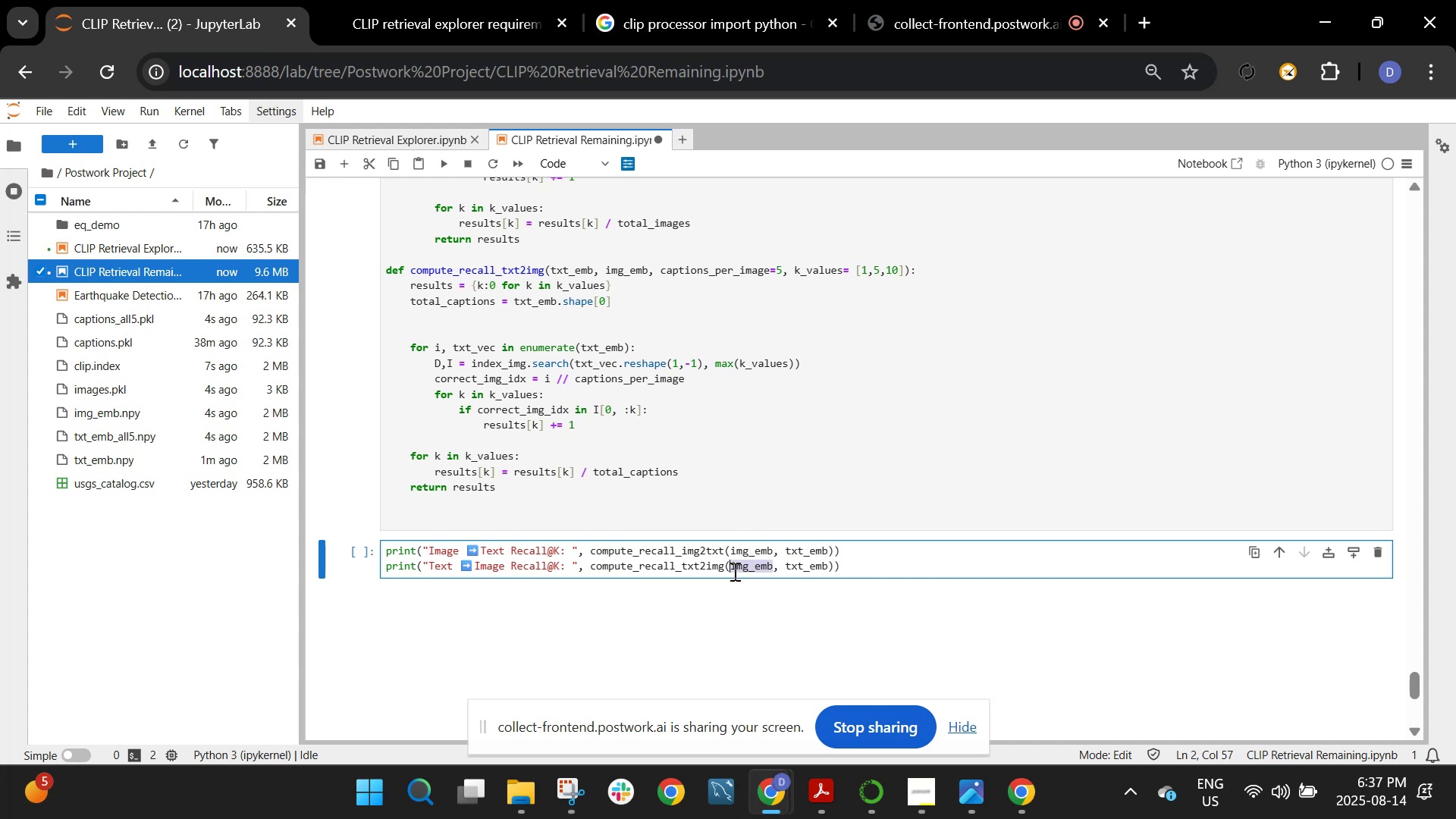 
key(Control+V)
 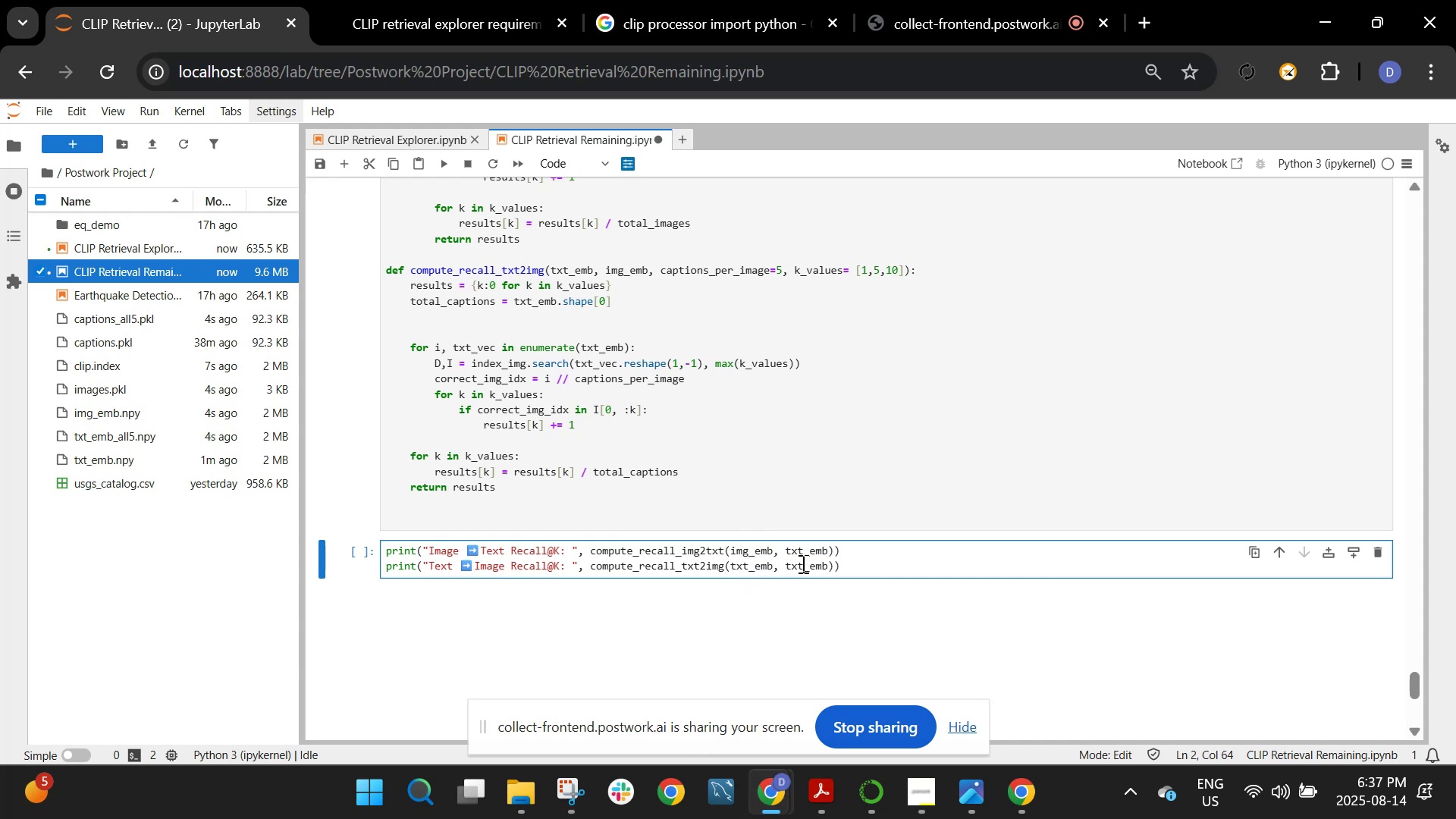 
left_click([802, 563])
 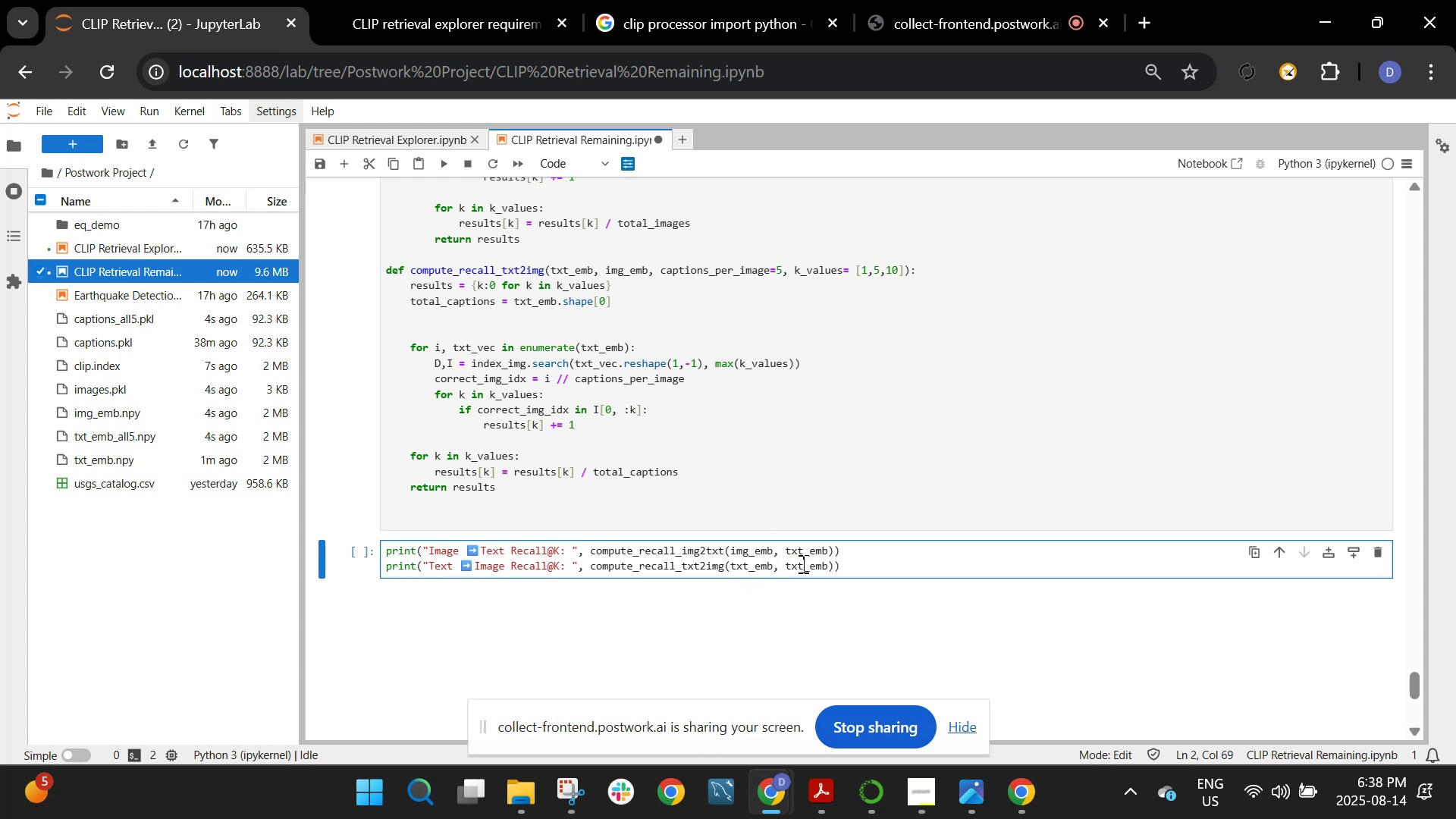 
type(\\)
key(Backspace)
key(Backspace)
key(Backspace)
key(Backspace)
key(Backspace)
type(img)
 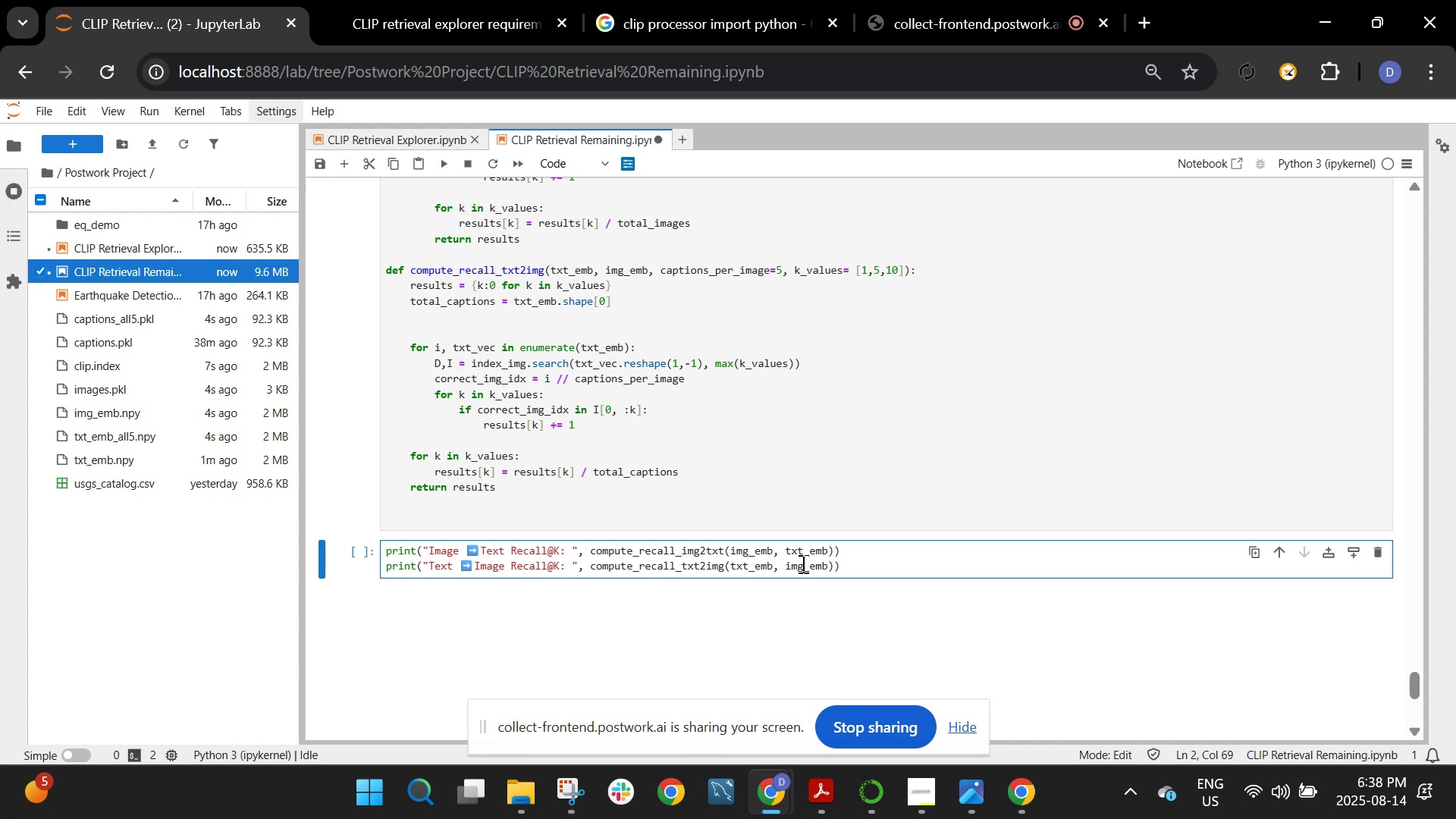 
key(Shift+Enter)
 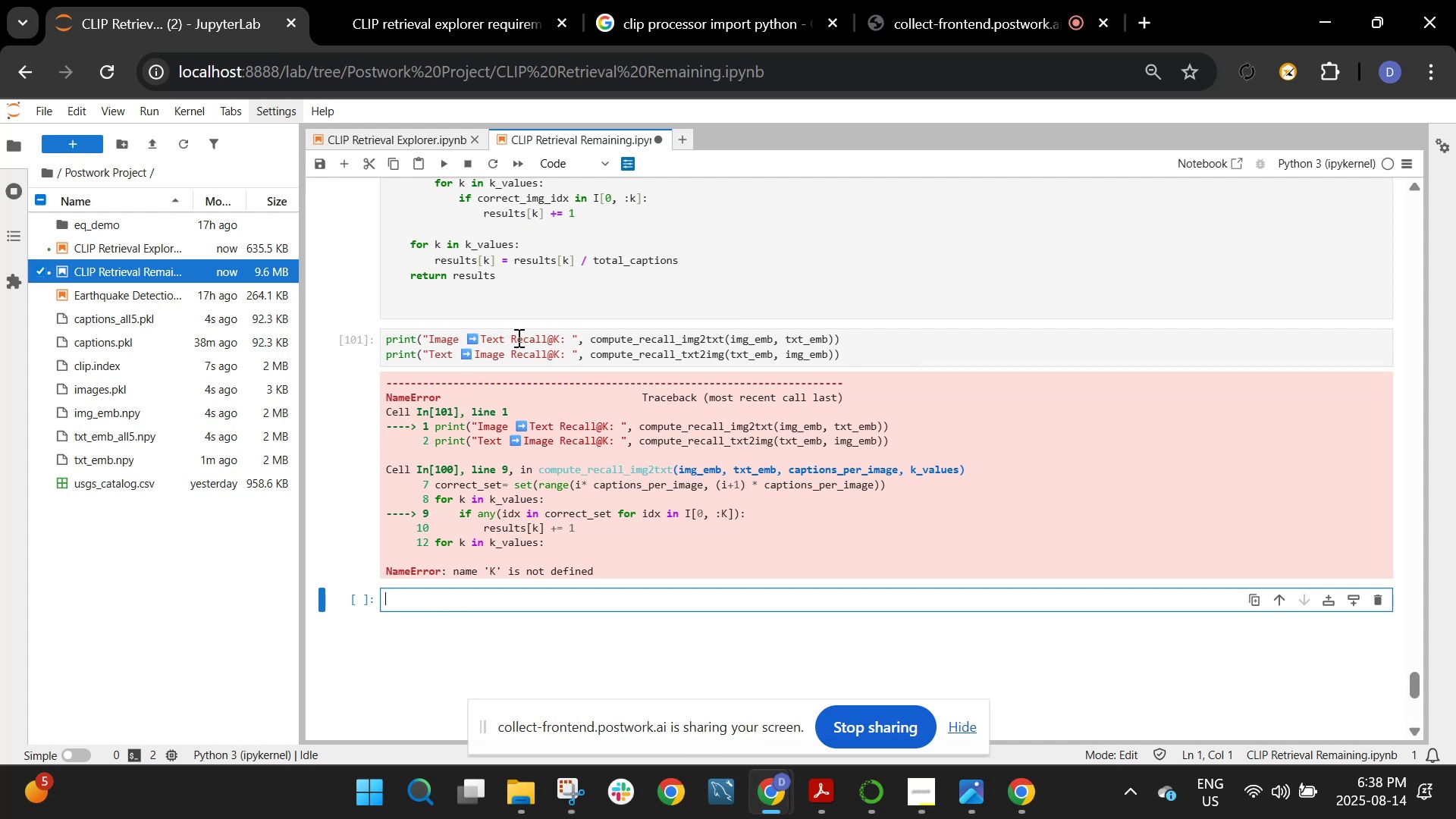 
wait(25.91)
 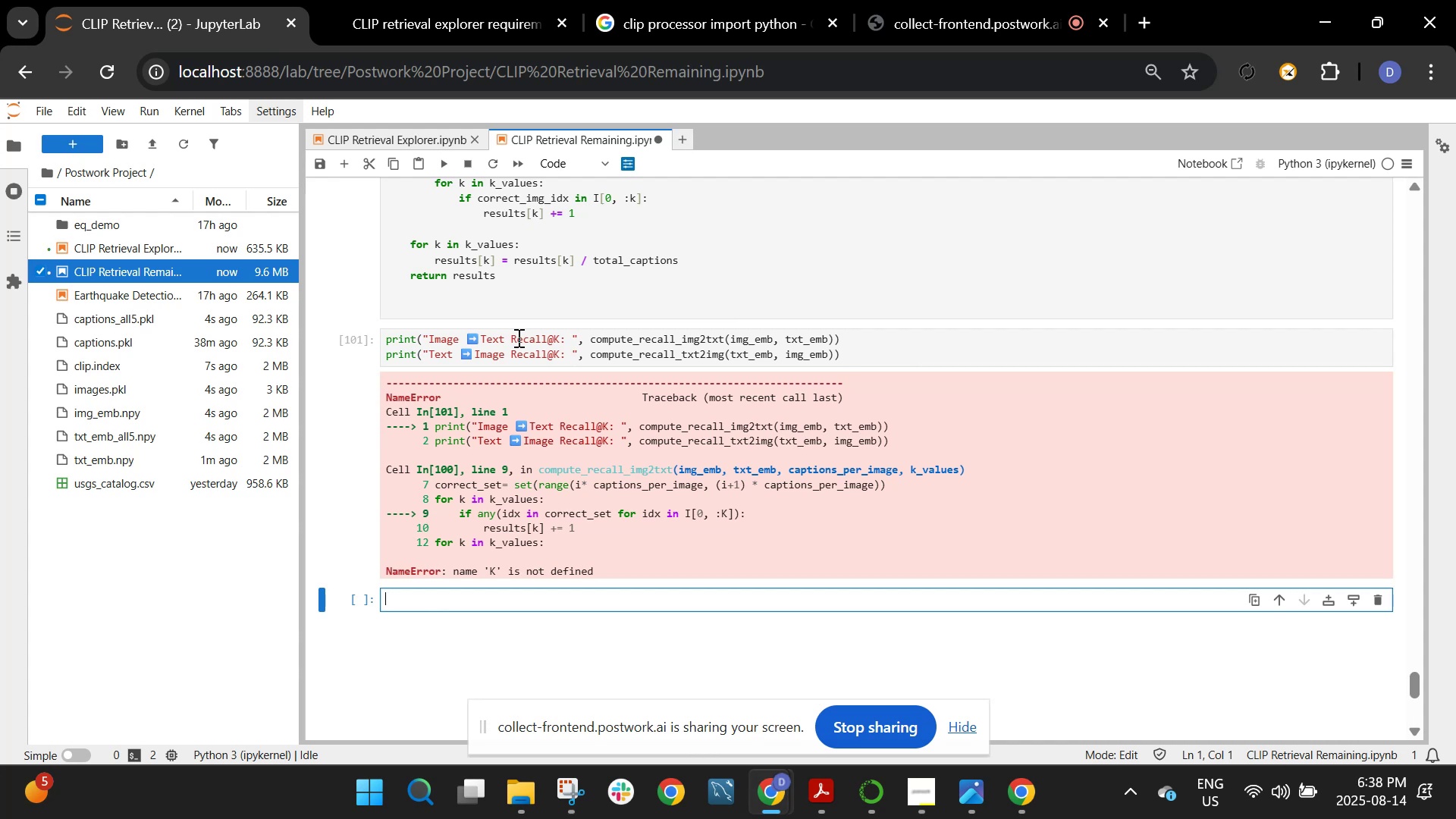 
left_click([639, 297])
 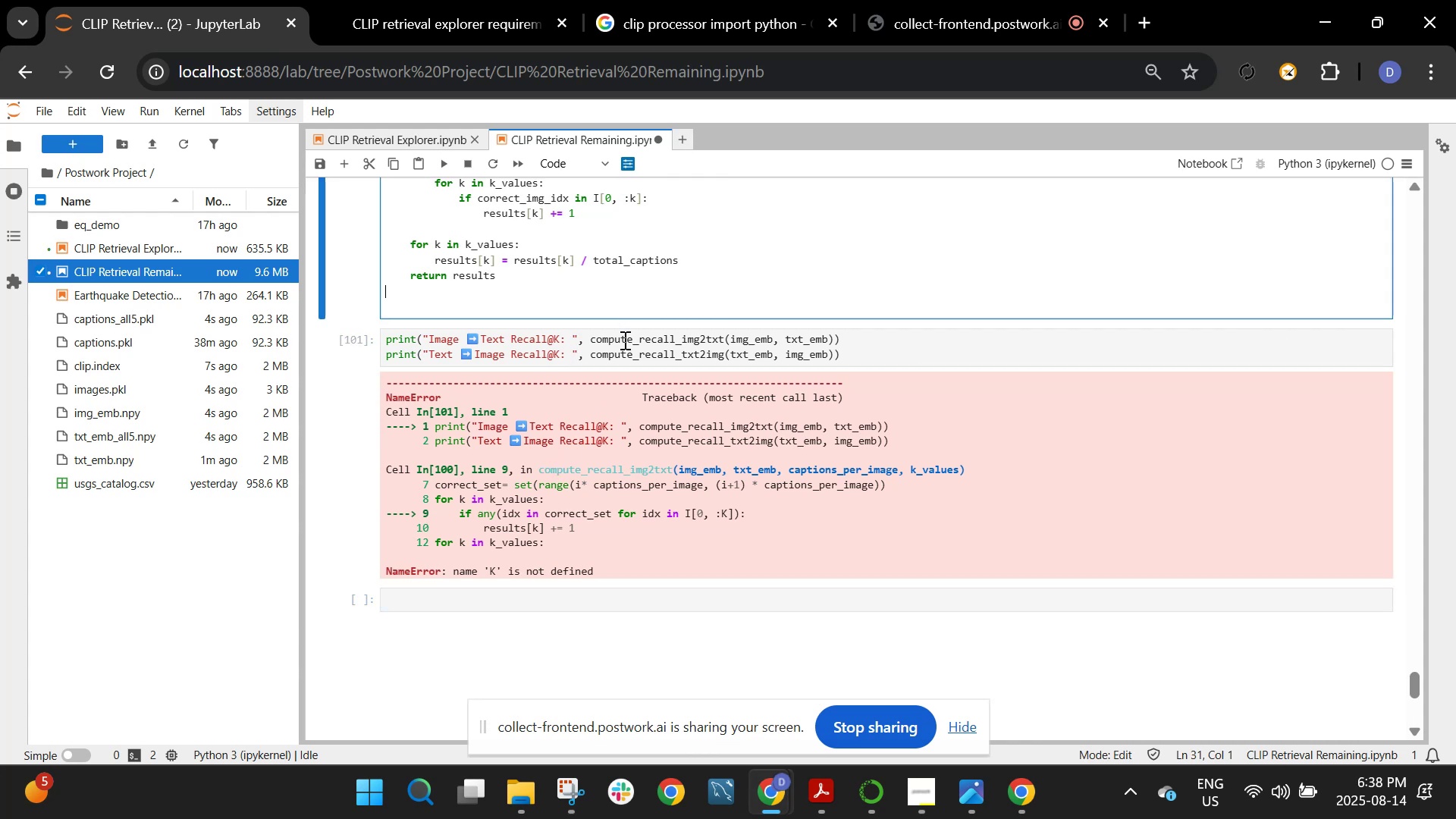 
left_click_drag(start_coordinate=[620, 350], to_coordinate=[620, 346])
 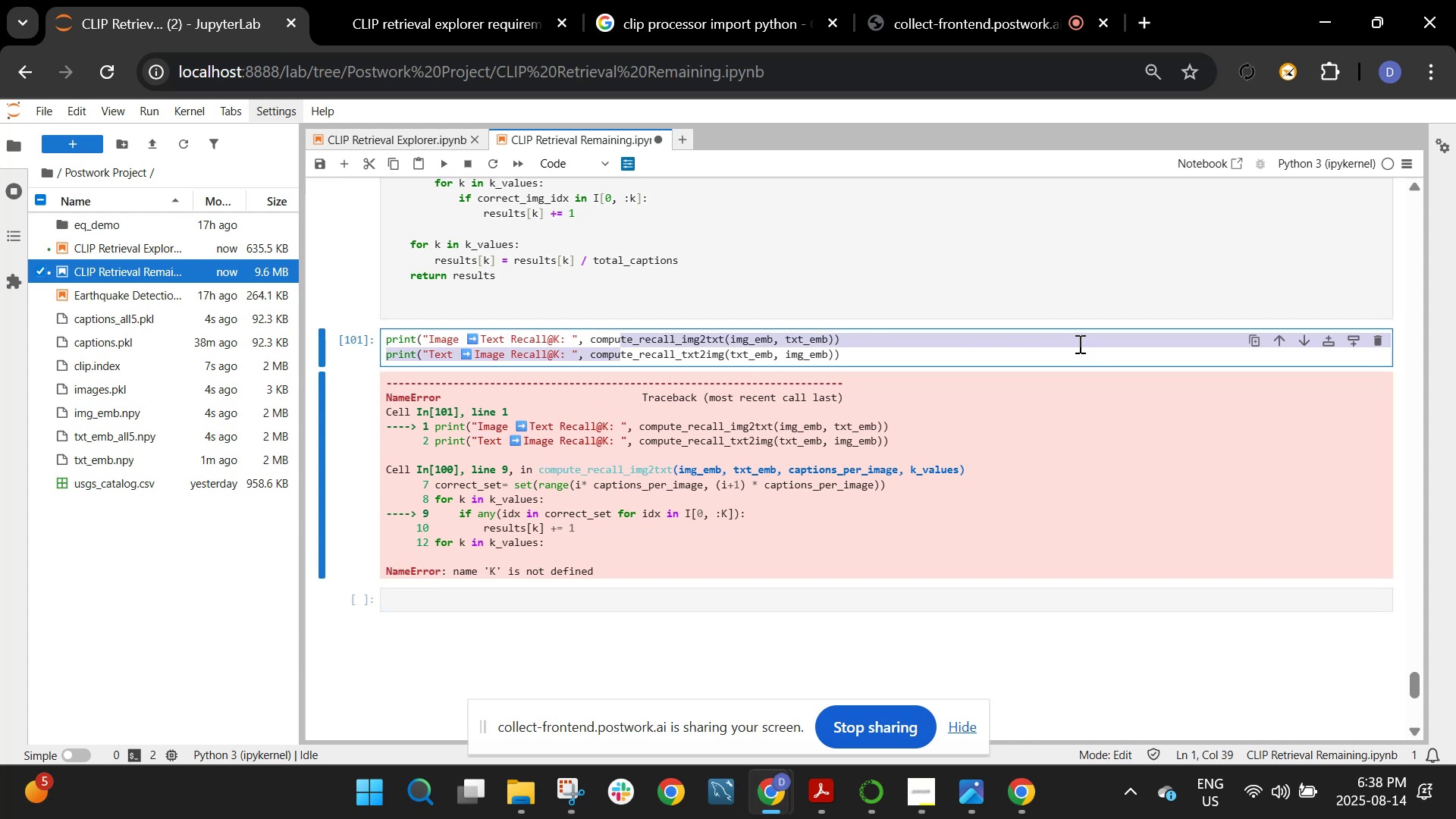 
left_click([1002, 340])
 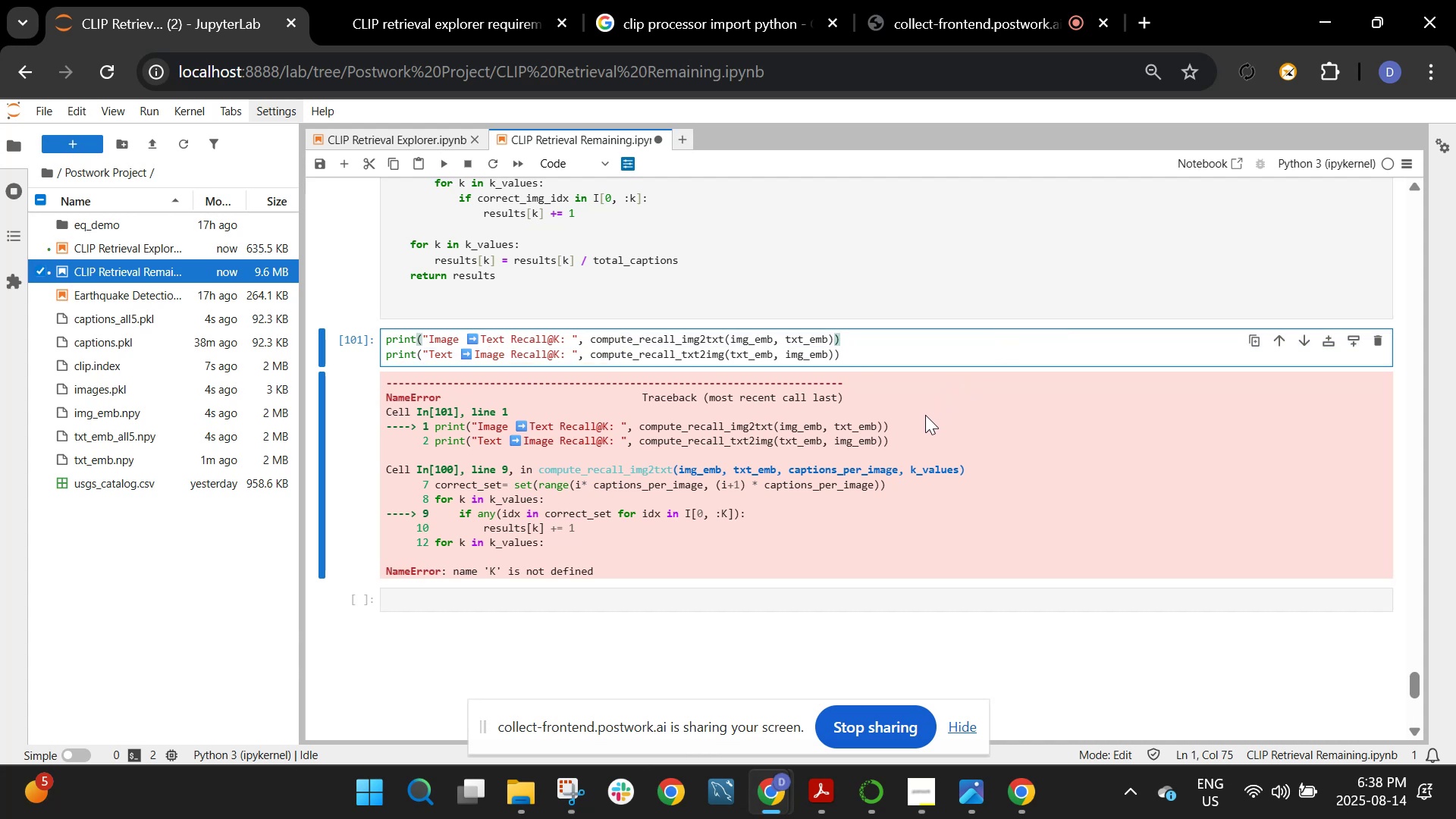 
scroll: coordinate [928, 396], scroll_direction: up, amount: 2.0
 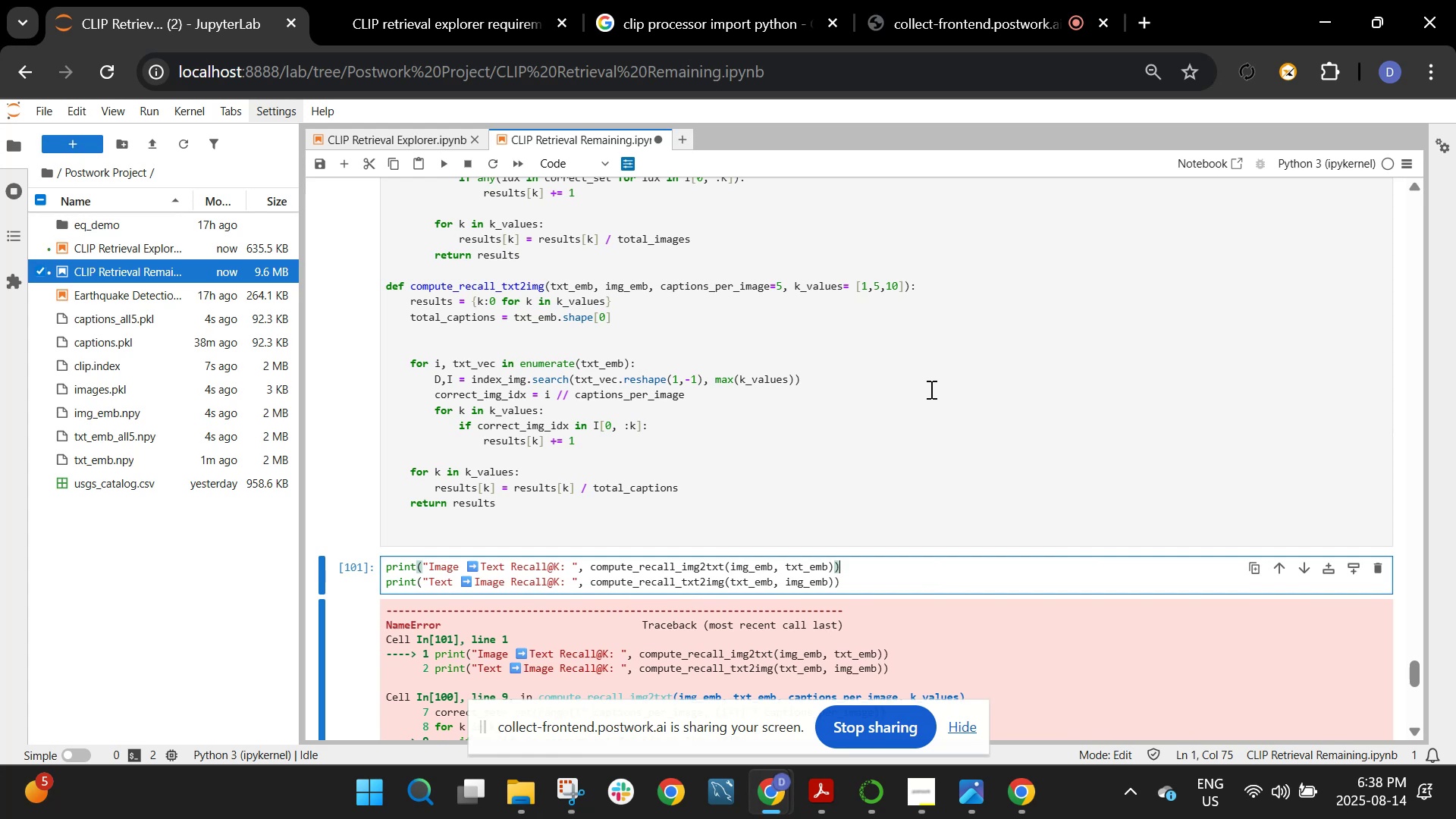 
wait(18.36)
 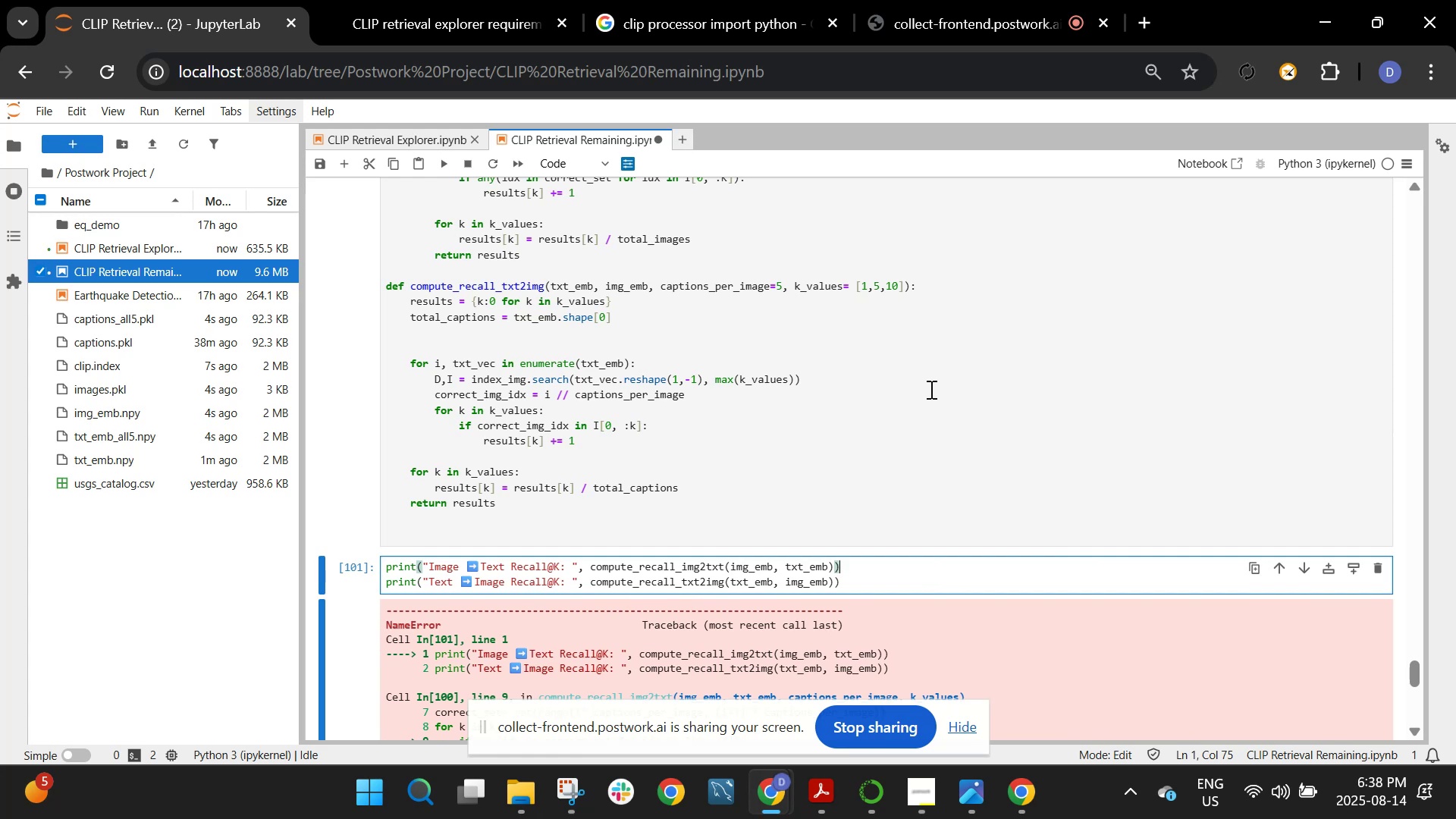 
scroll: coordinate [702, 359], scroll_direction: down, amount: 2.0
 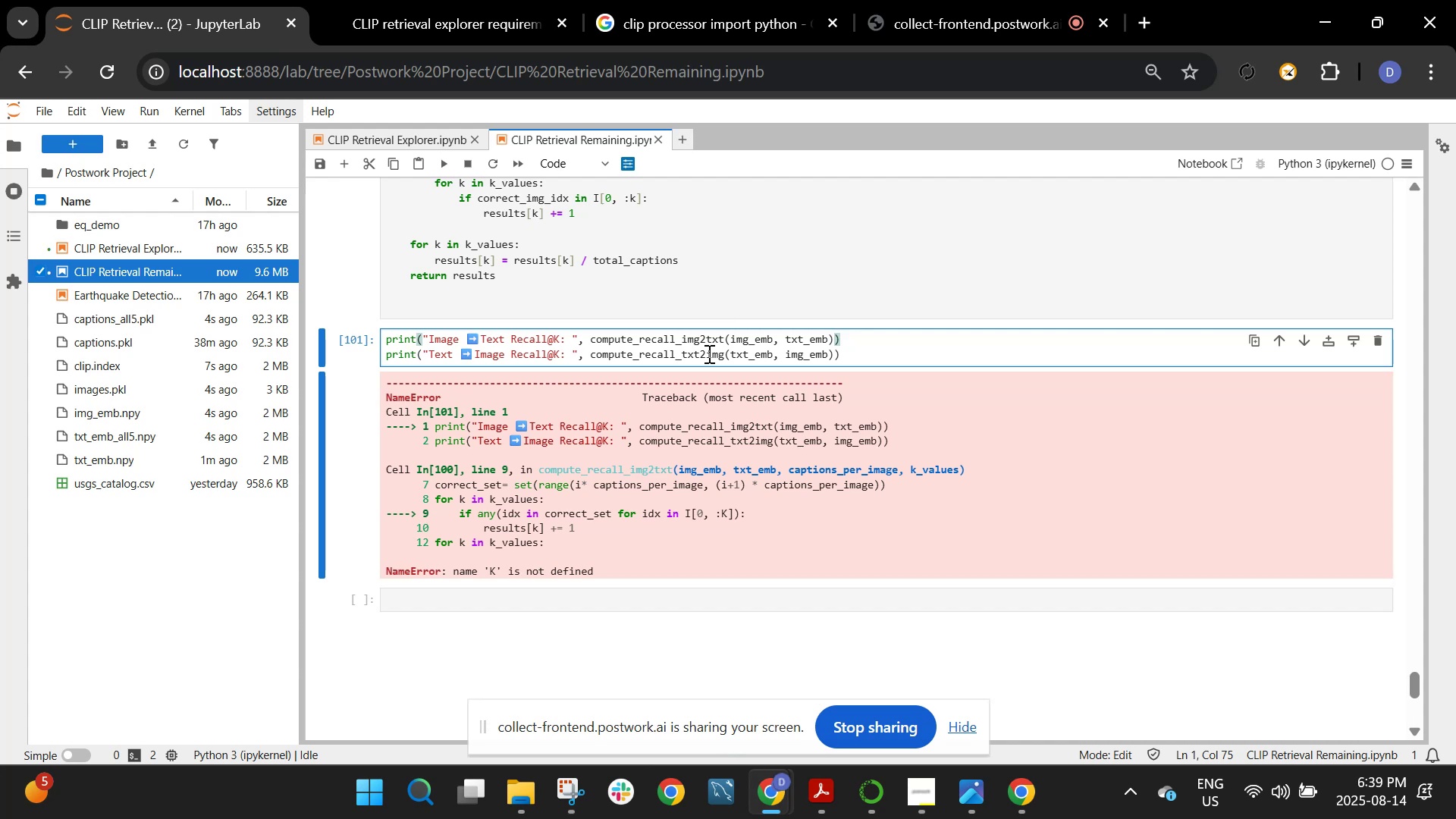 
wait(27.75)
 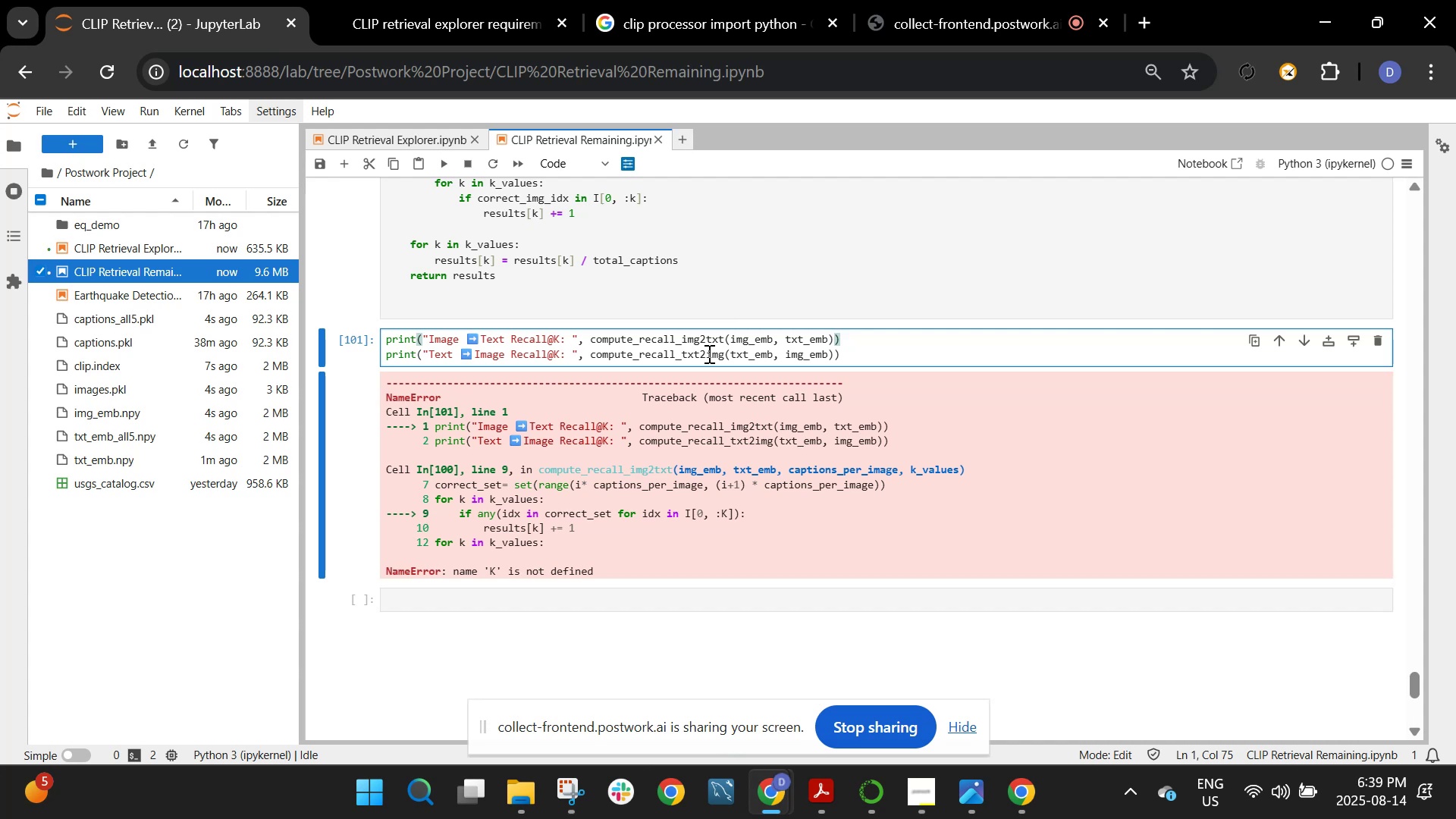 
scroll: coordinate [704, 444], scroll_direction: up, amount: 4.0
 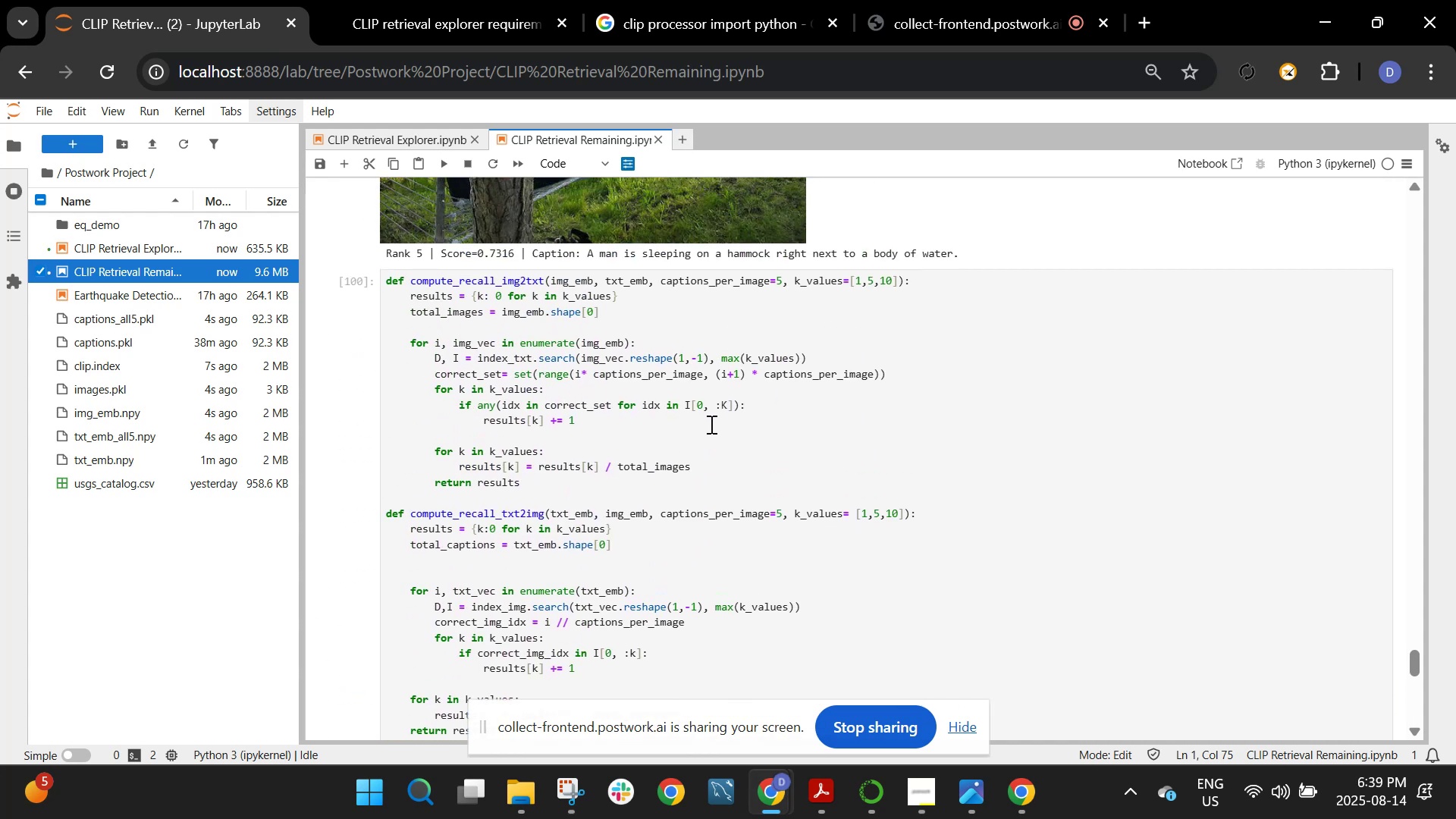 
scroll: coordinate [710, 424], scroll_direction: down, amount: 1.0
 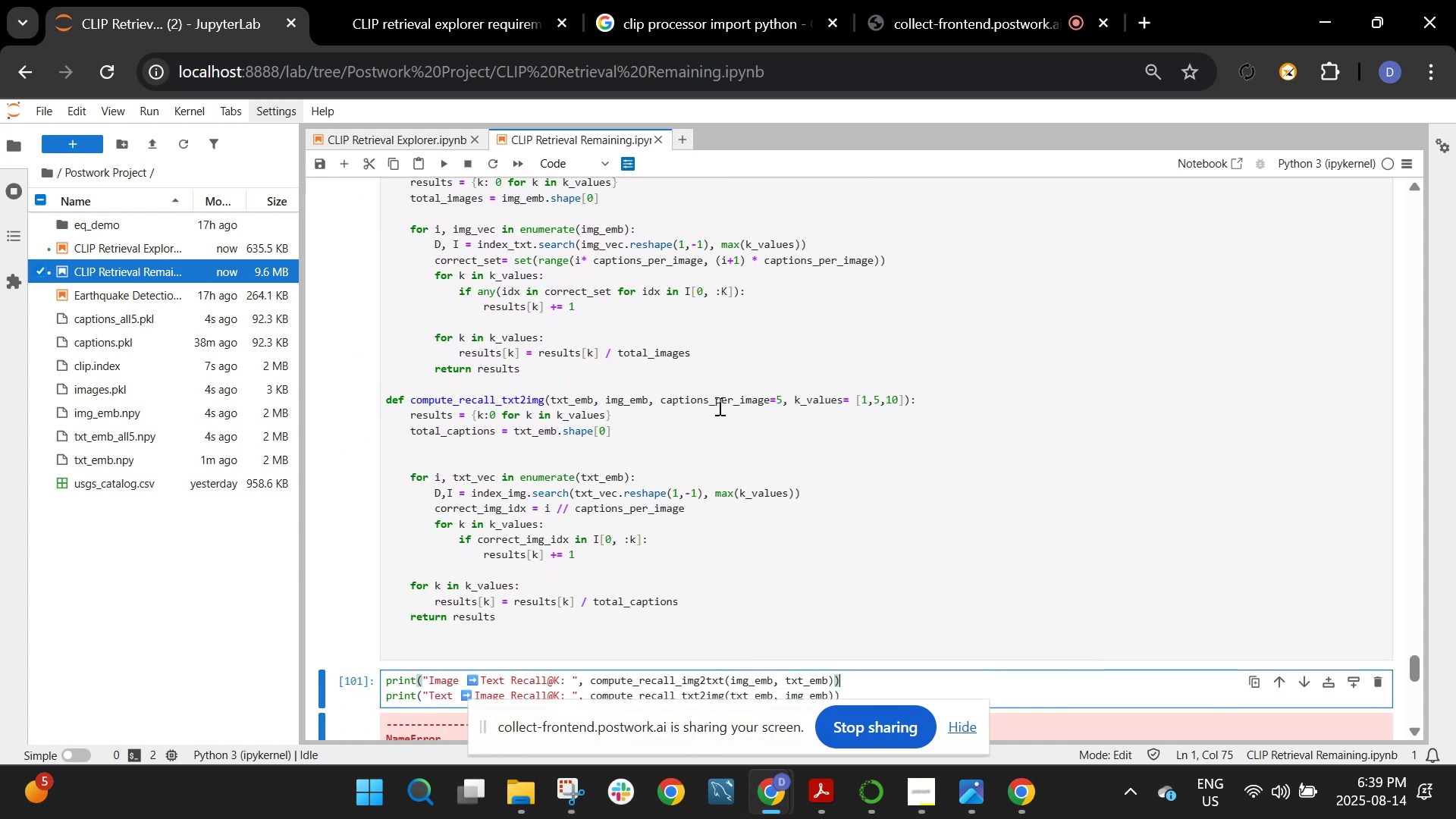 
wait(5.86)
 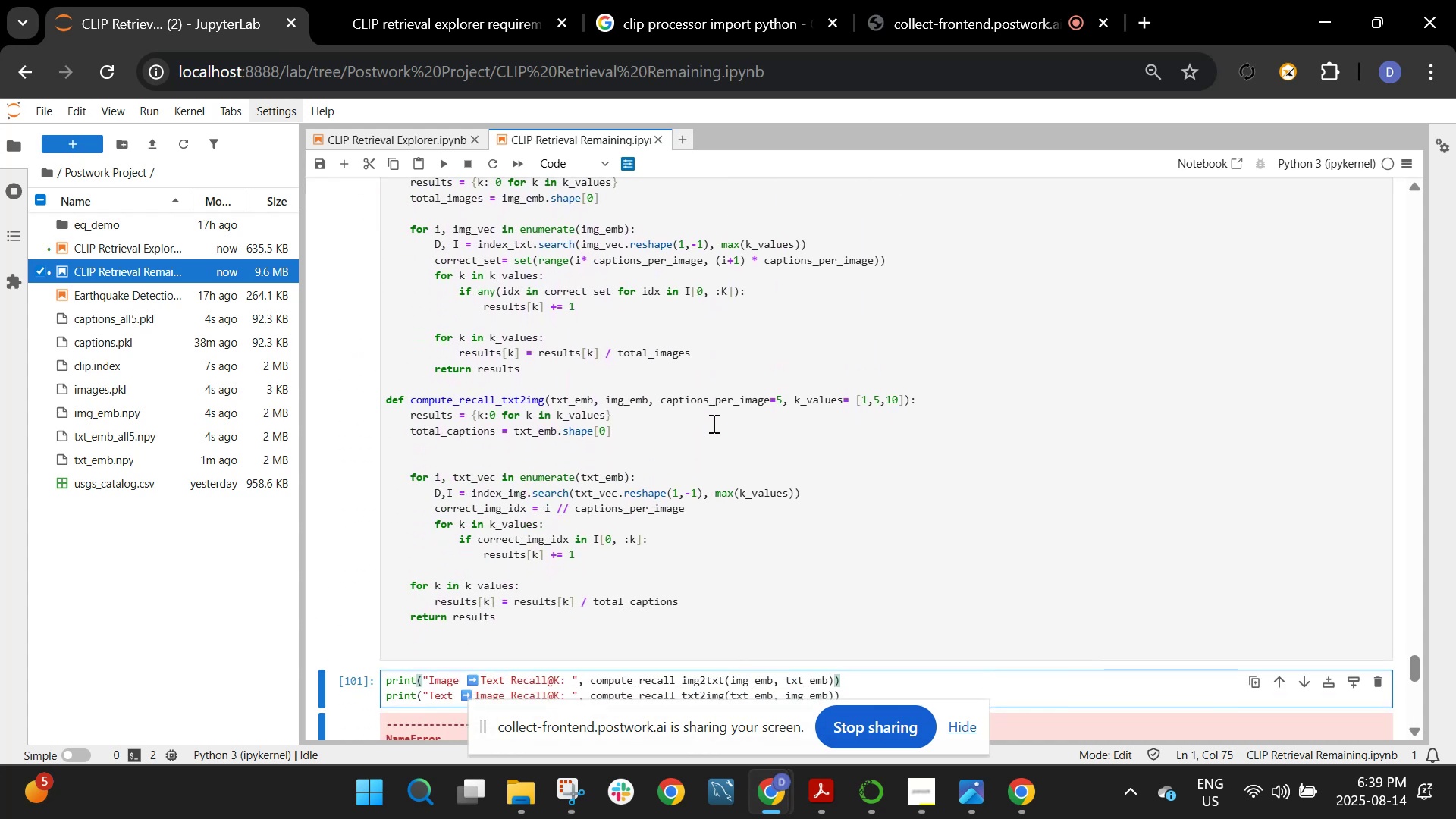 
scroll: coordinate [718, 406], scroll_direction: up, amount: 1.0
 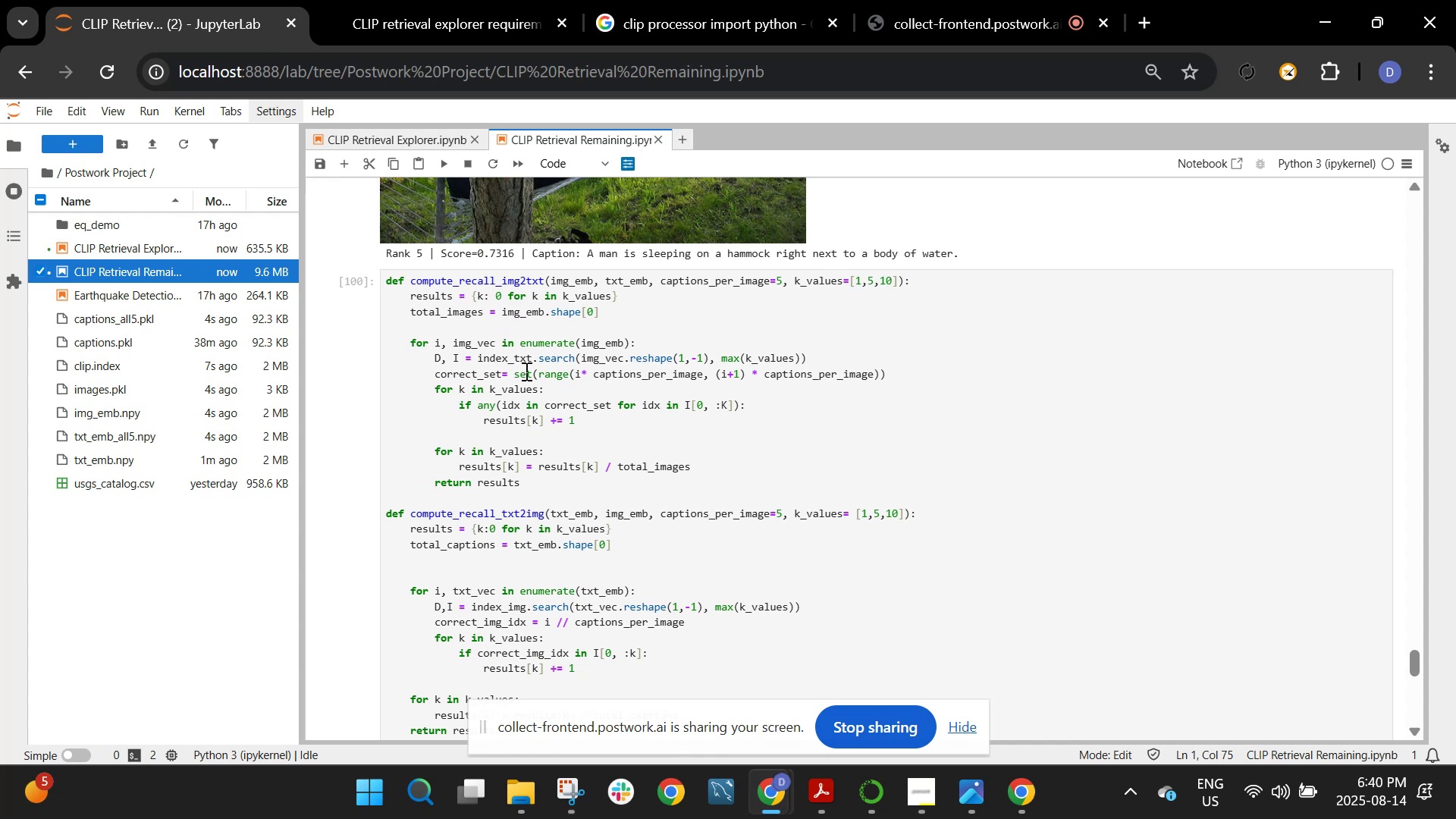 
wait(62.09)
 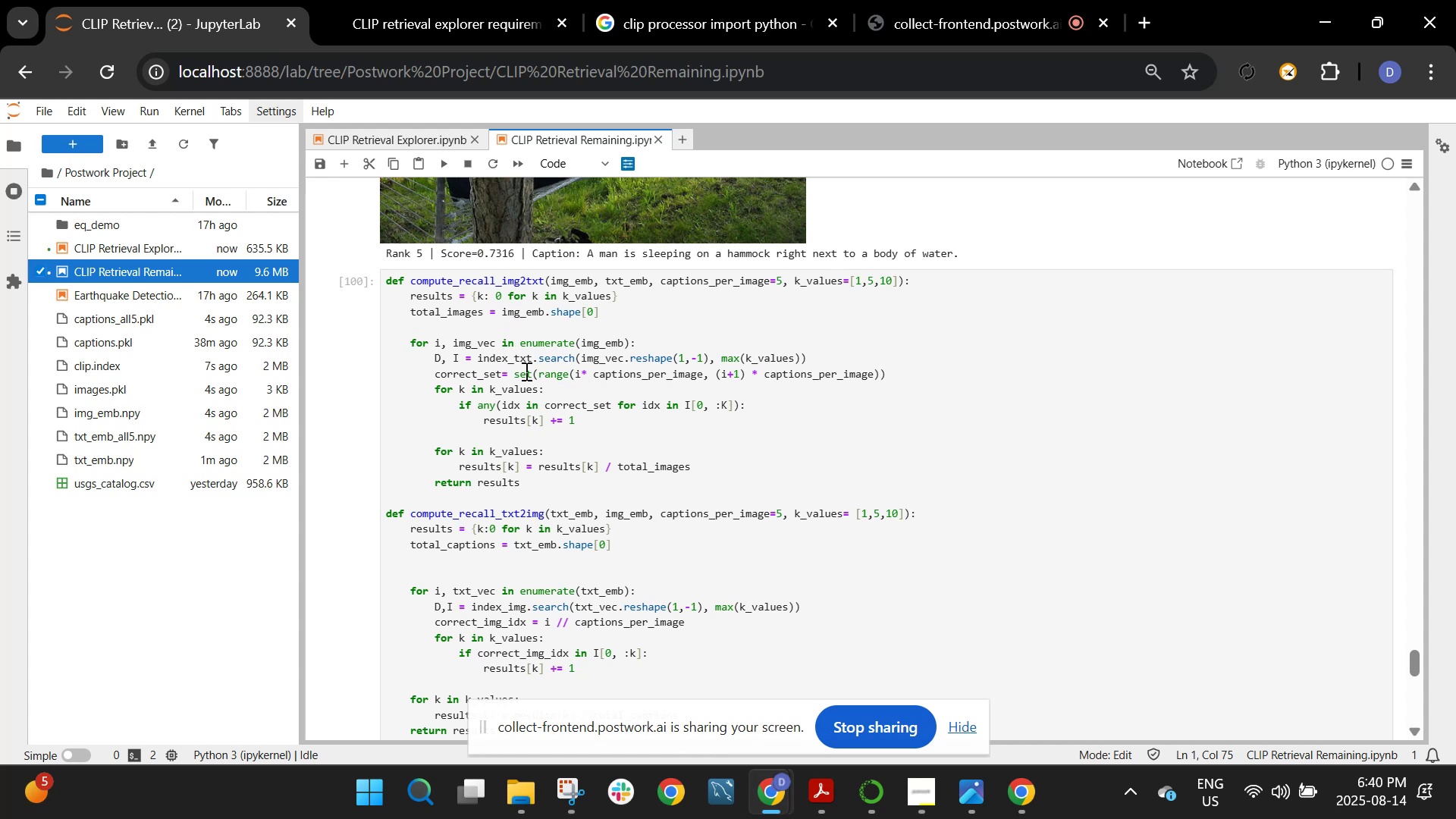 
scroll: coordinate [689, 369], scroll_direction: down, amount: 1.0
 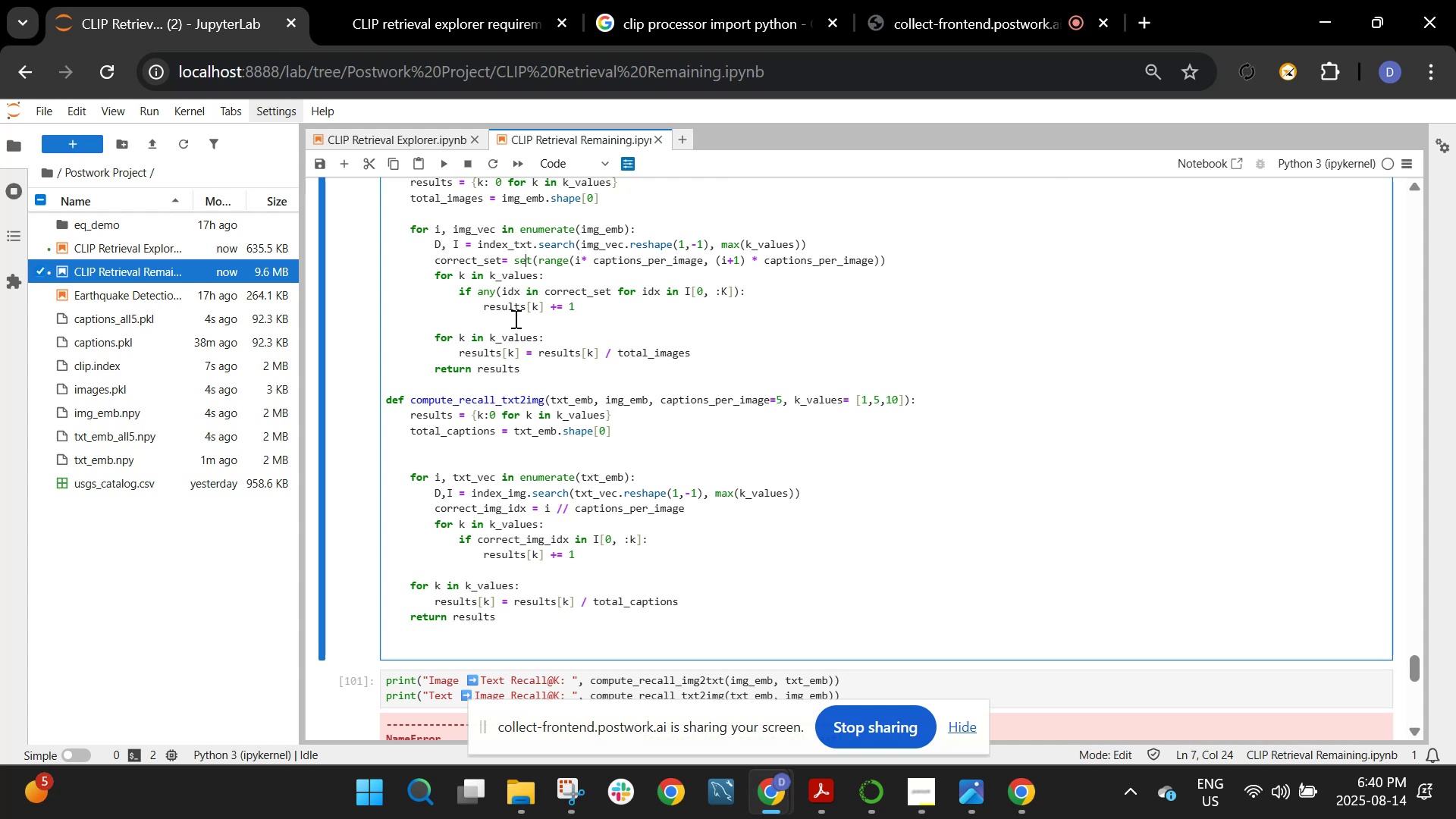 
wait(16.23)
 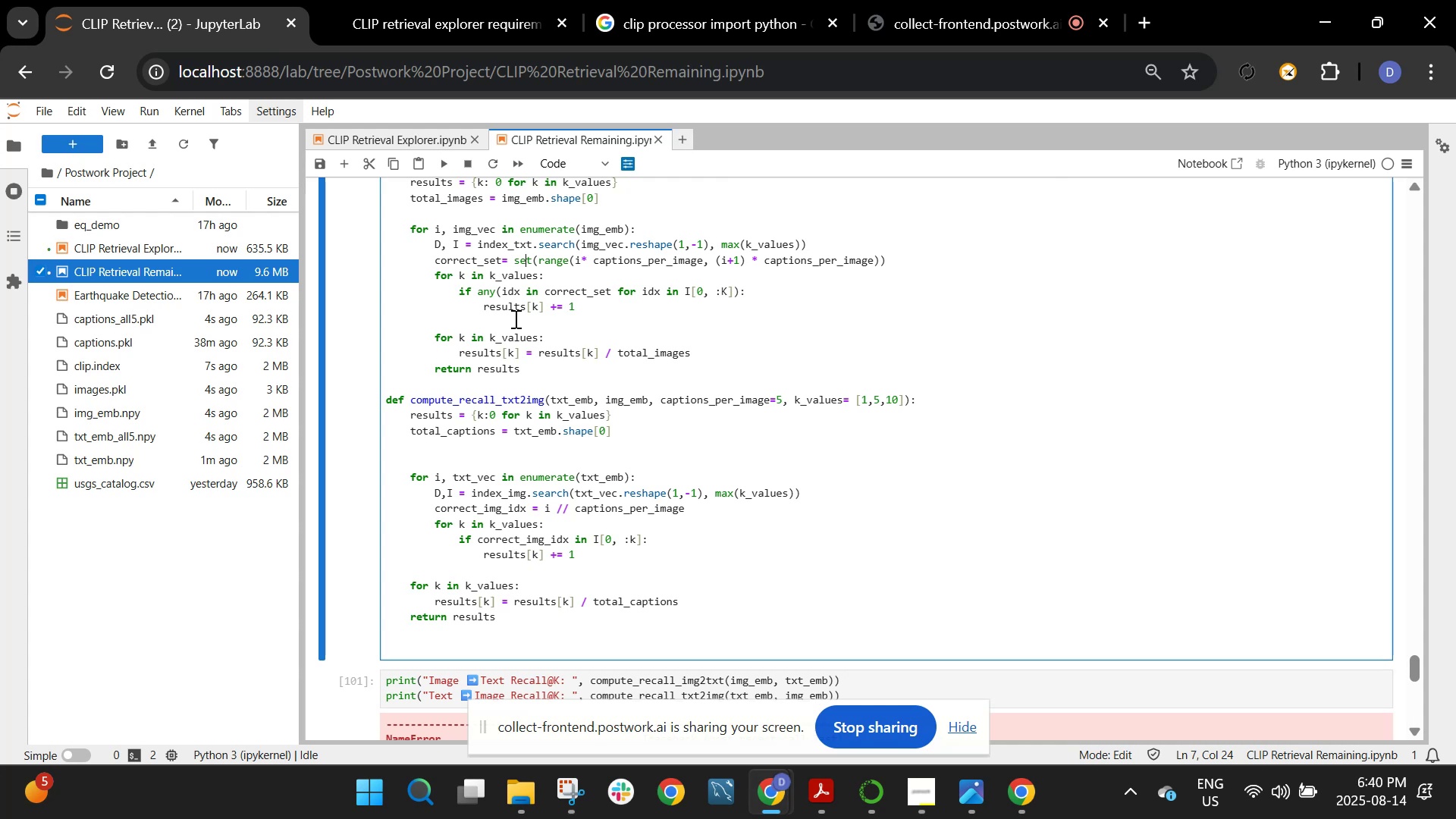 
left_click([726, 290])
 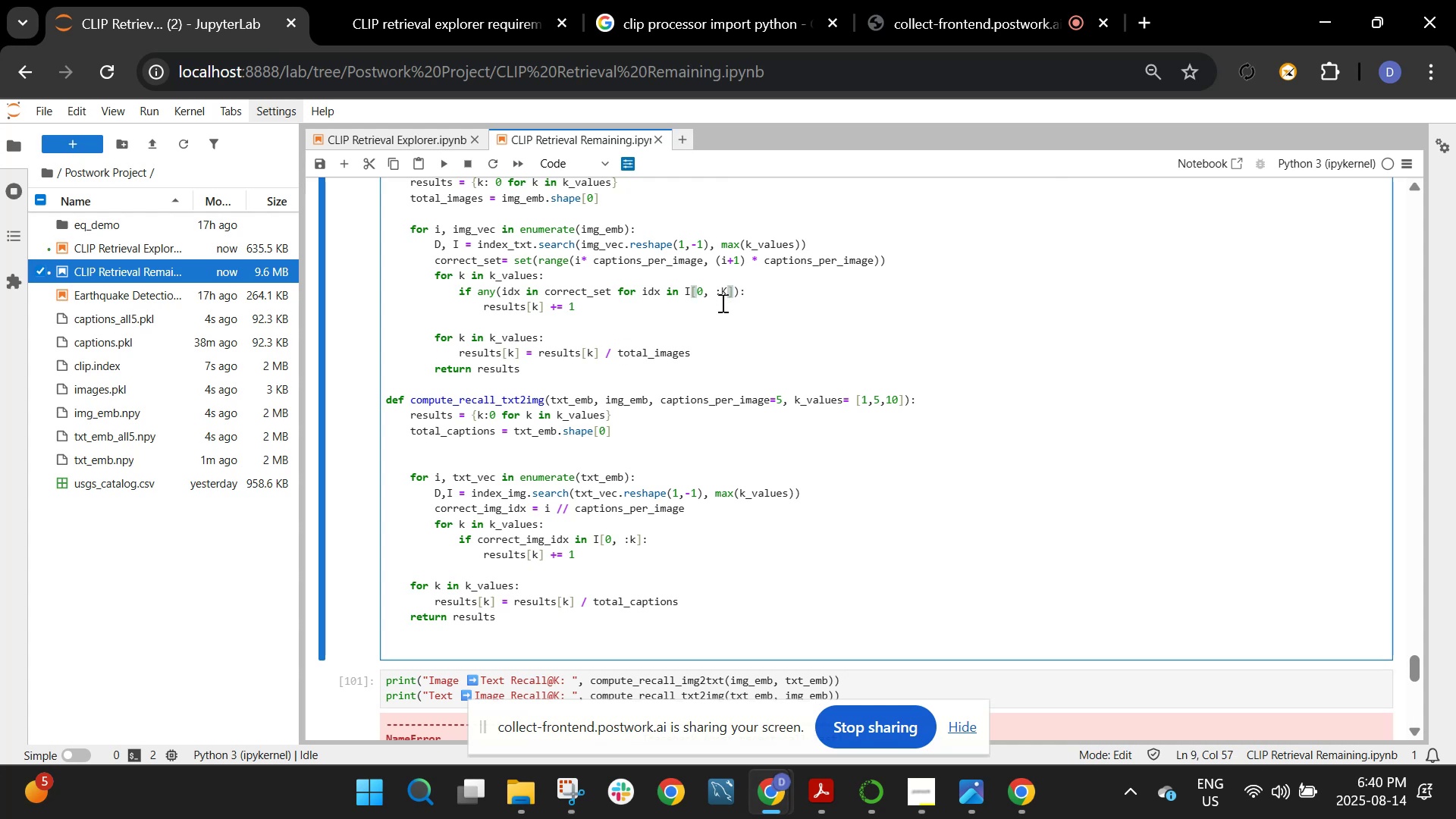 
key(Backspace)
 